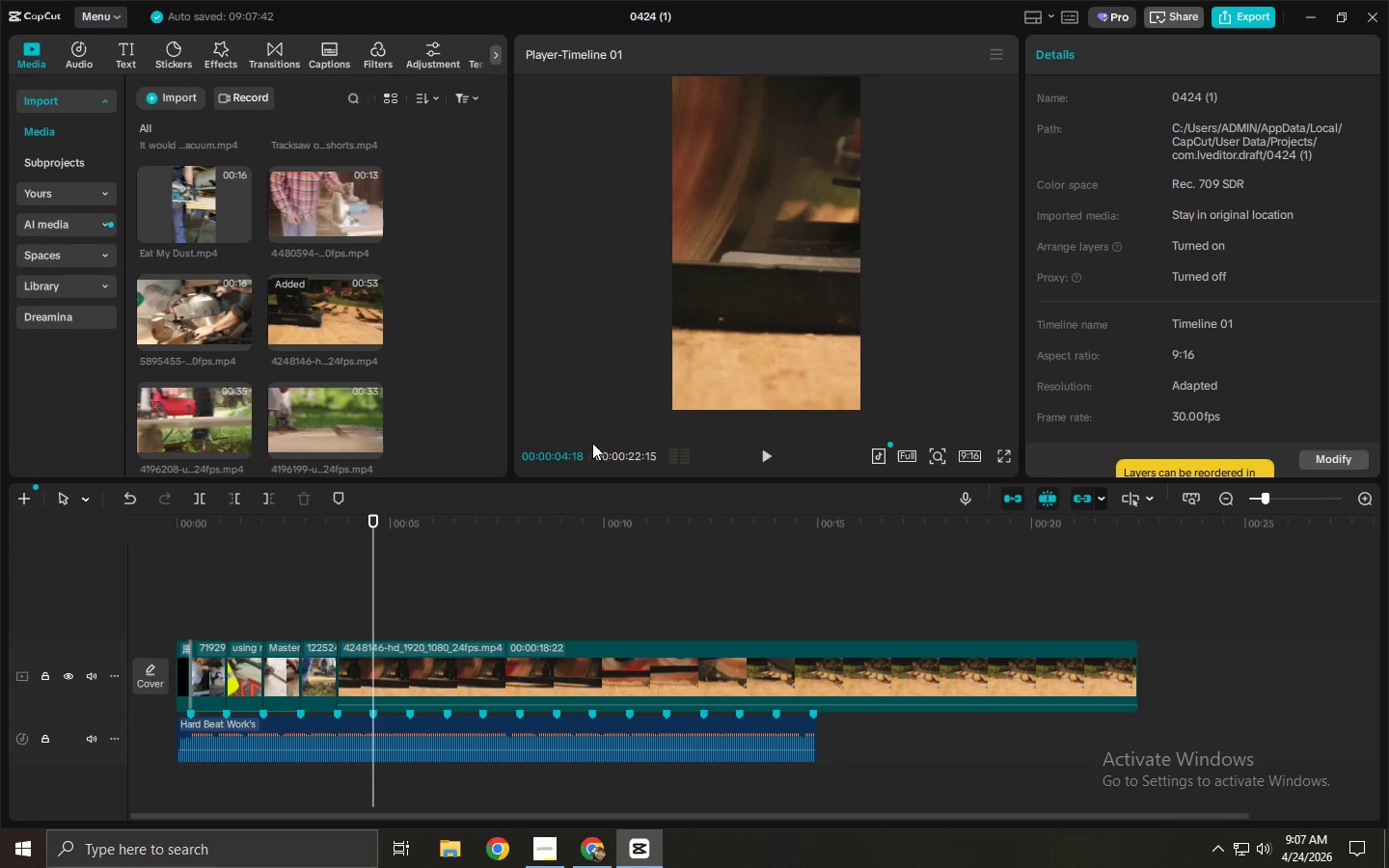 
left_click_drag(start_coordinate=[433, 540], to_coordinate=[496, 536])
 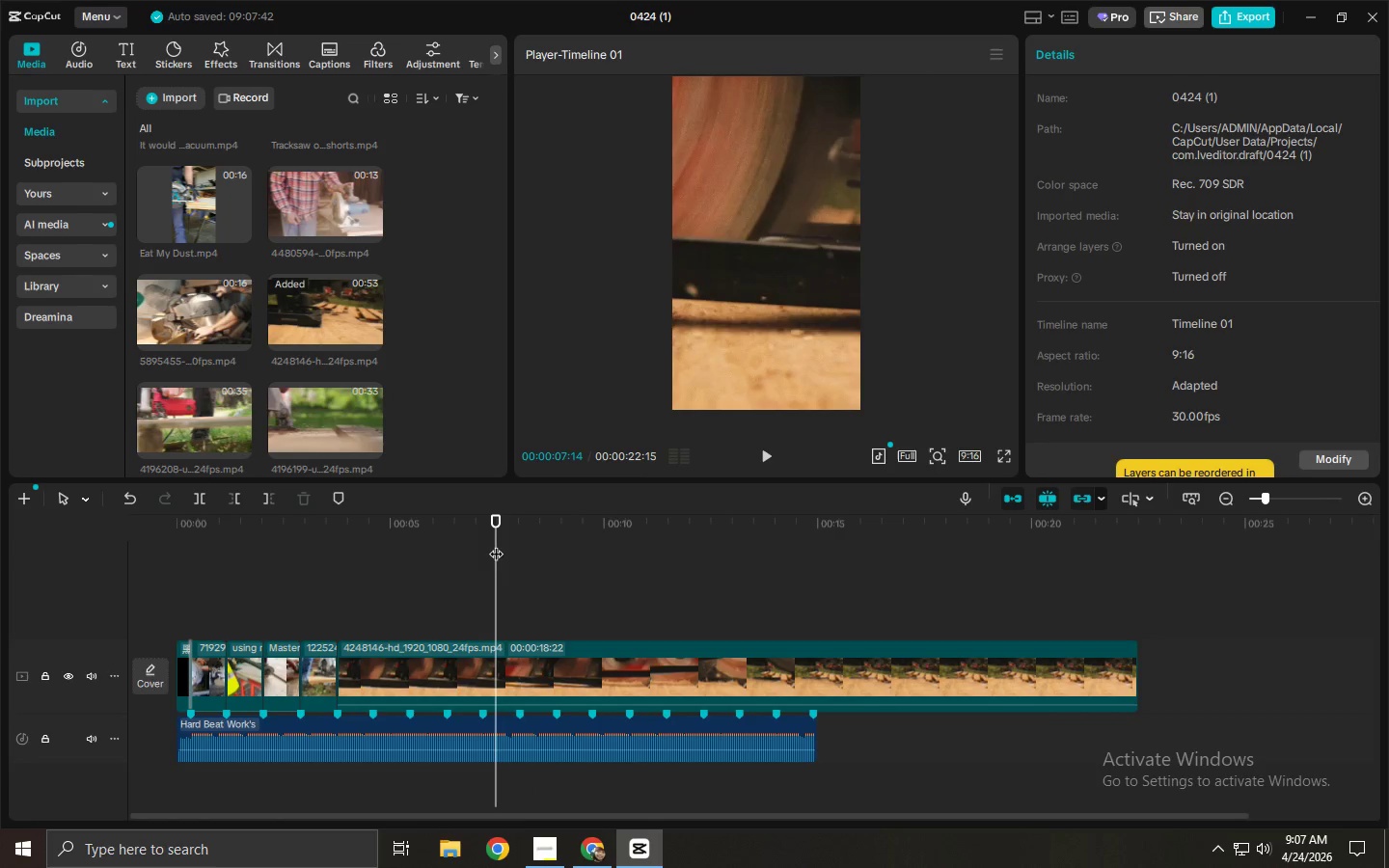 
key(Control+ControlLeft)
 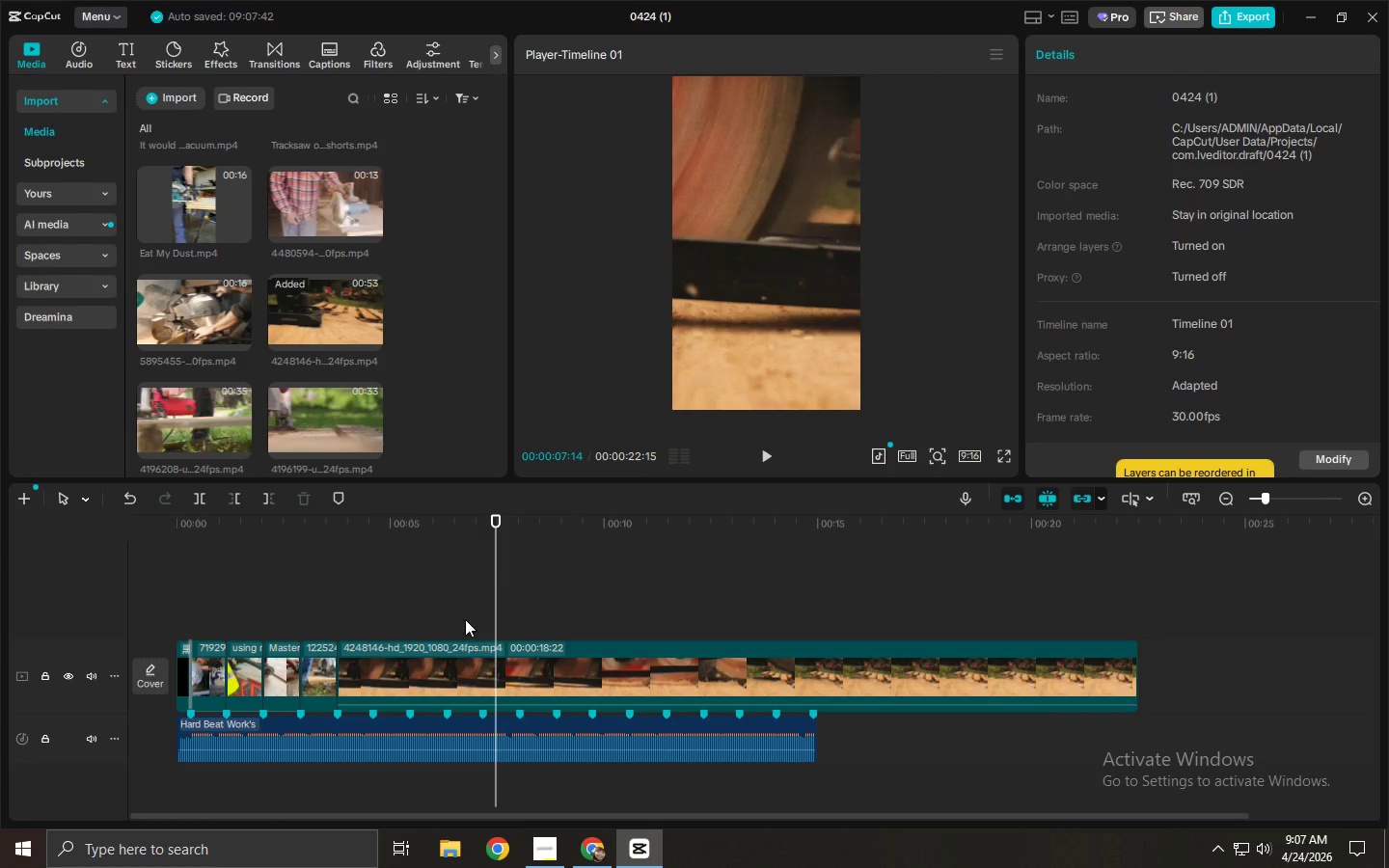 
key(Control+B)
 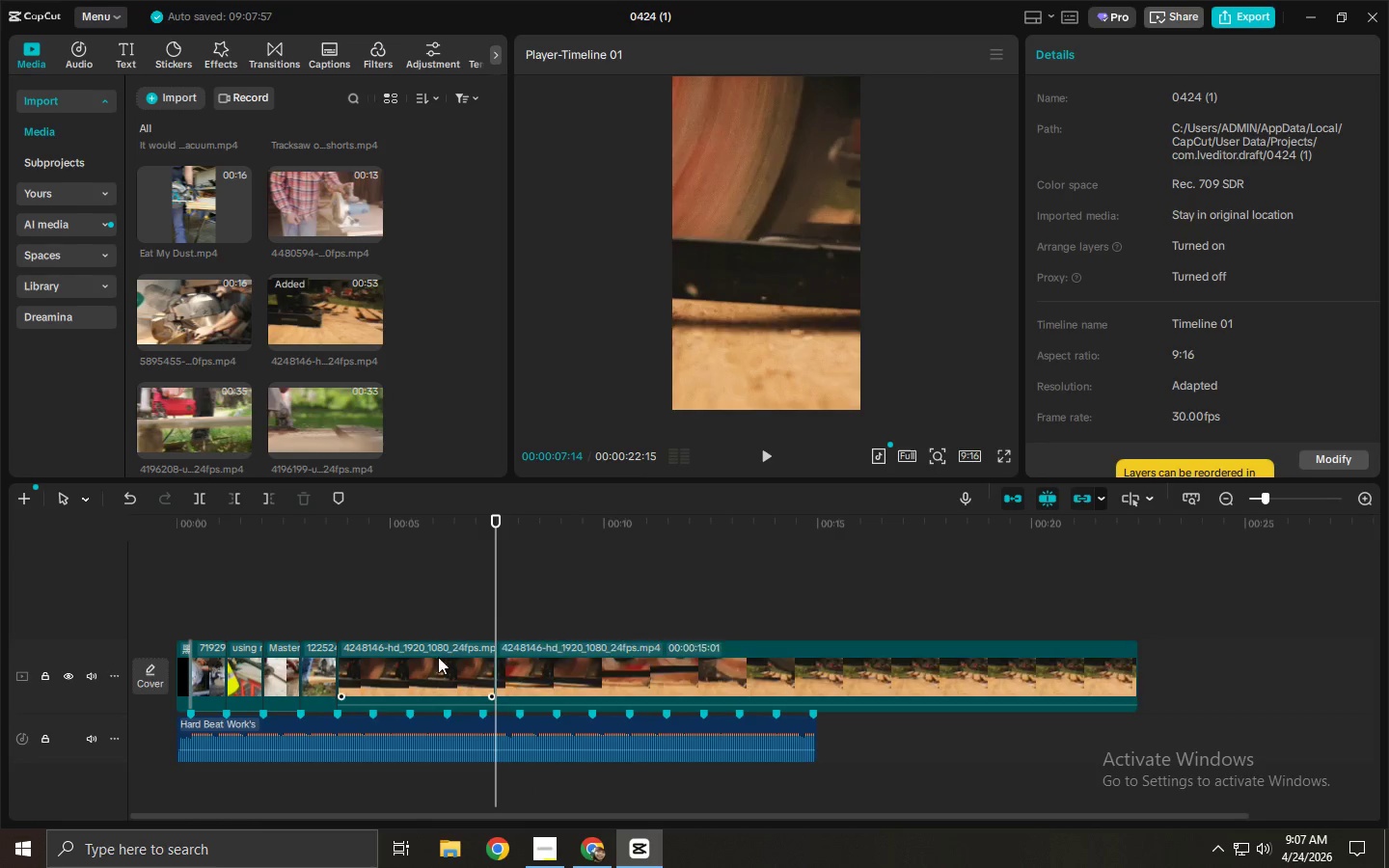 
left_click([425, 672])
 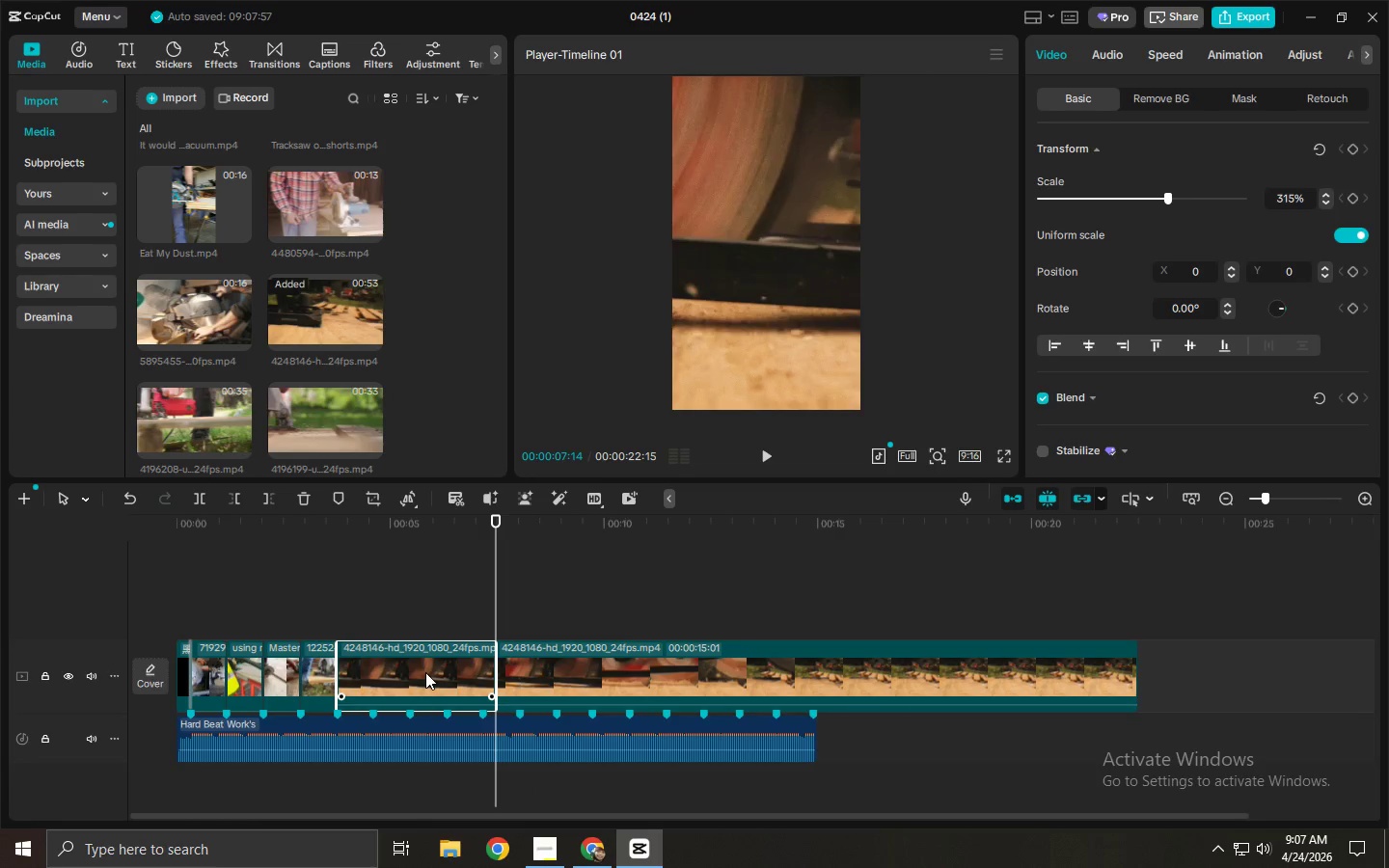 
key(Delete)
 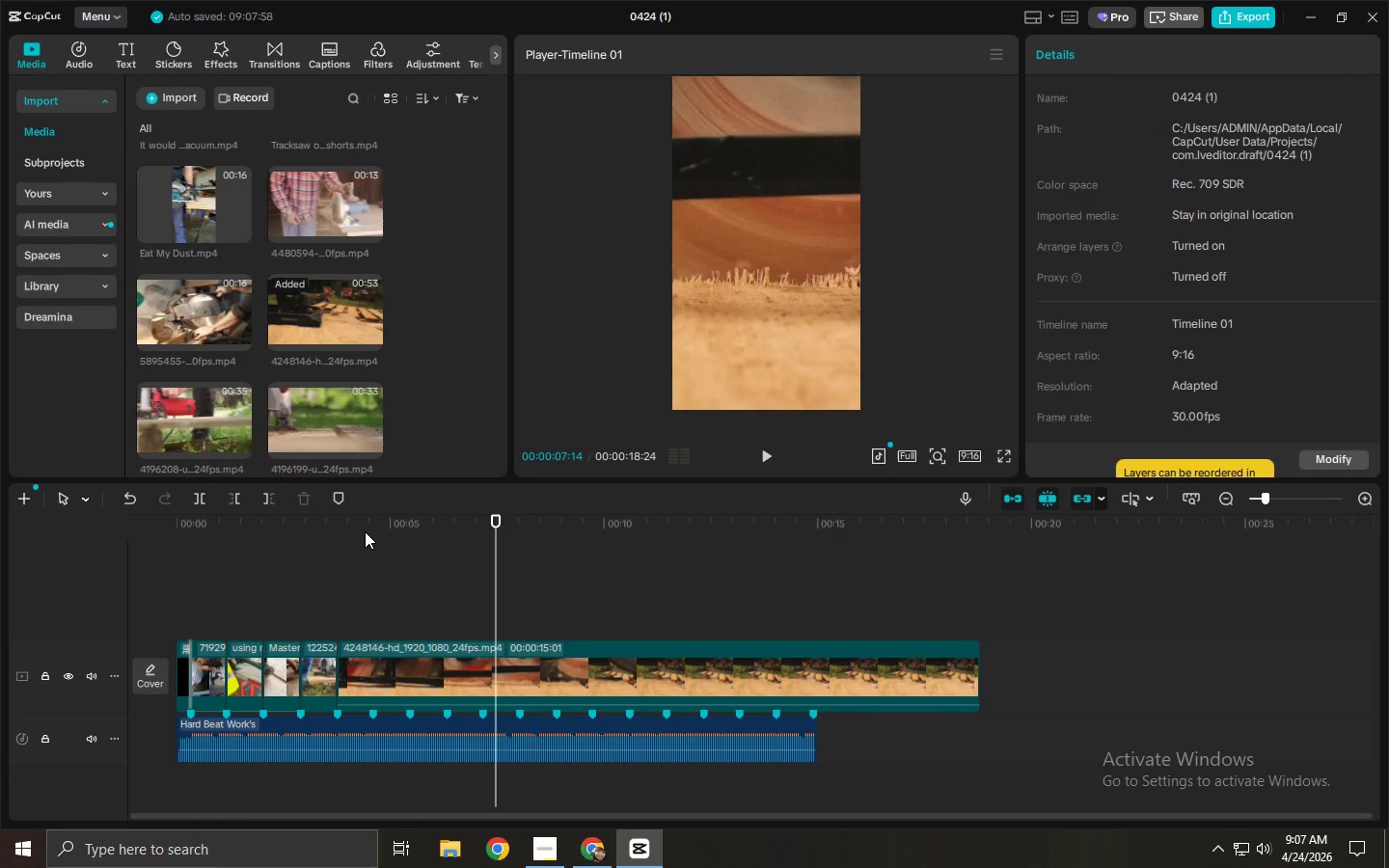 
left_click_drag(start_coordinate=[367, 529], to_coordinate=[379, 529])
 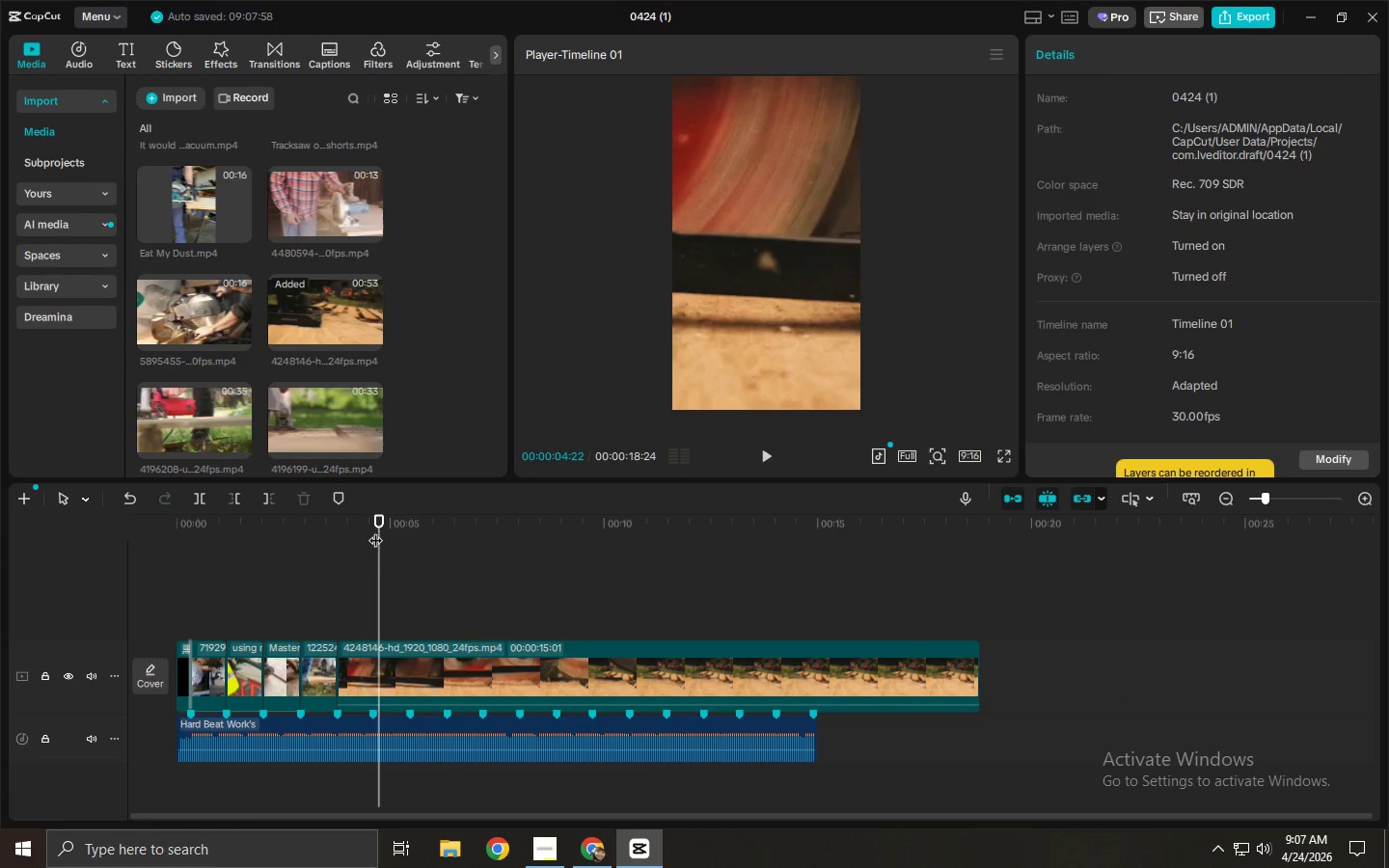 
left_click_drag(start_coordinate=[377, 530], to_coordinate=[372, 532])
 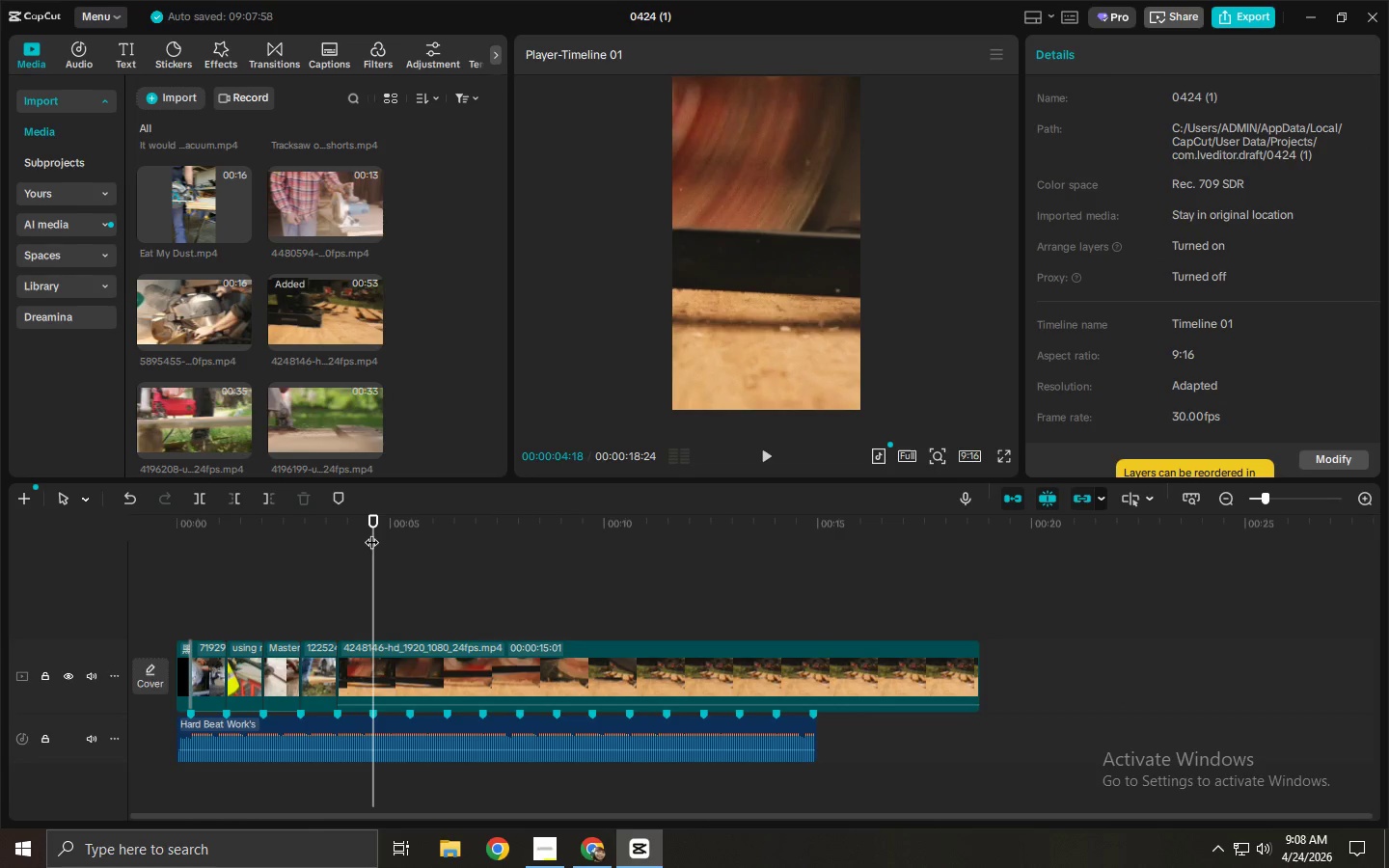 
key(Control+ControlLeft)
 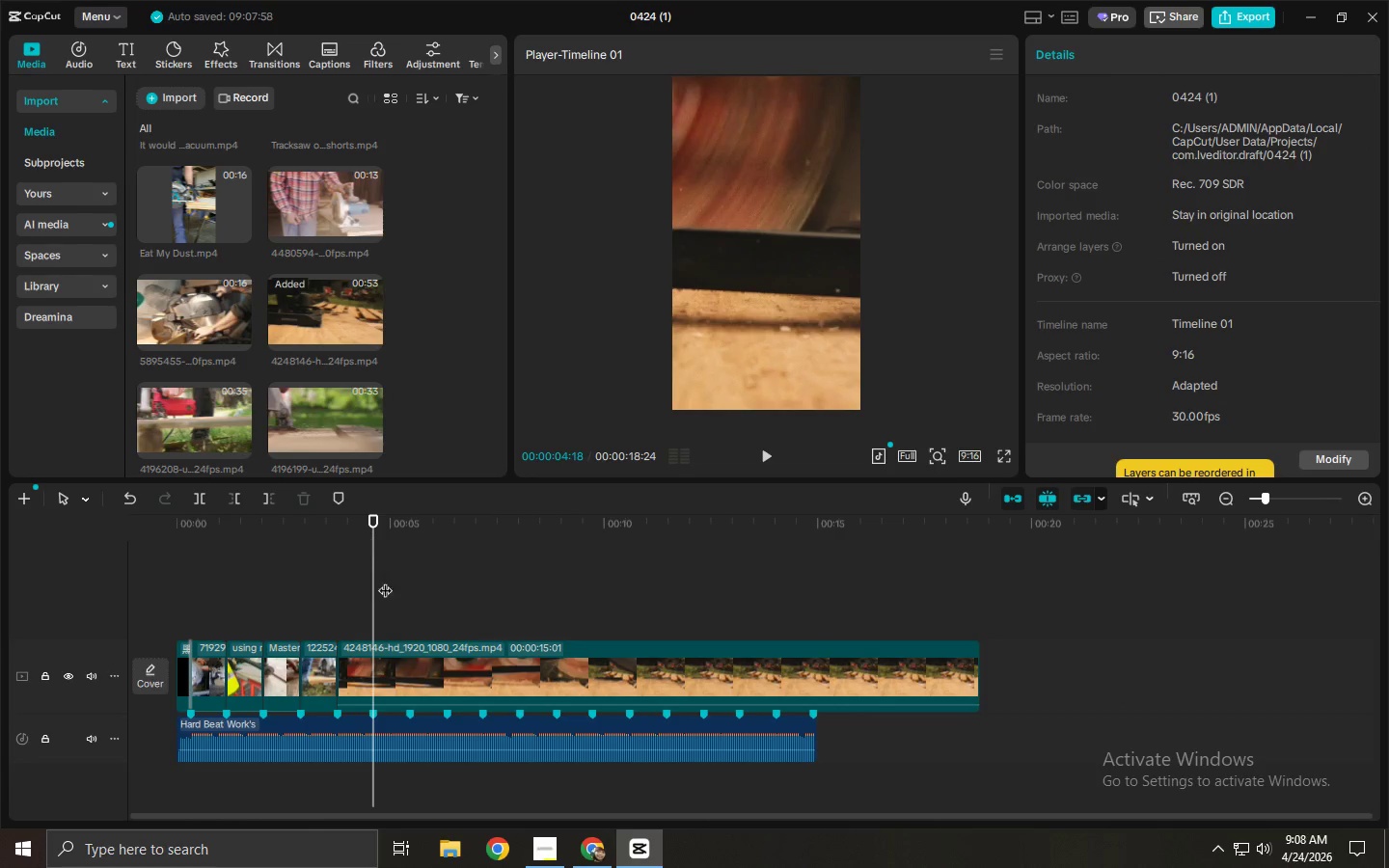 
key(Control+B)
 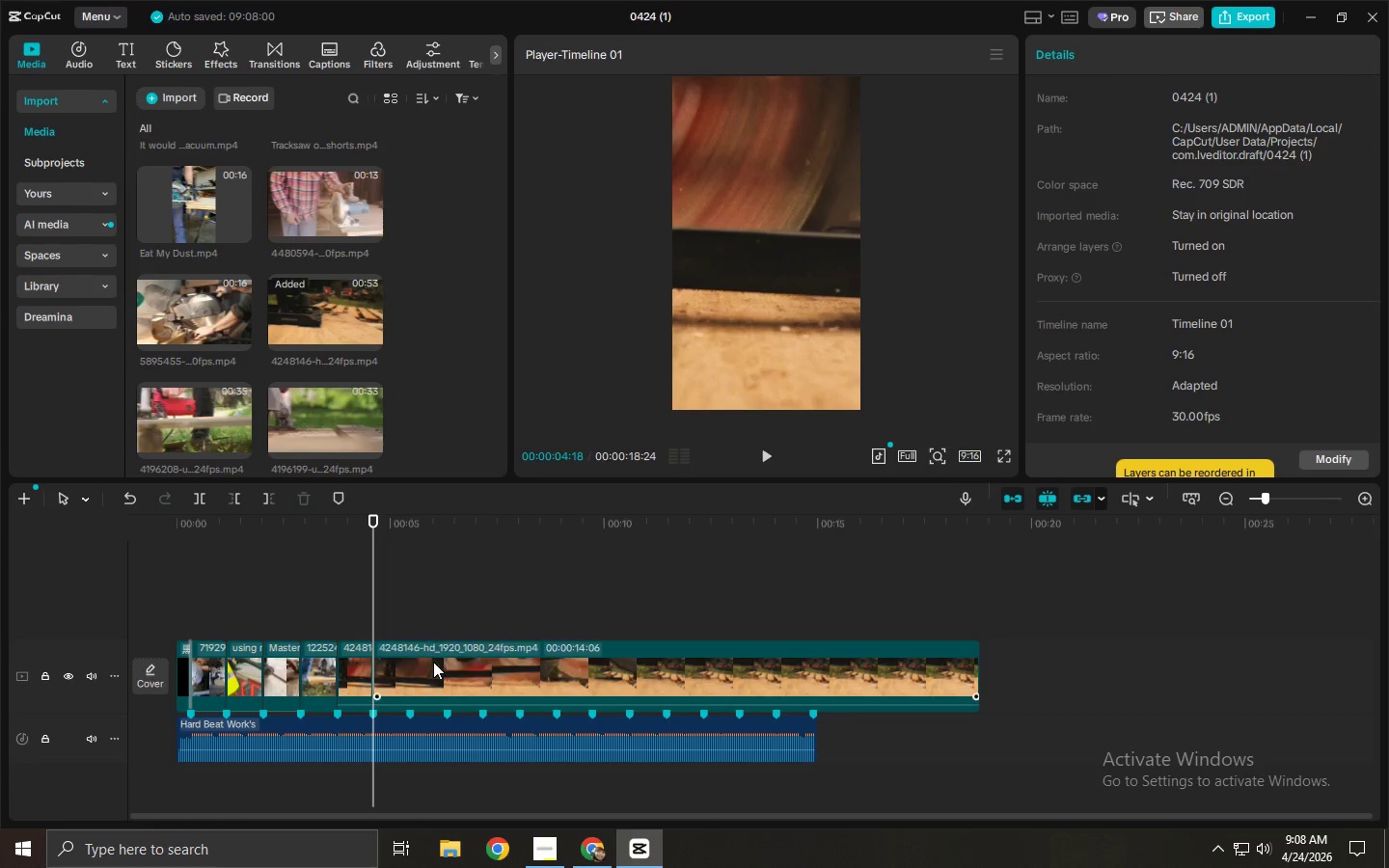 
left_click([433, 662])
 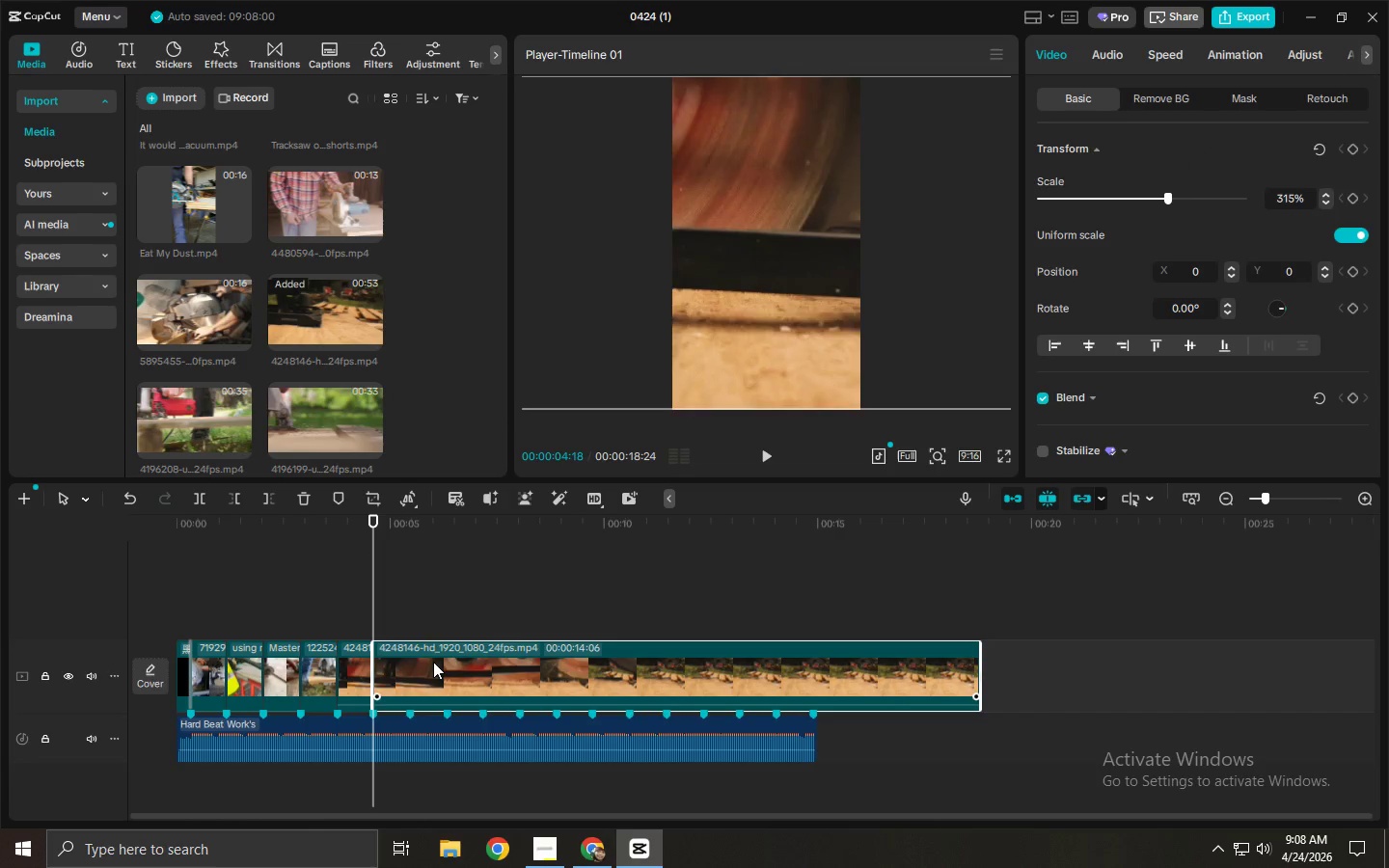 
key(Delete)
 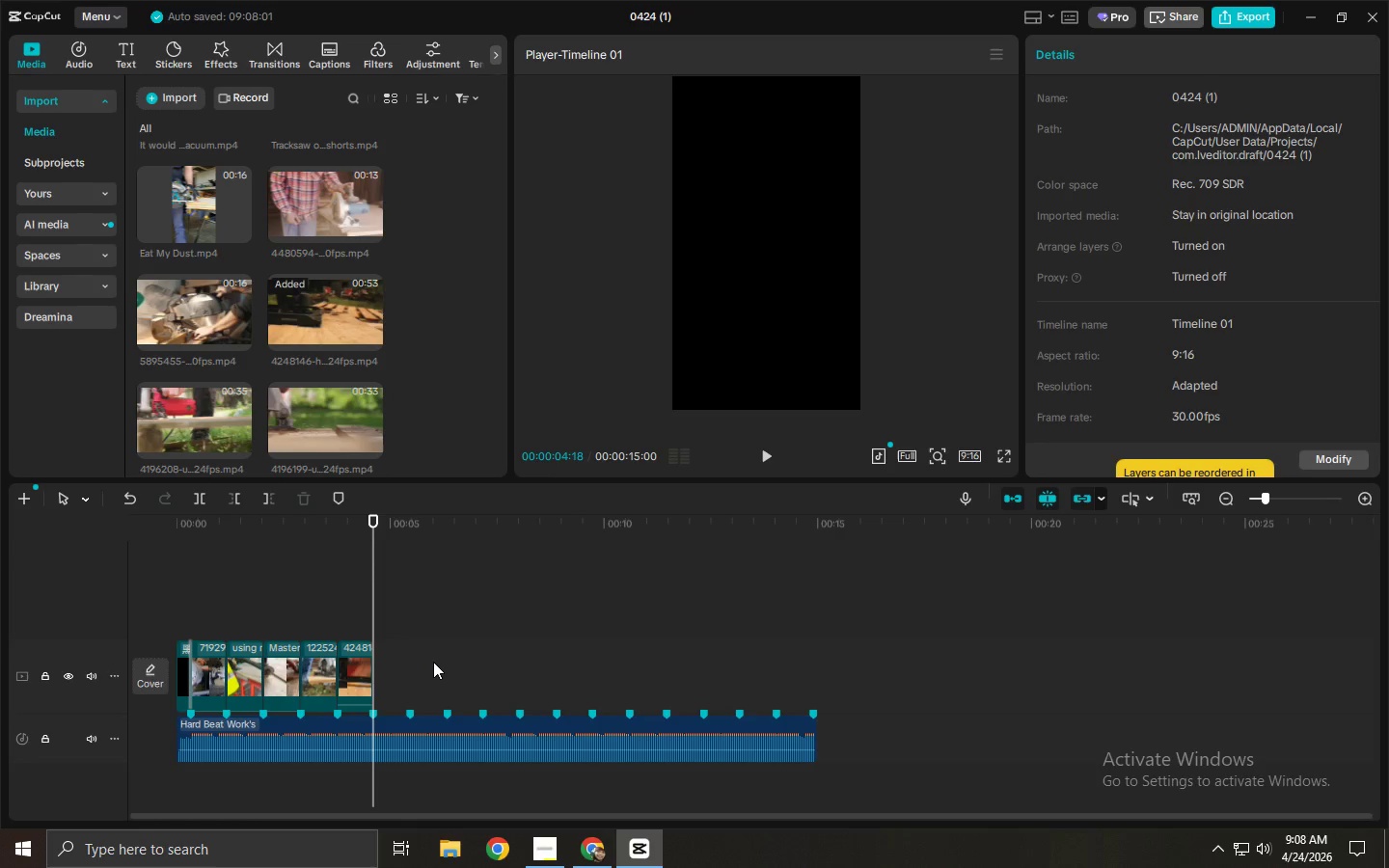 
wait(12.03)
 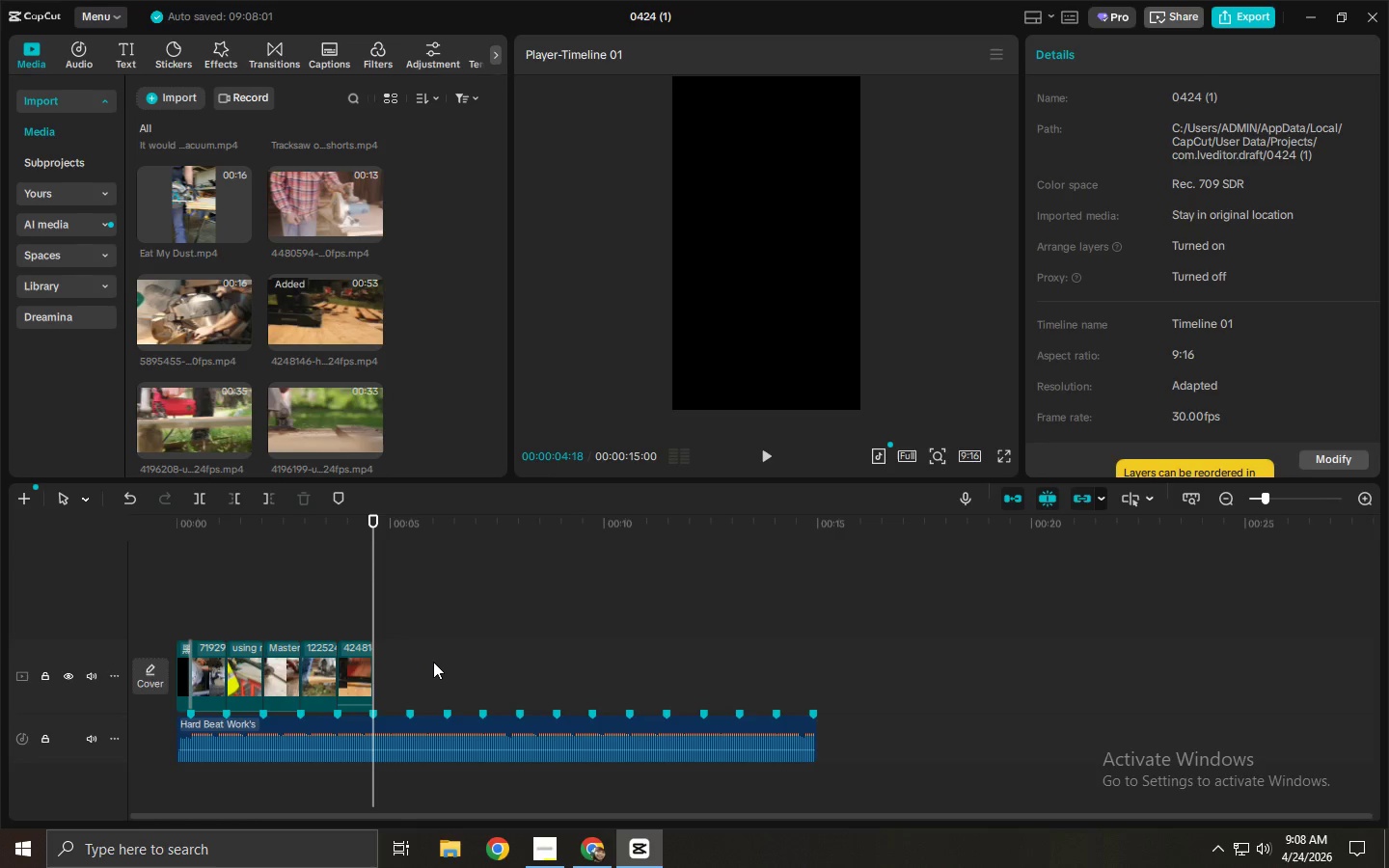 
left_click([177, 207])
 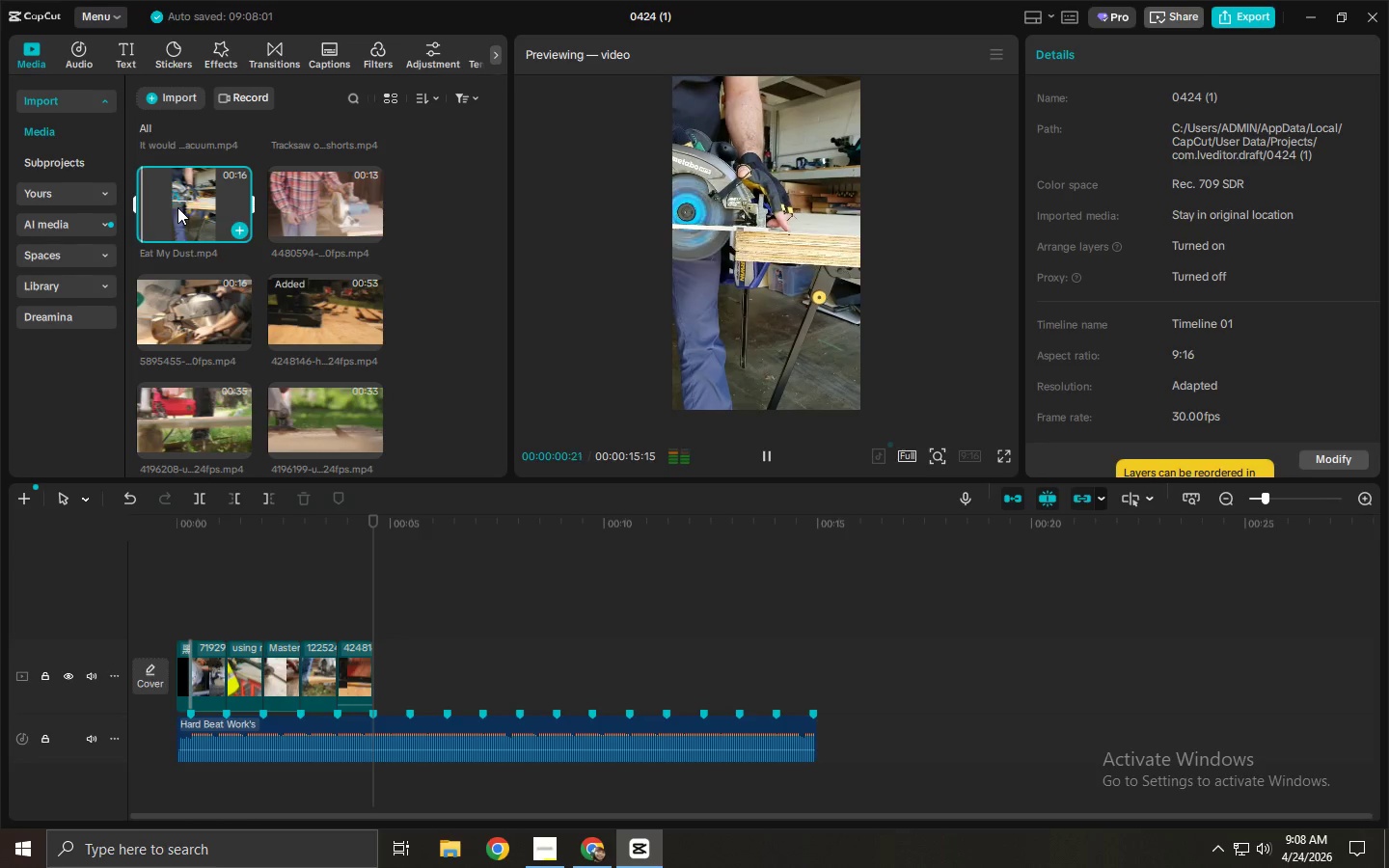 
left_click([177, 207])
 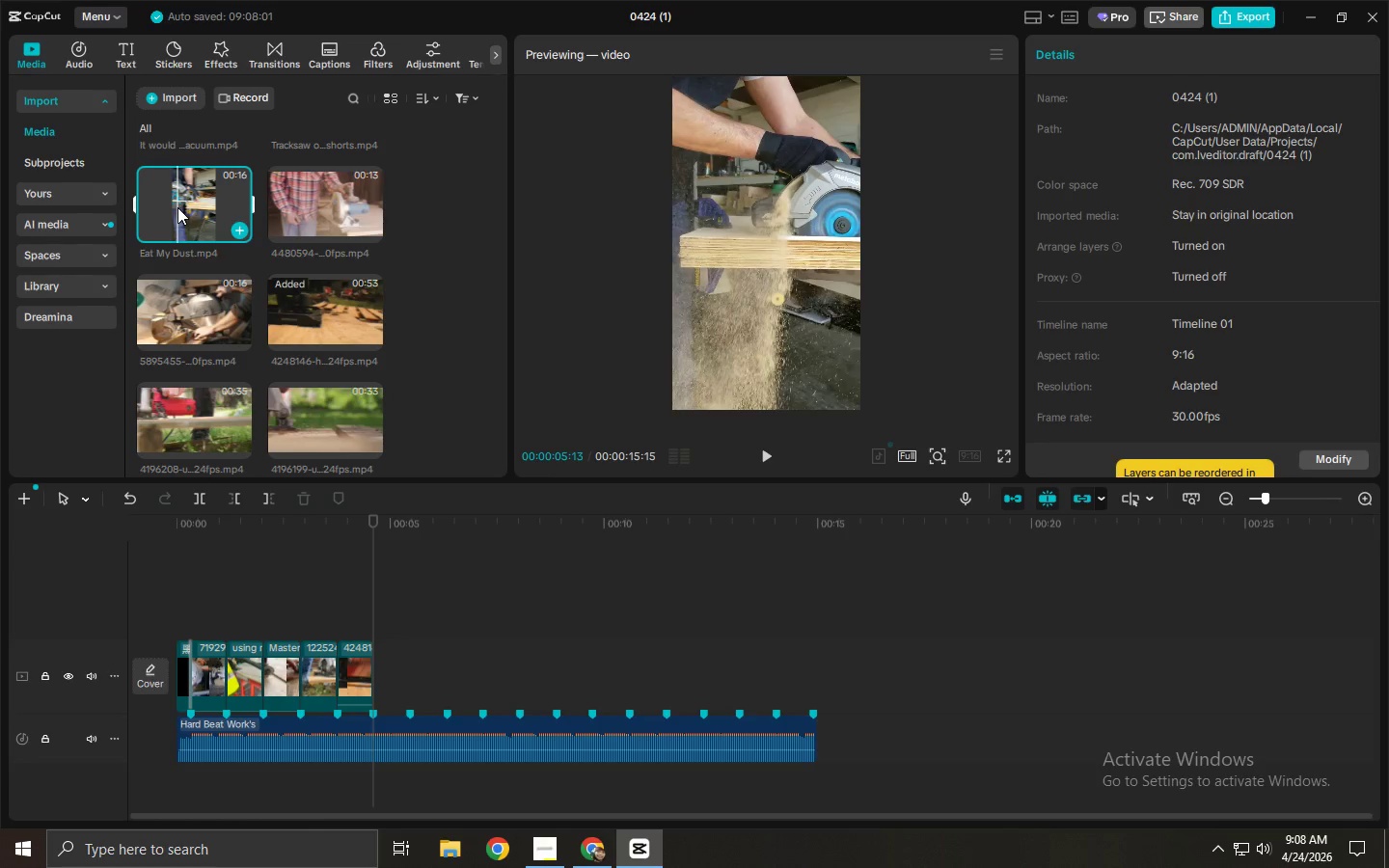 
wait(31.48)
 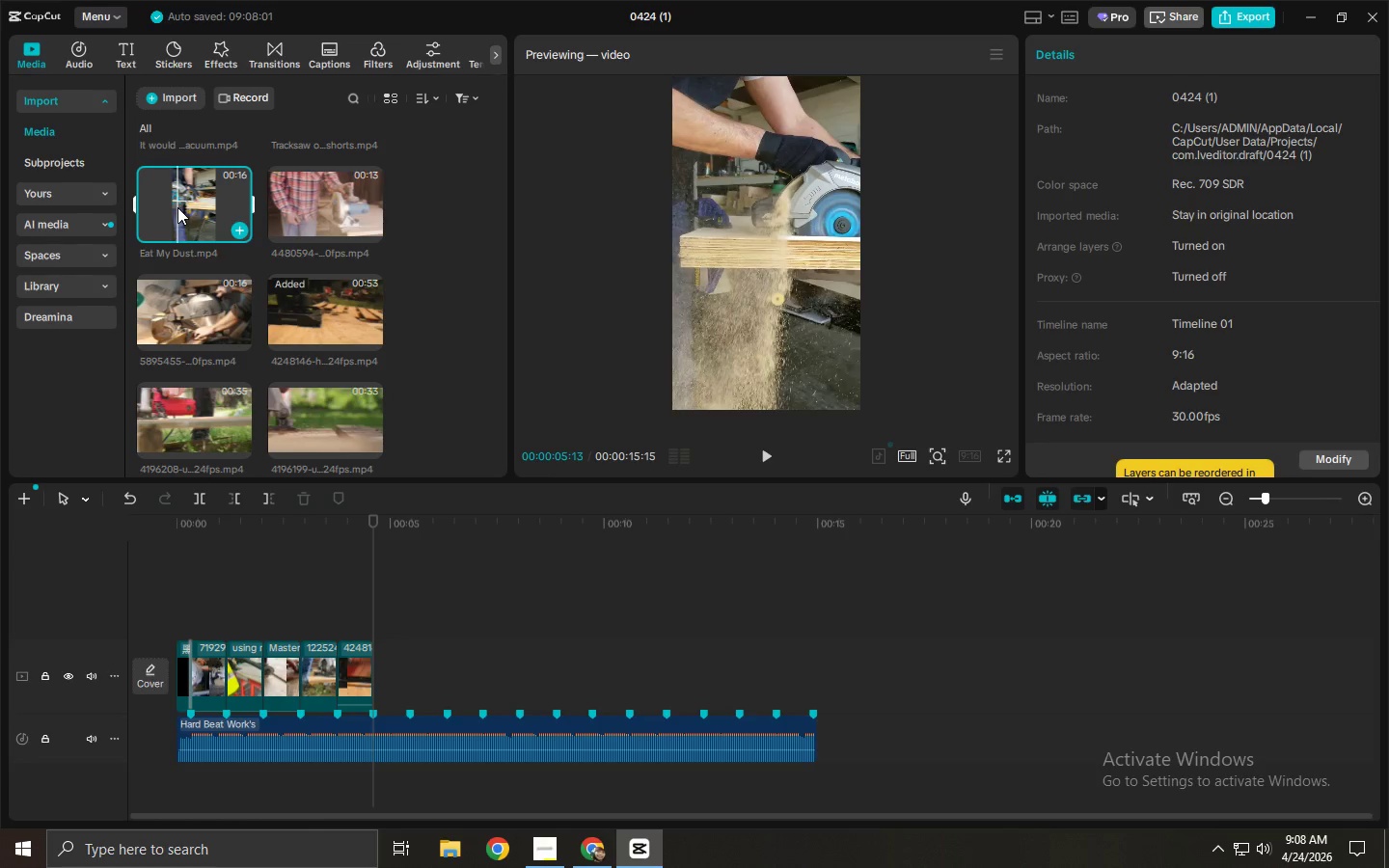 
key(Space)
 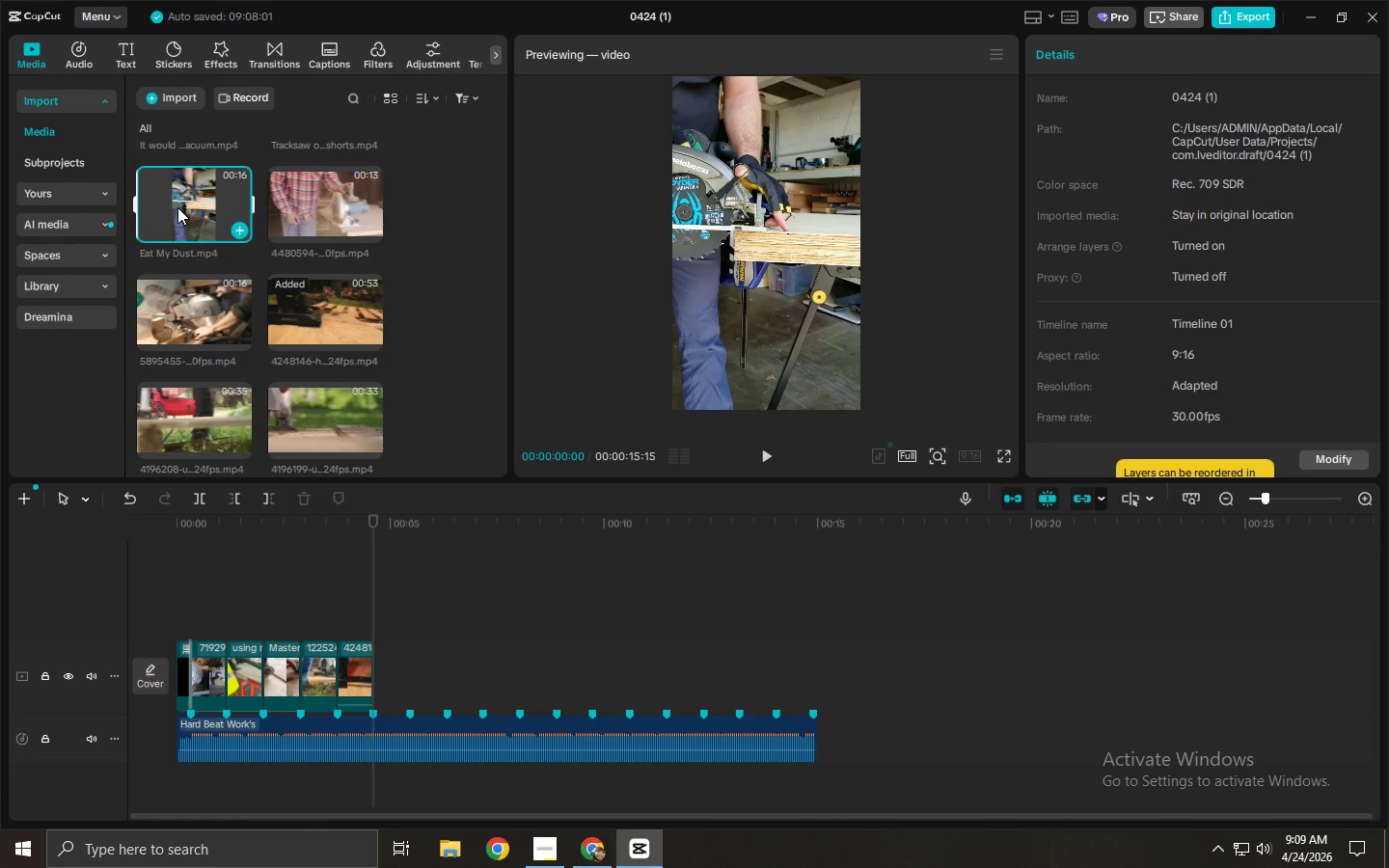 
wait(20.25)
 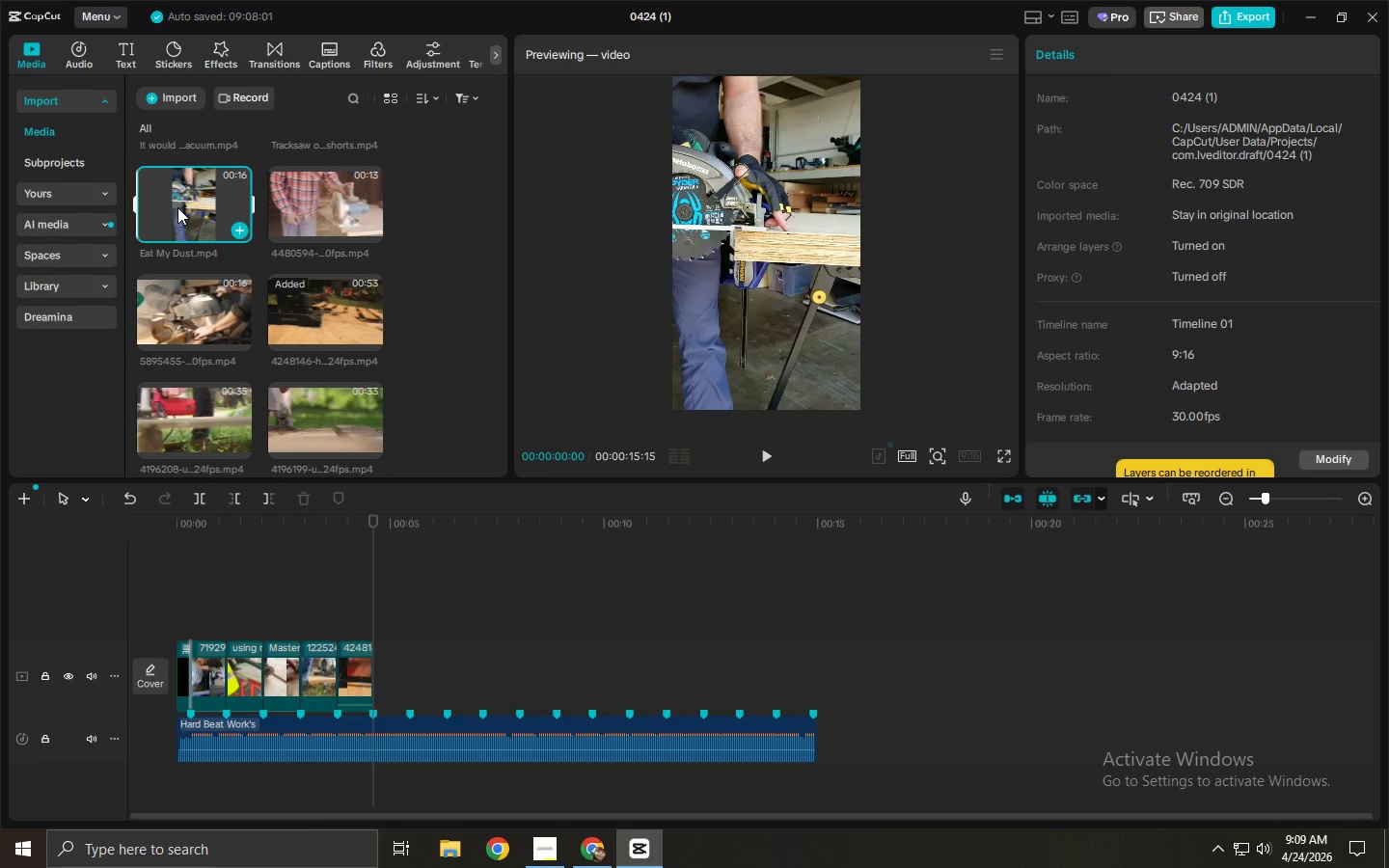 
left_click_drag(start_coordinate=[235, 529], to_coordinate=[99, 529])
 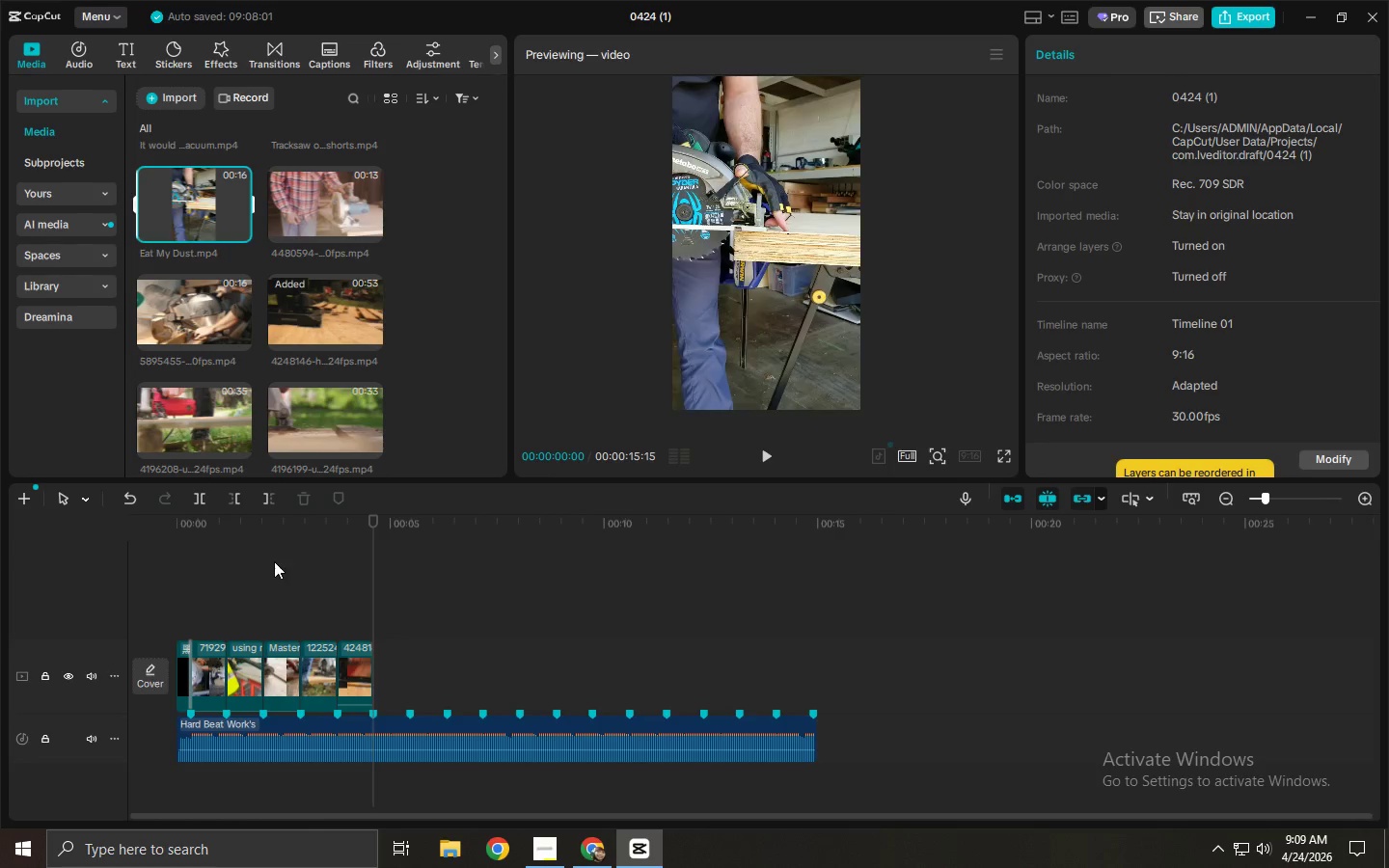 
left_click([282, 560])
 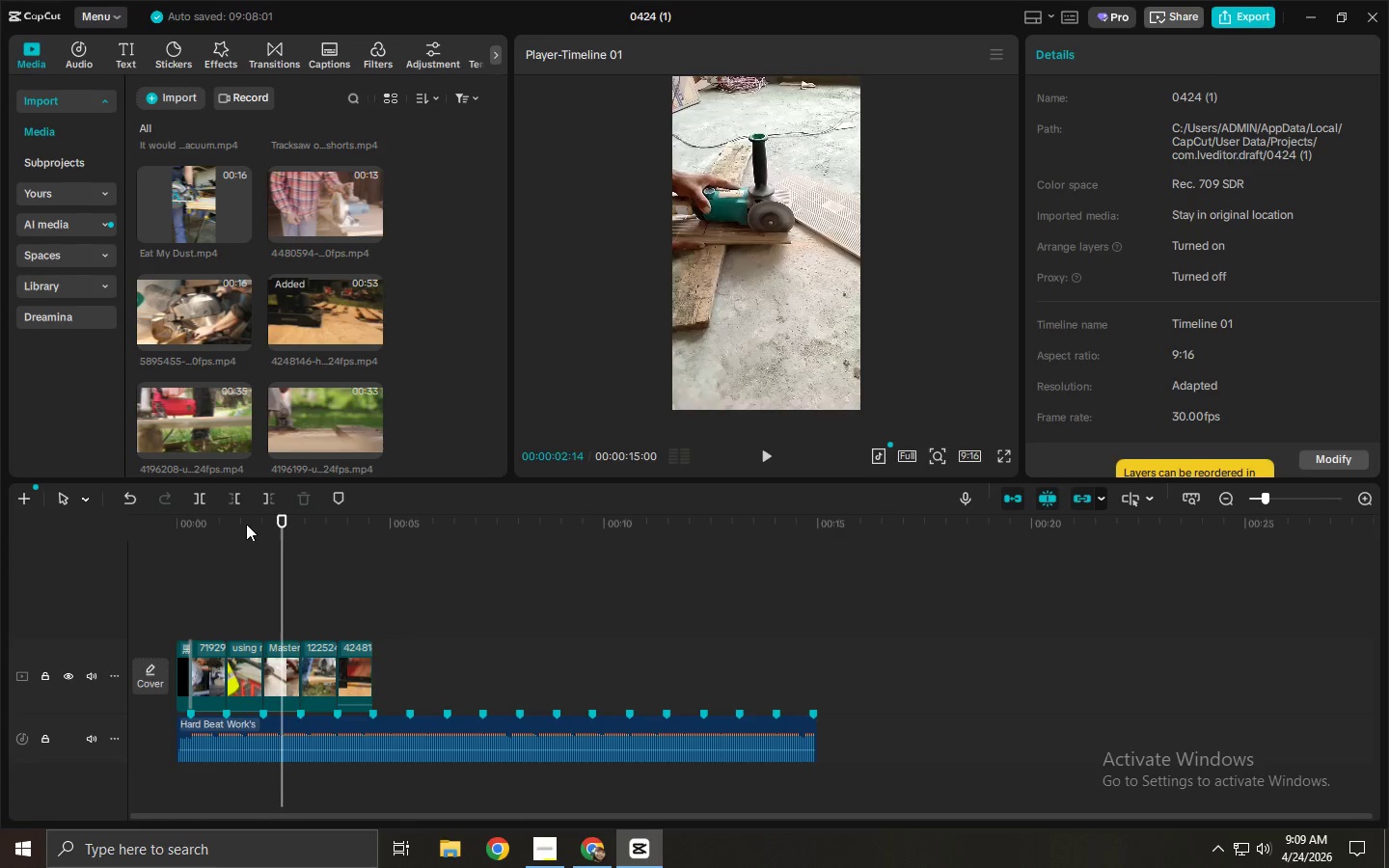 
left_click_drag(start_coordinate=[242, 524], to_coordinate=[95, 527])
 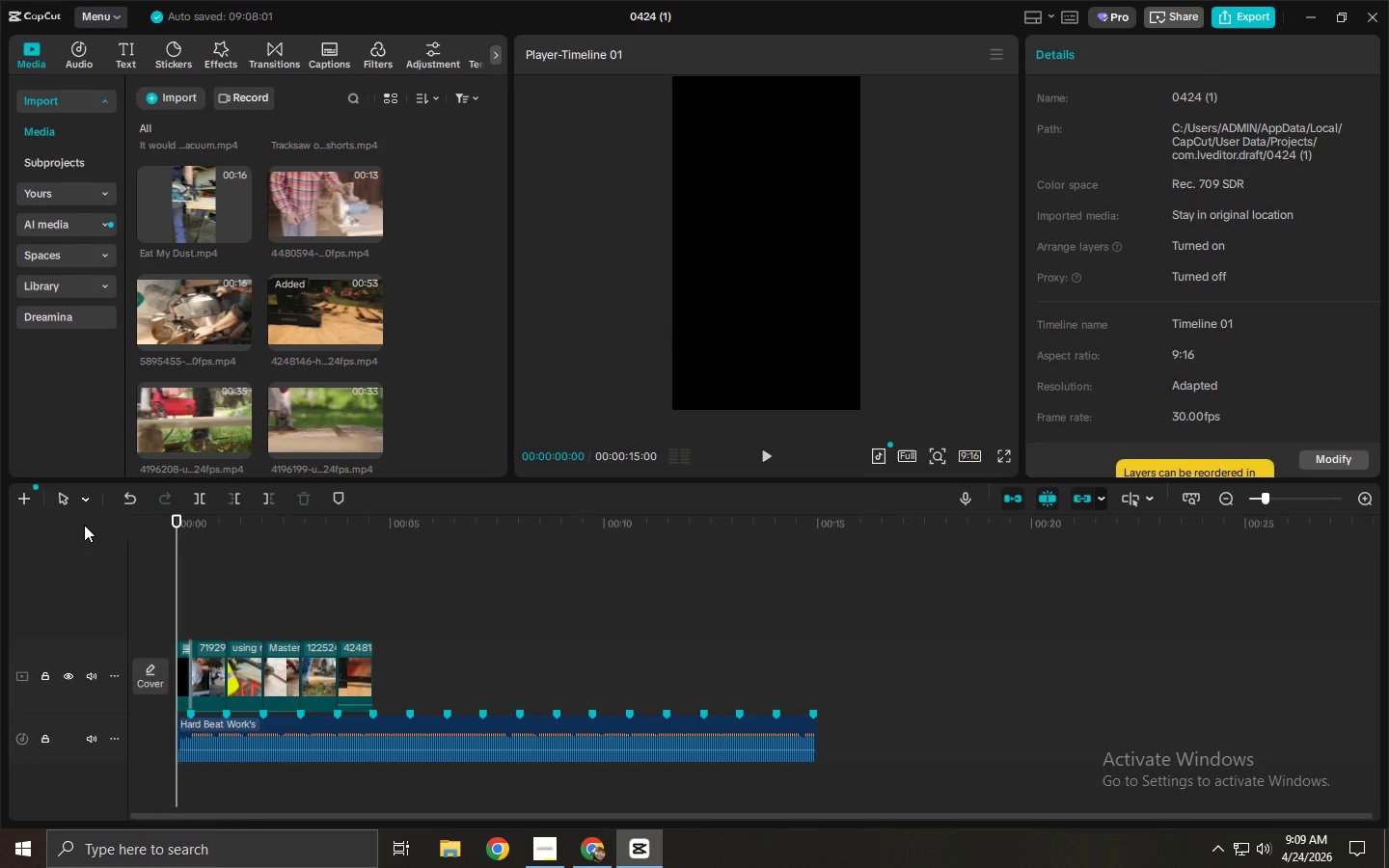 
key(Space)
 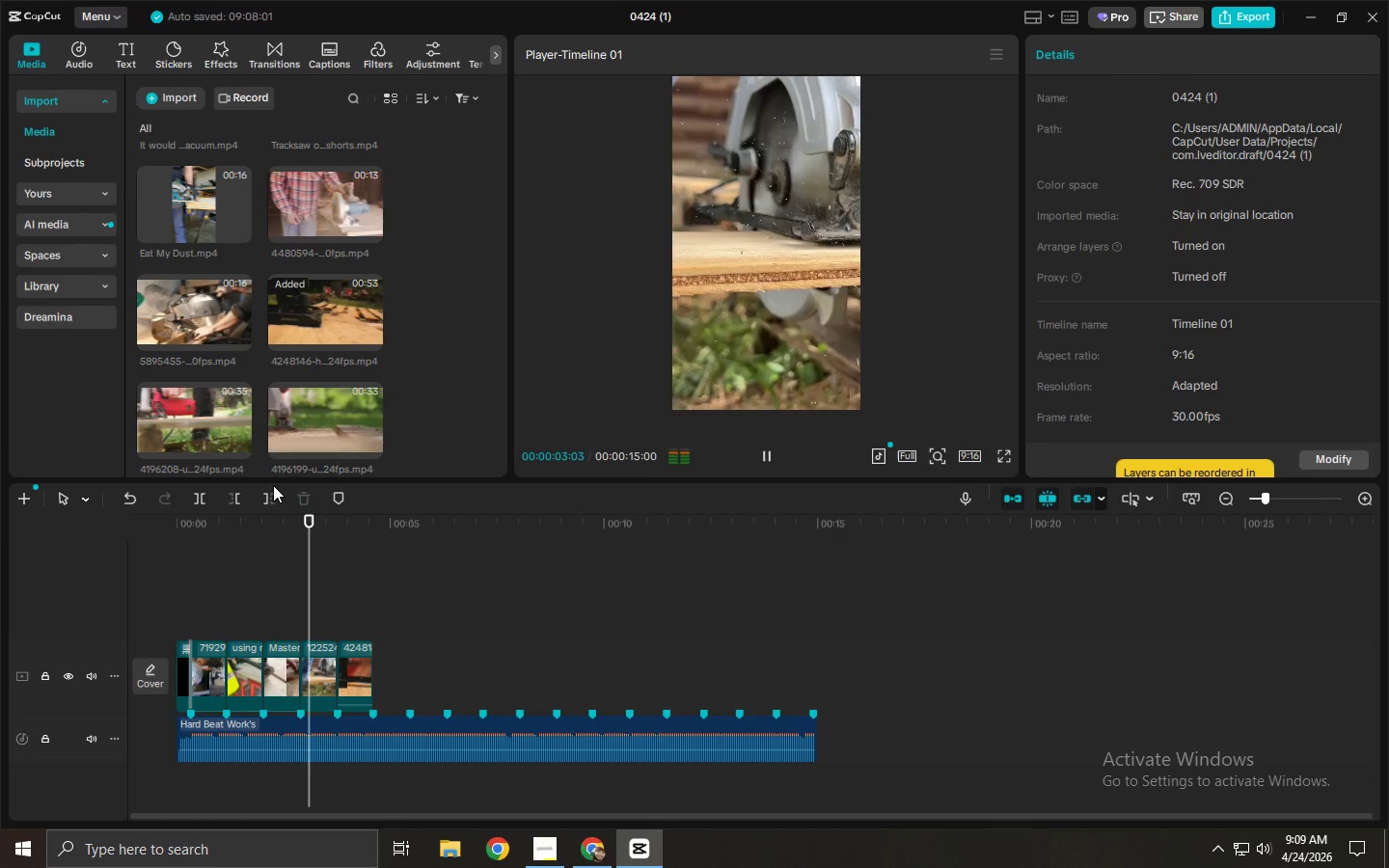 
key(Space)
 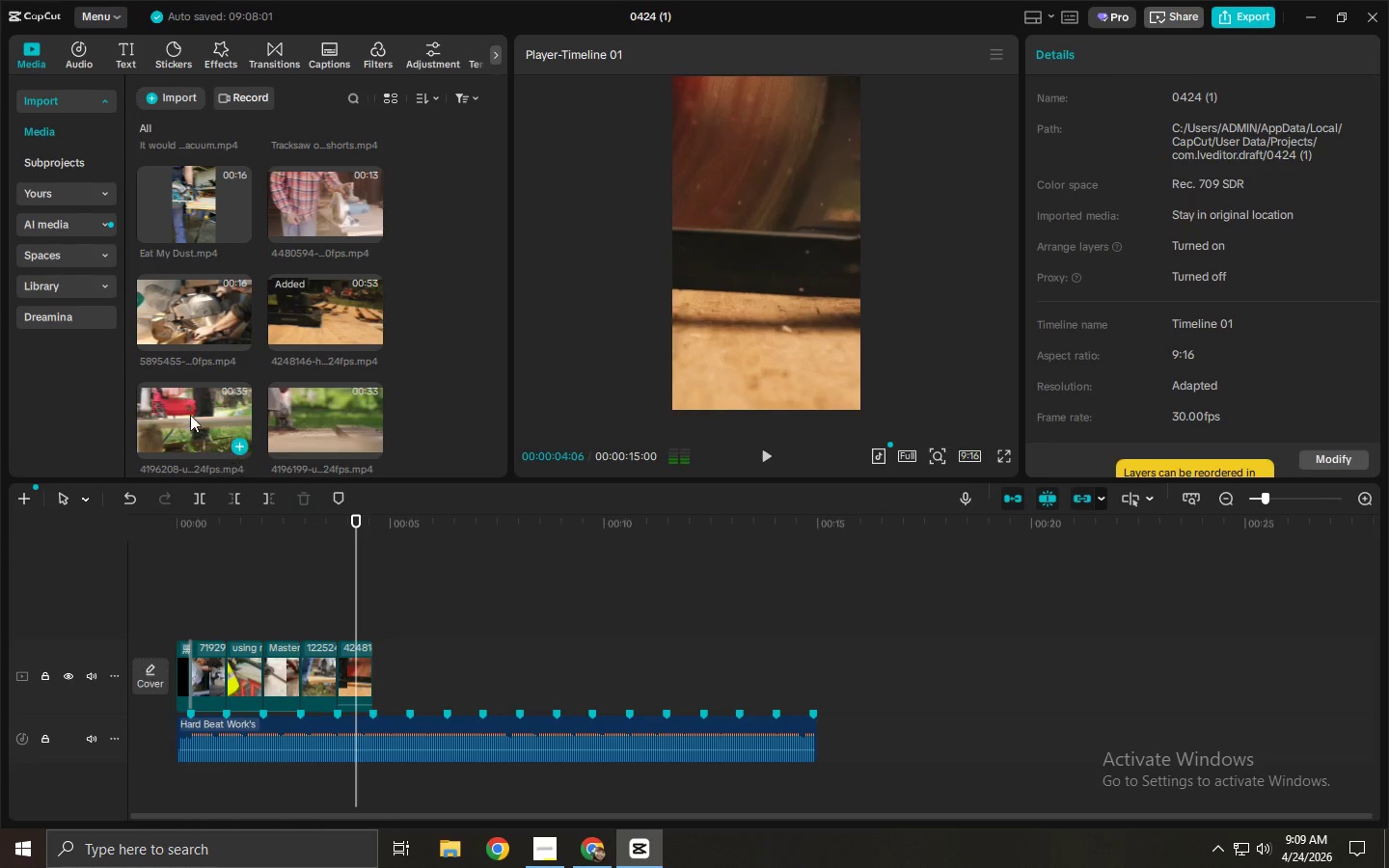 
left_click([190, 414])
 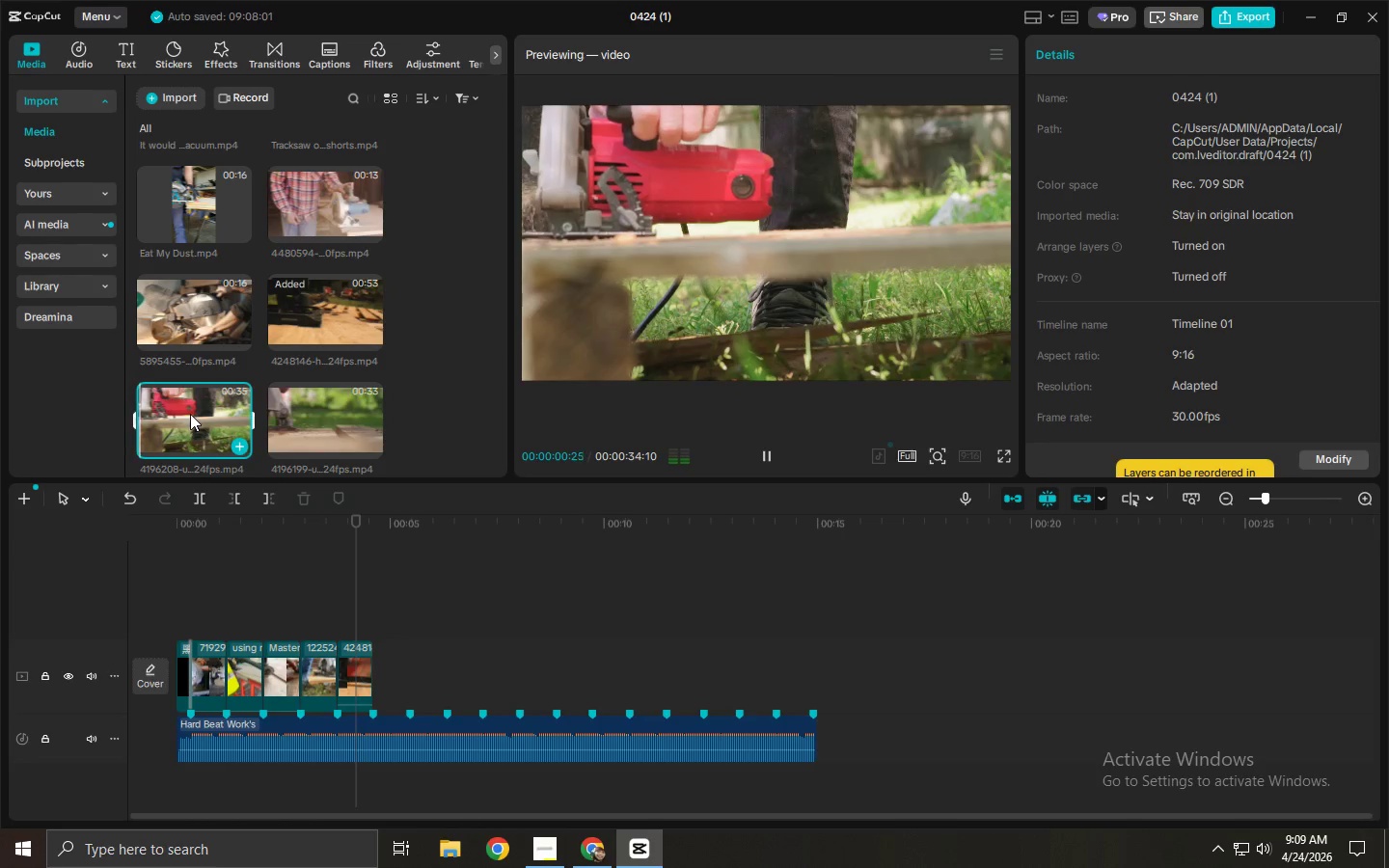 
left_click_drag(start_coordinate=[183, 408], to_coordinate=[390, 673])
 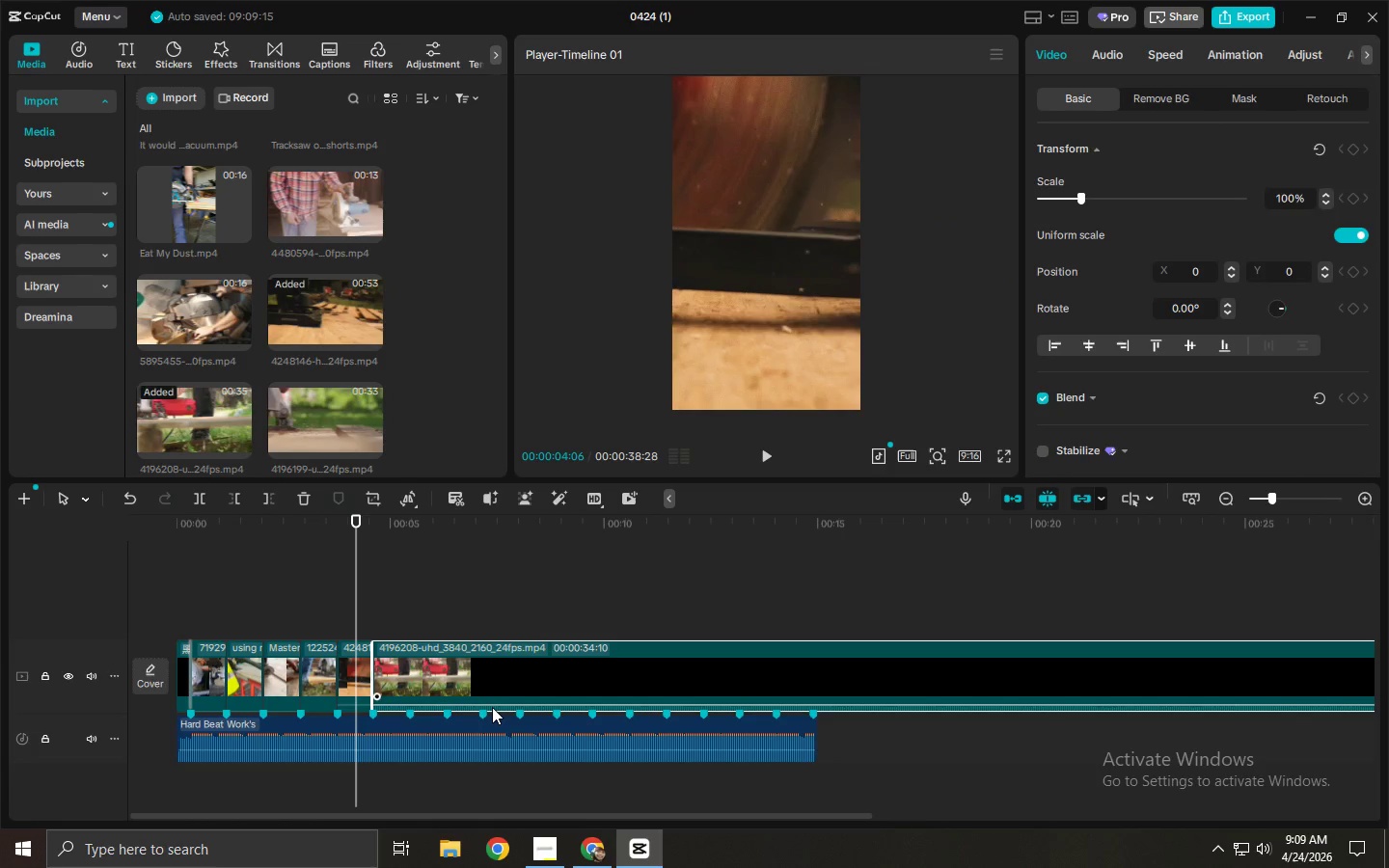 
left_click([492, 707])
 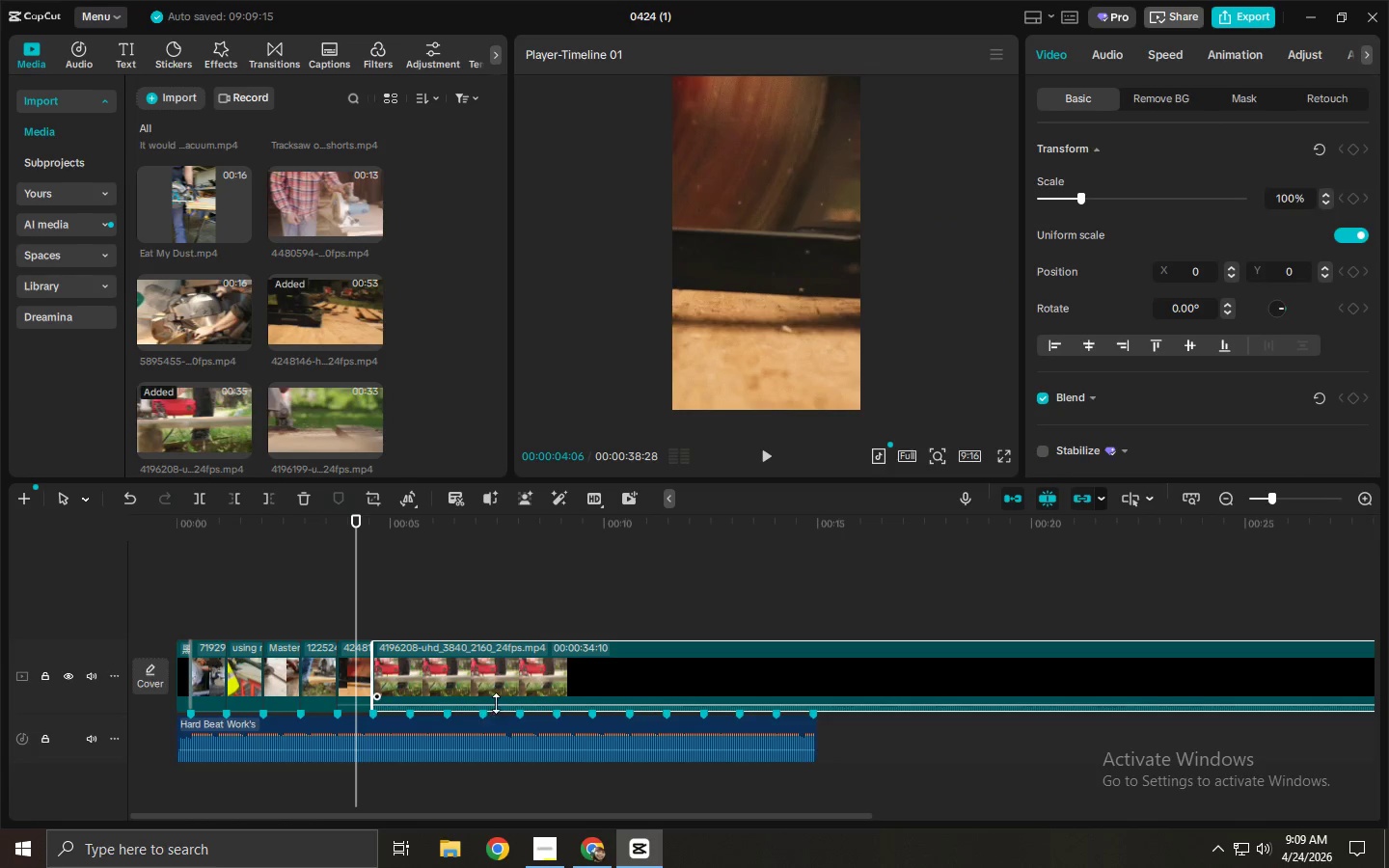 
left_click_drag(start_coordinate=[496, 703], to_coordinate=[496, 718])
 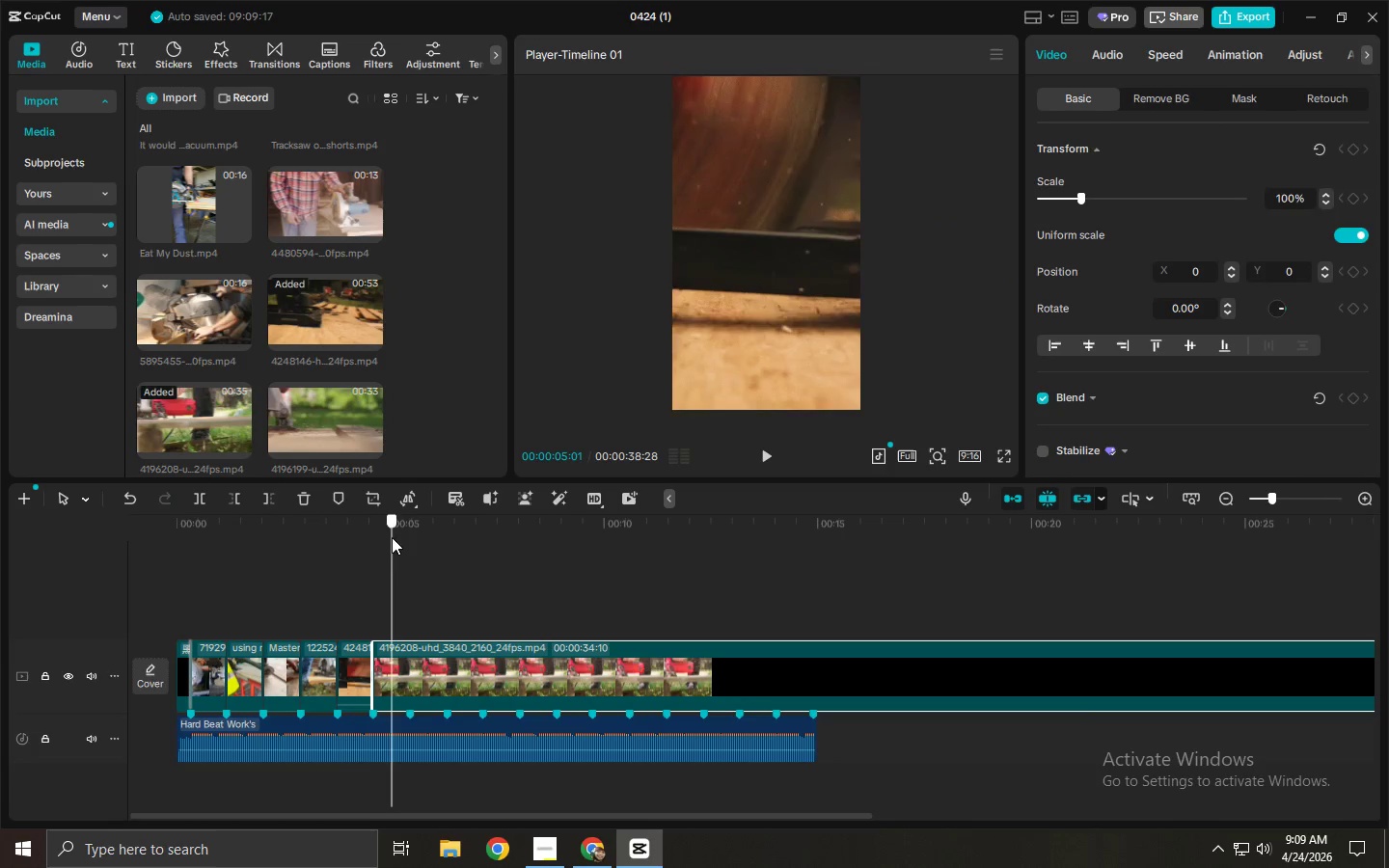 
left_click_drag(start_coordinate=[392, 537], to_coordinate=[890, 550])
 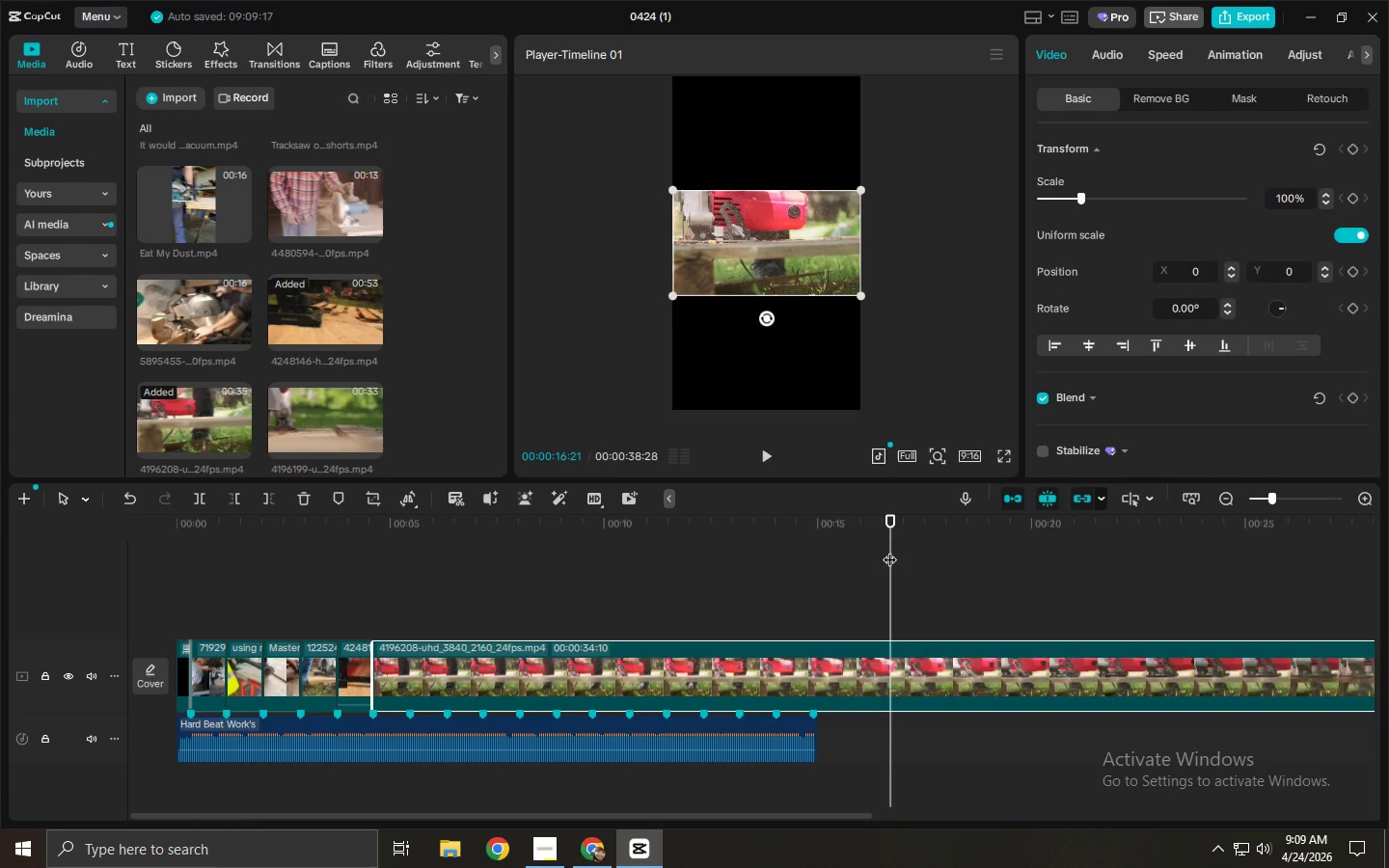 
key(Control+ControlLeft)
 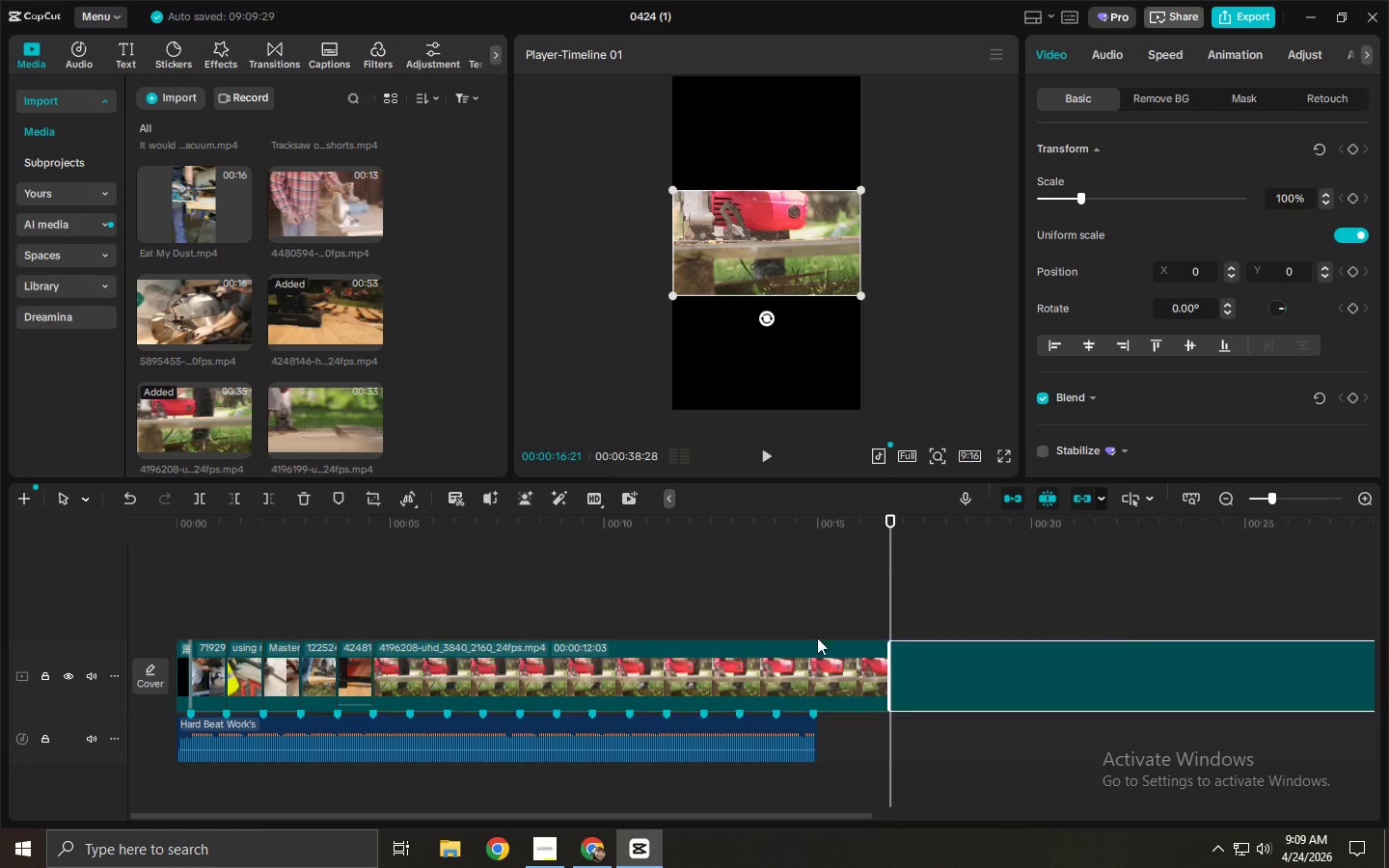 
key(Control+B)
 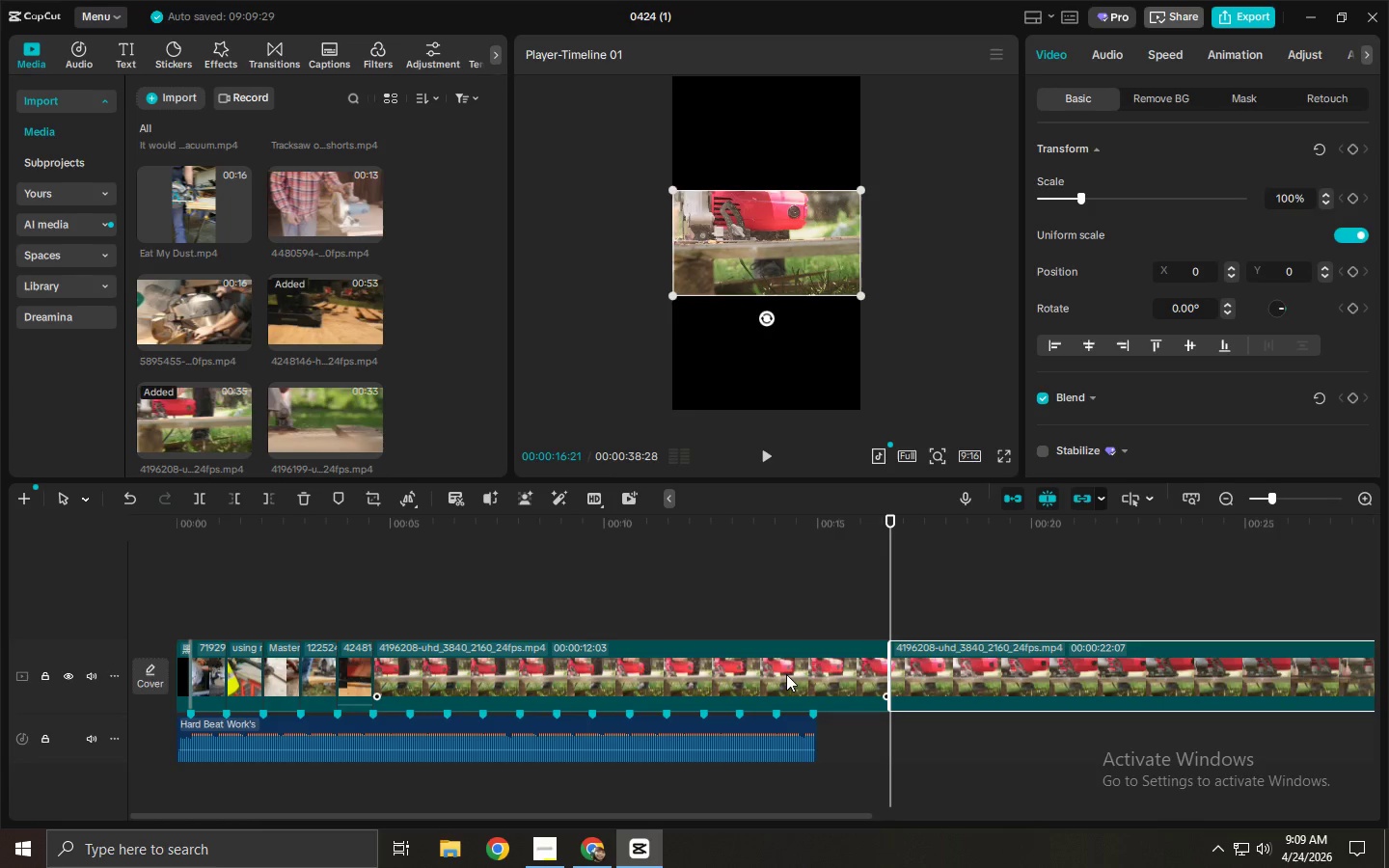 
left_click([786, 674])
 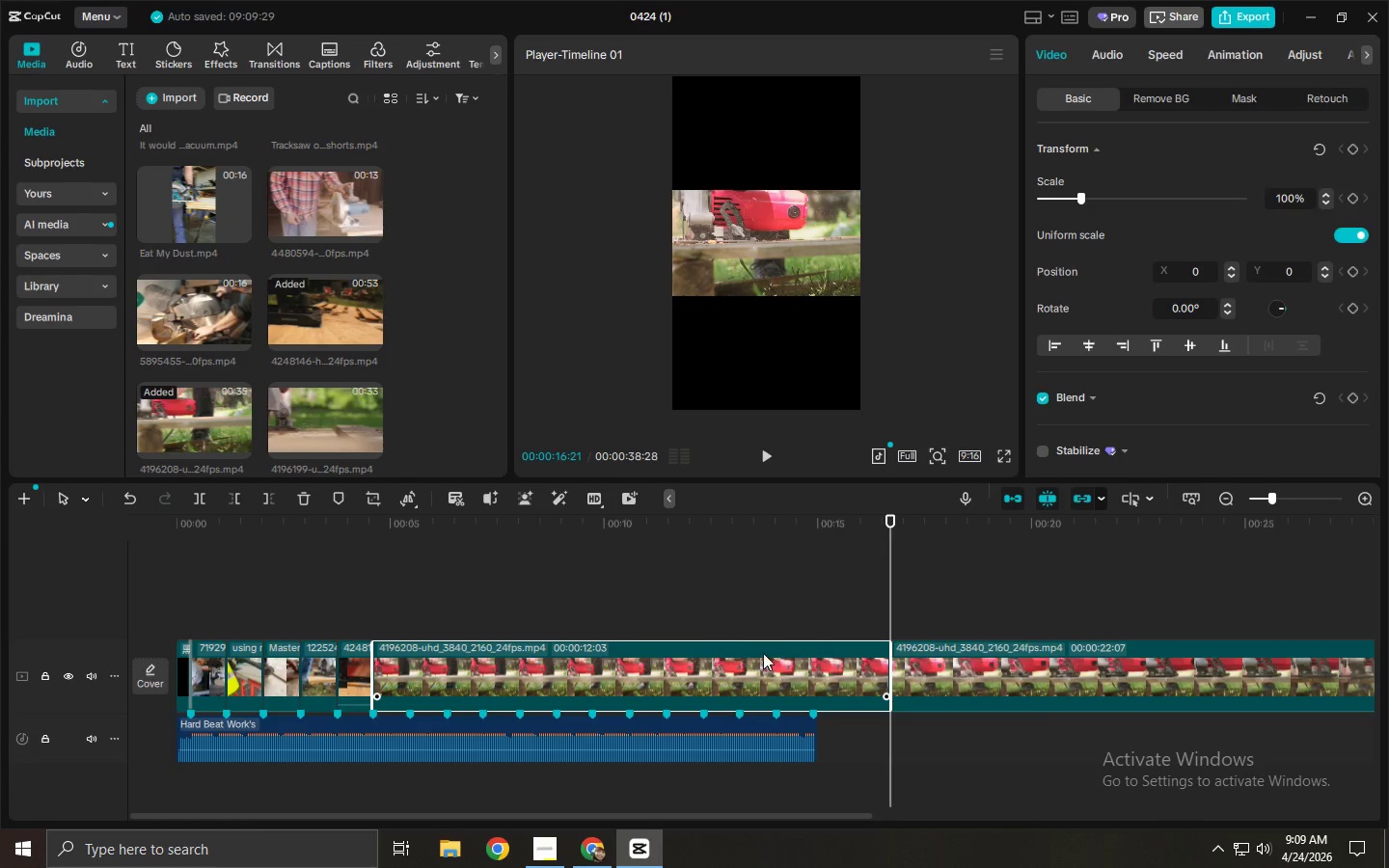 
key(Delete)
 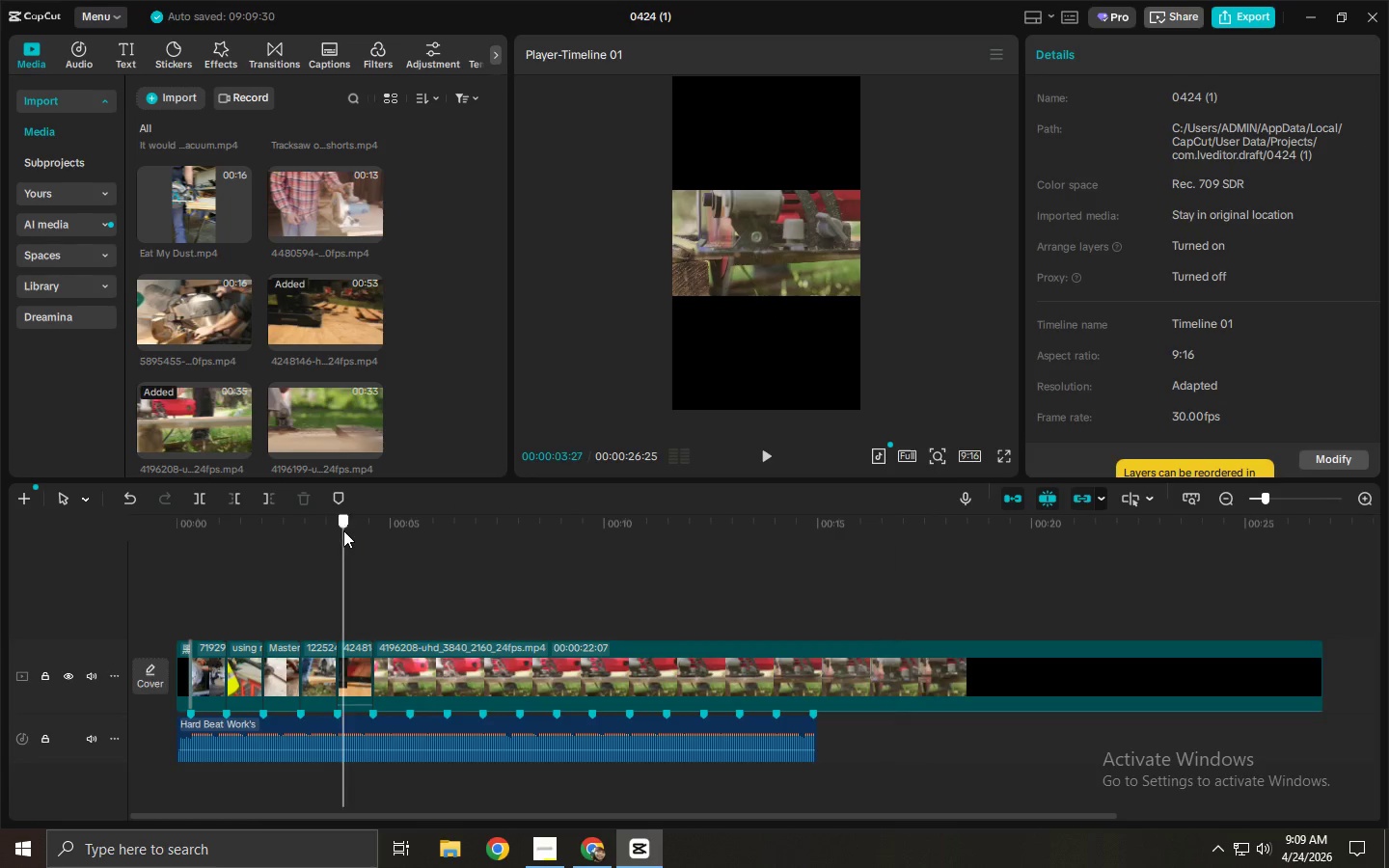 
key(Space)
 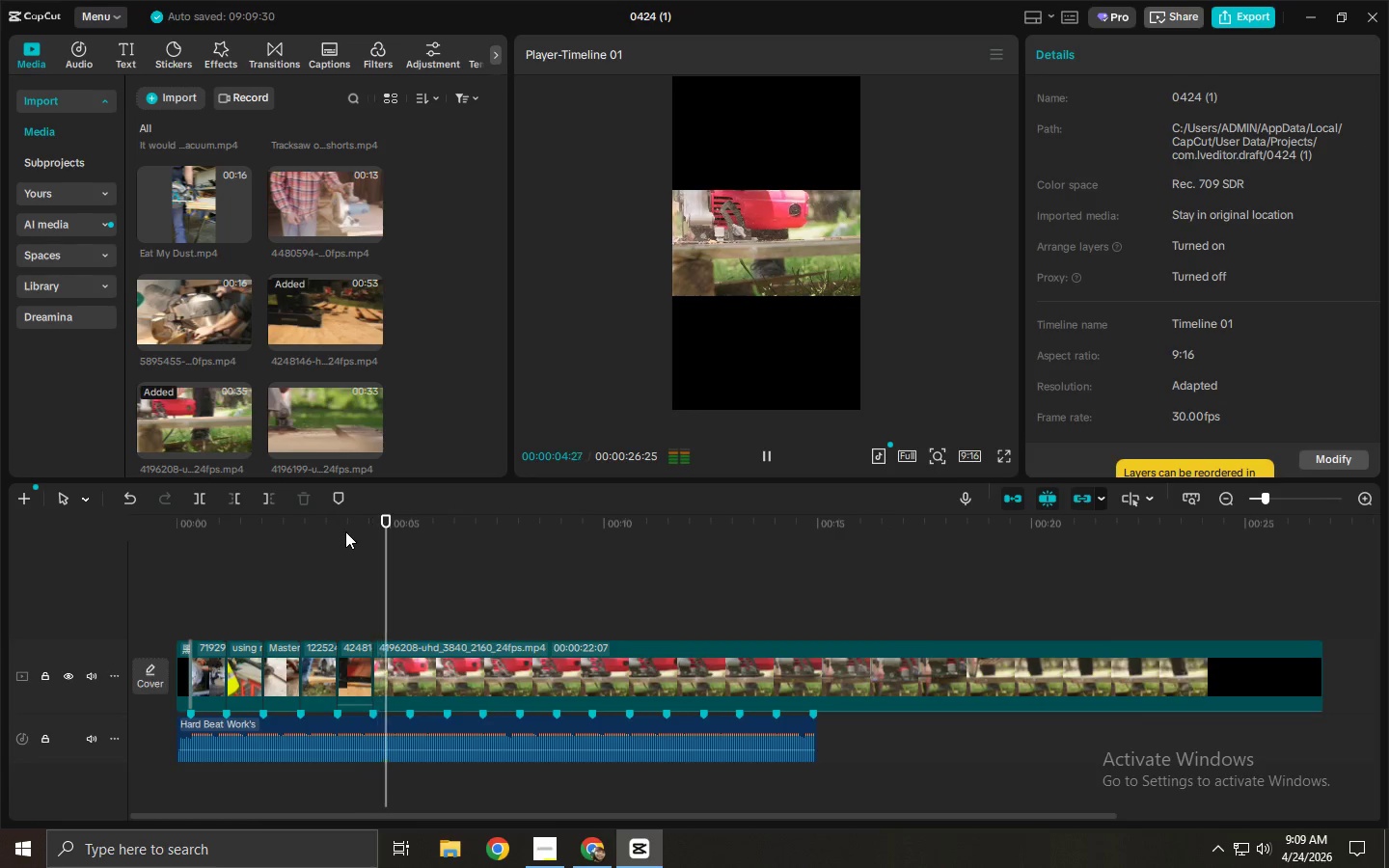 
key(Space)
 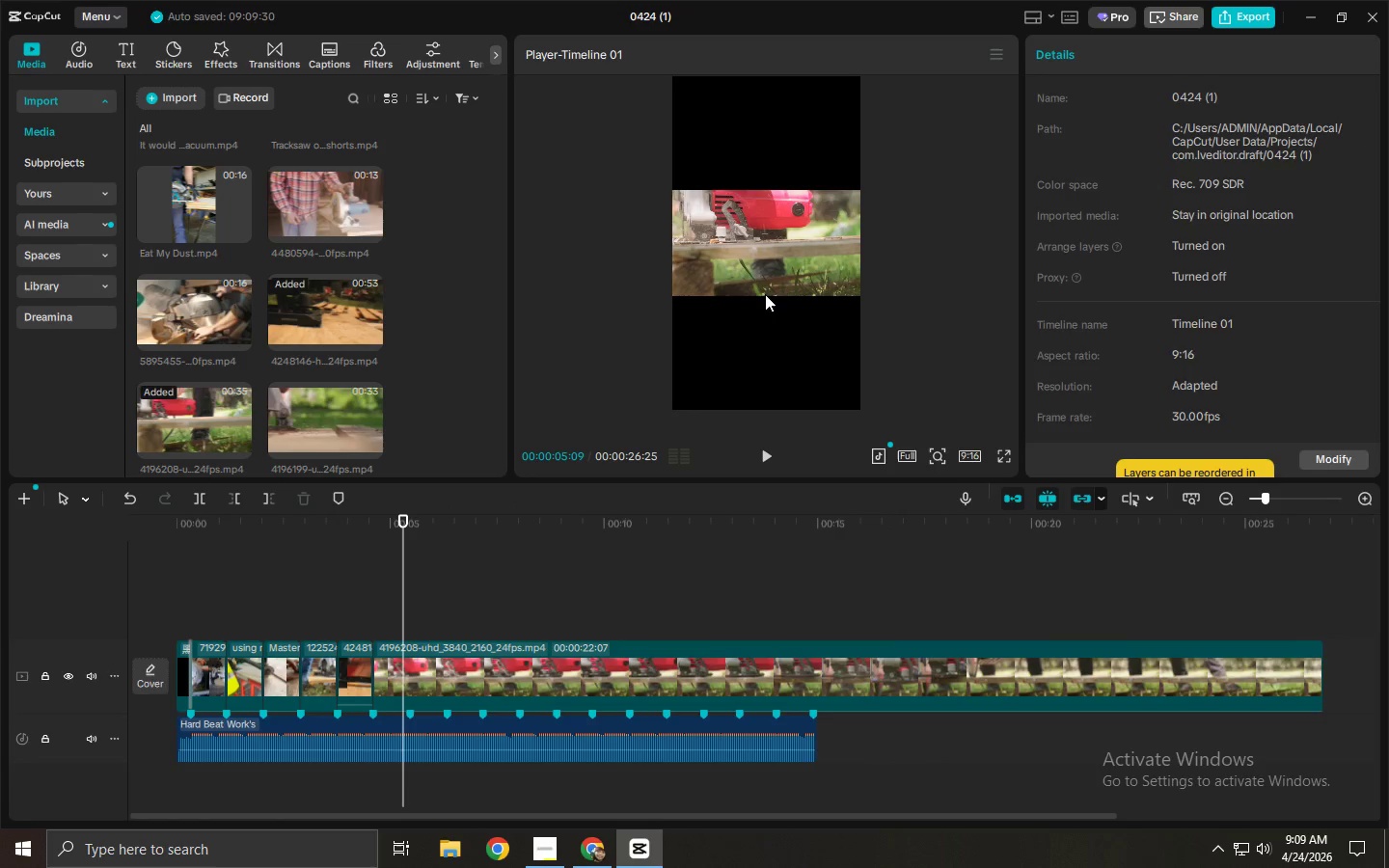 
left_click([764, 278])
 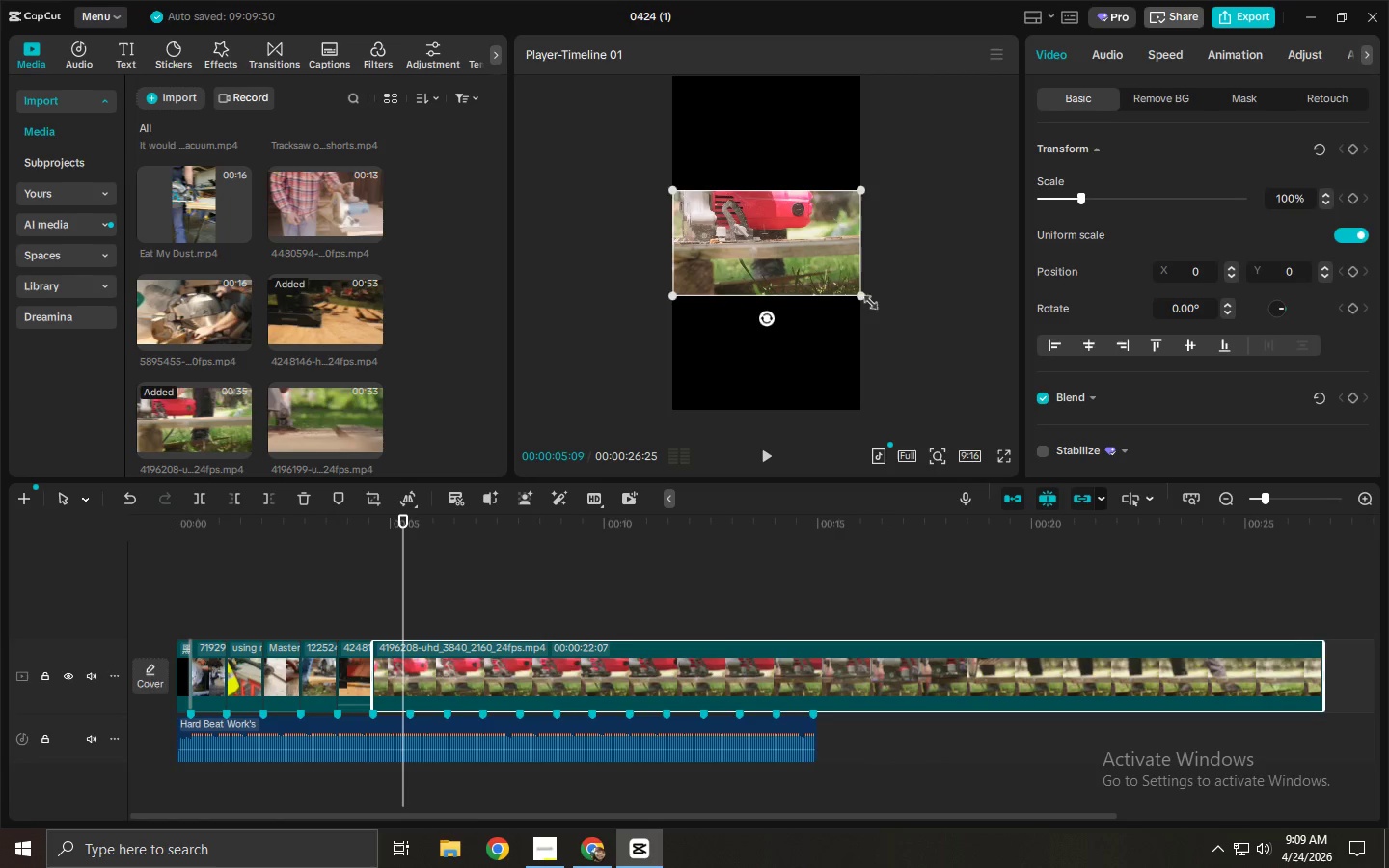 
left_click_drag(start_coordinate=[859, 297], to_coordinate=[1129, 510])
 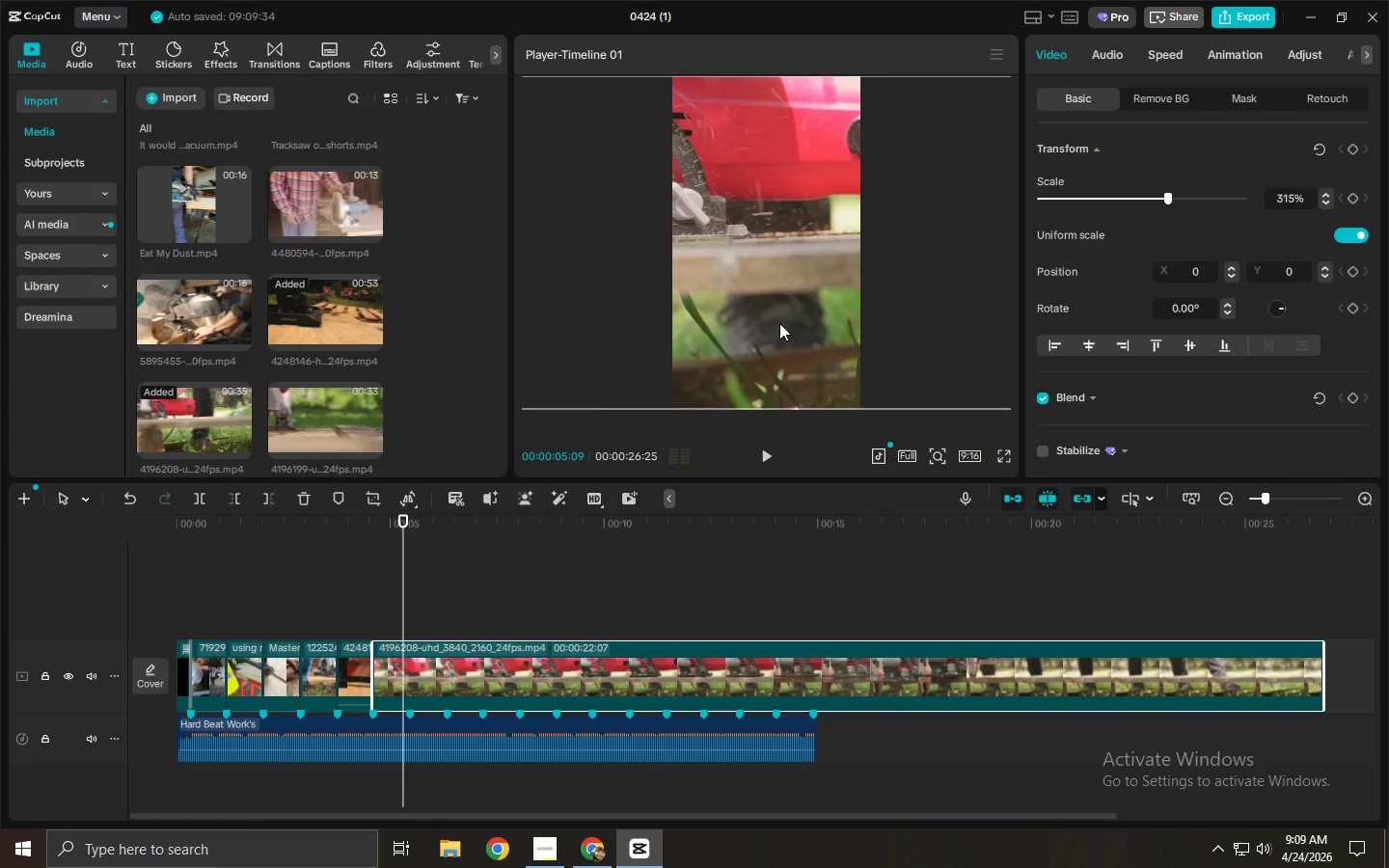 
left_click_drag(start_coordinate=[775, 323], to_coordinate=[940, 326])
 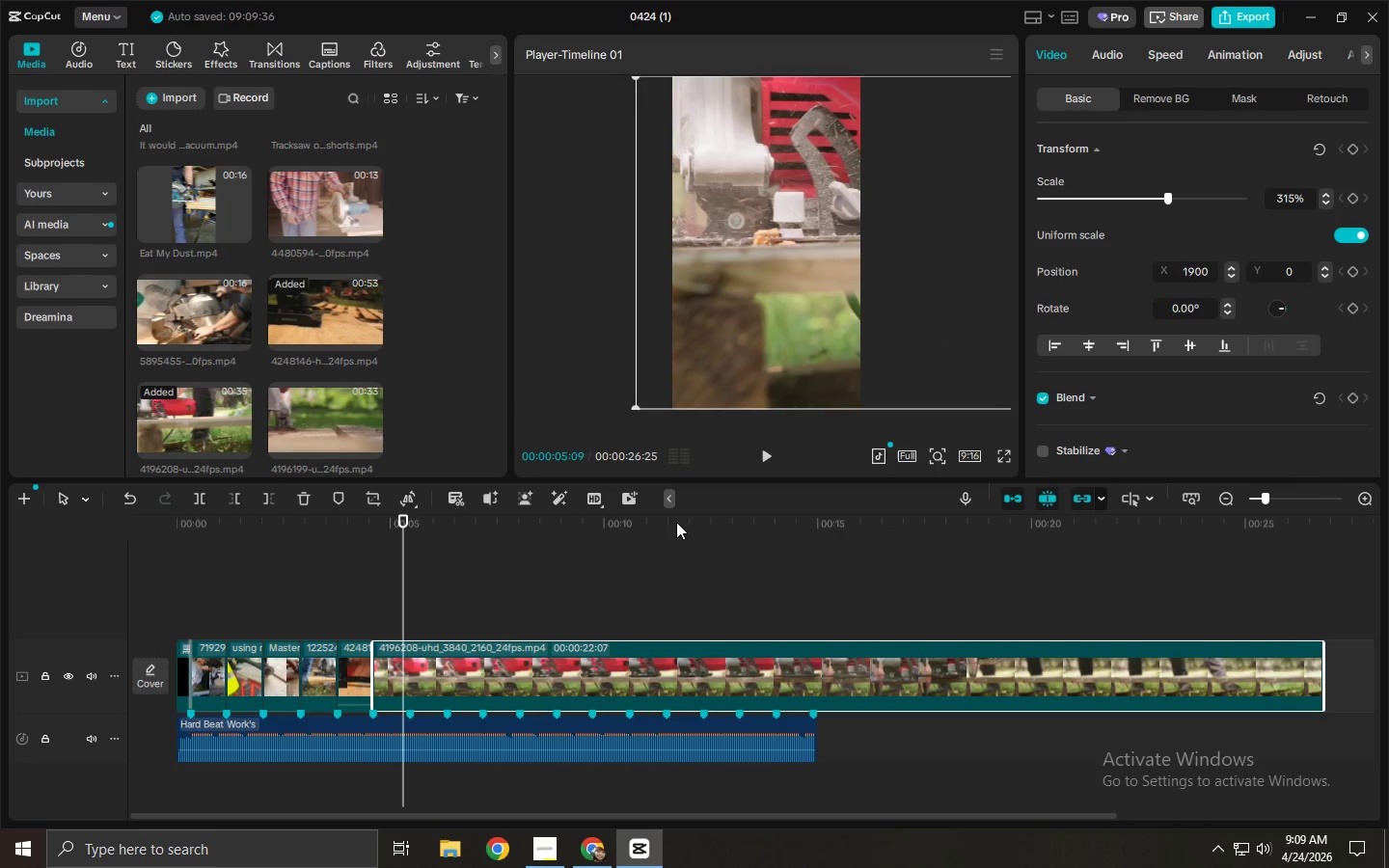 
key(Space)
 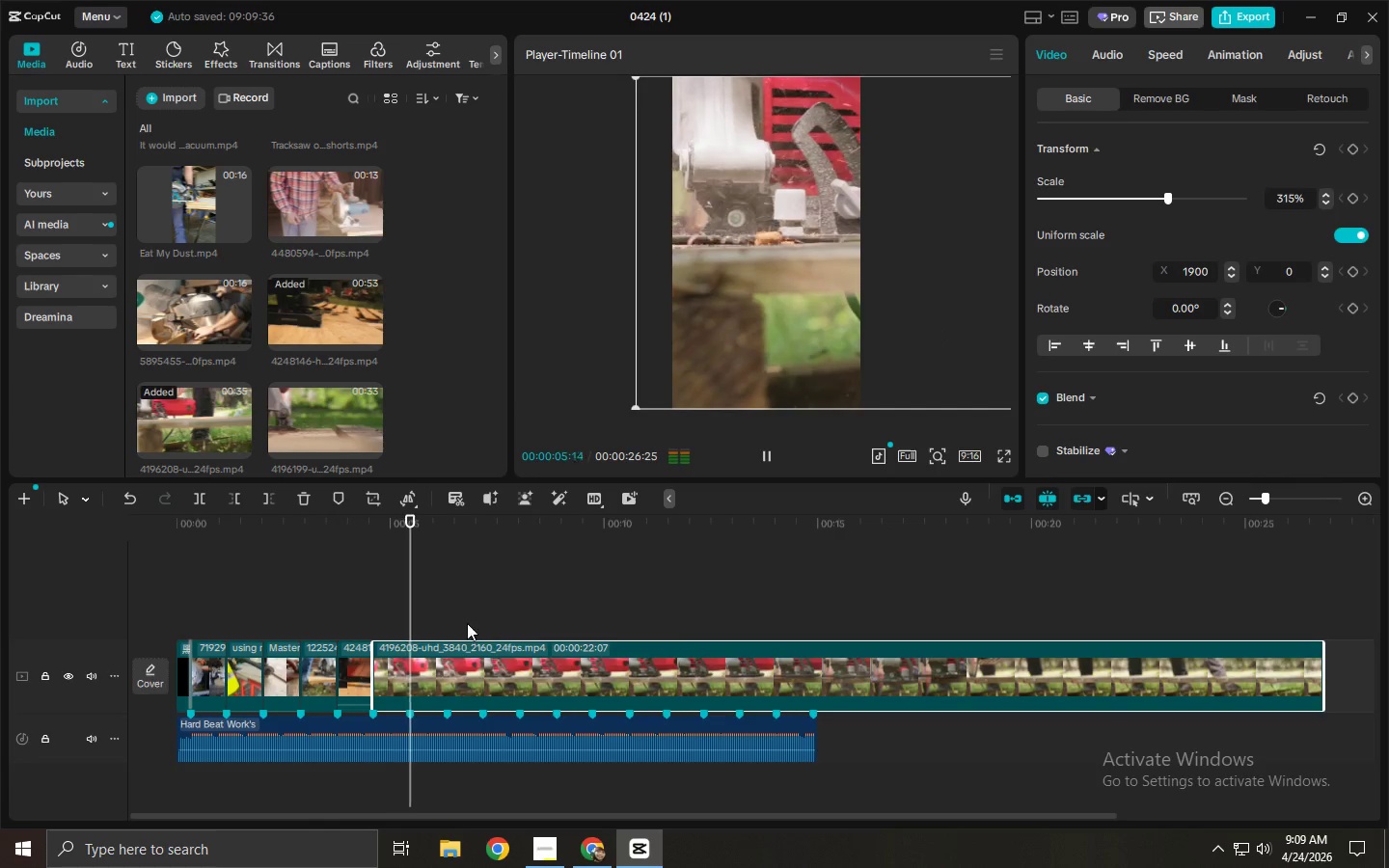 
key(Space)
 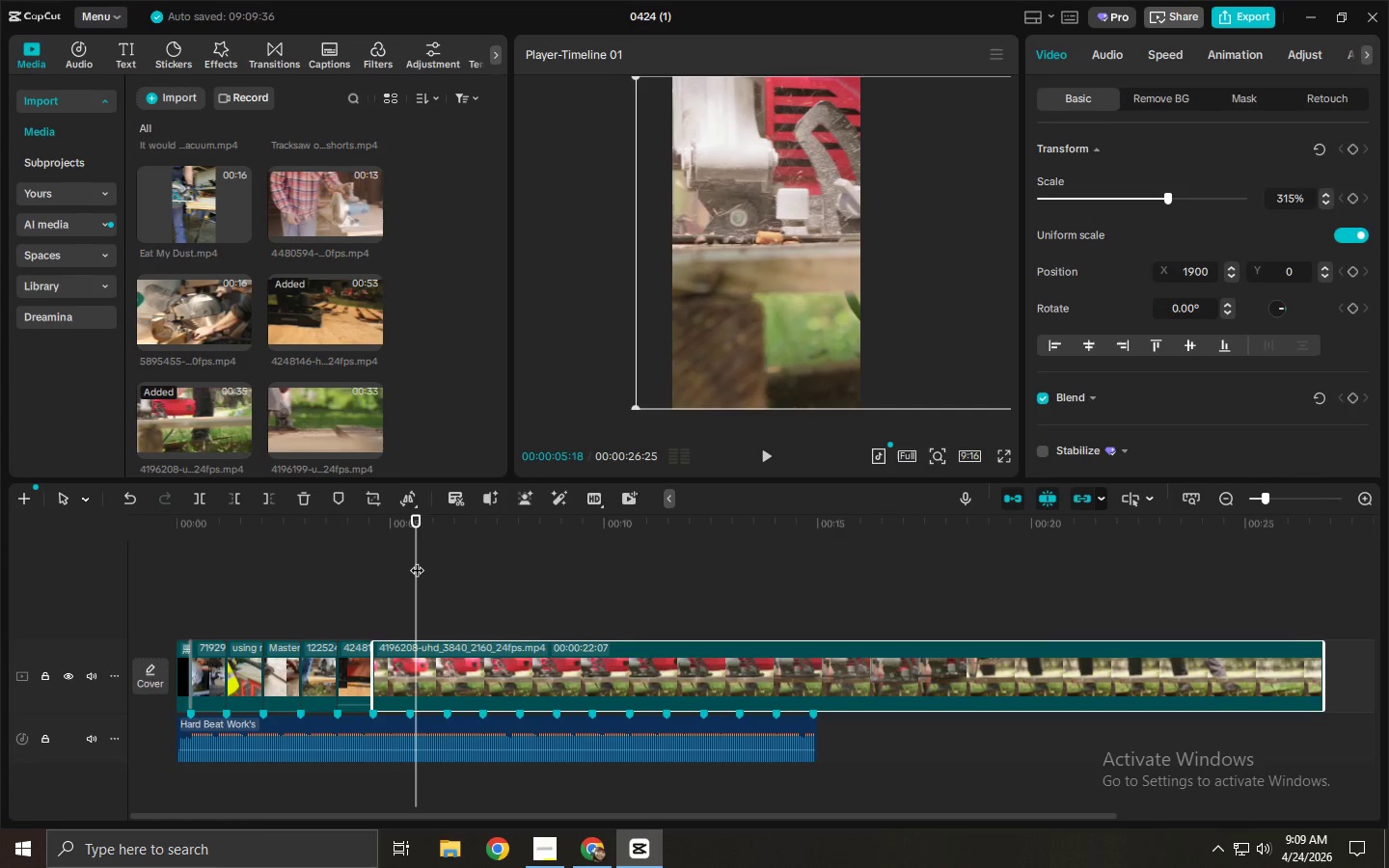 
left_click([408, 551])
 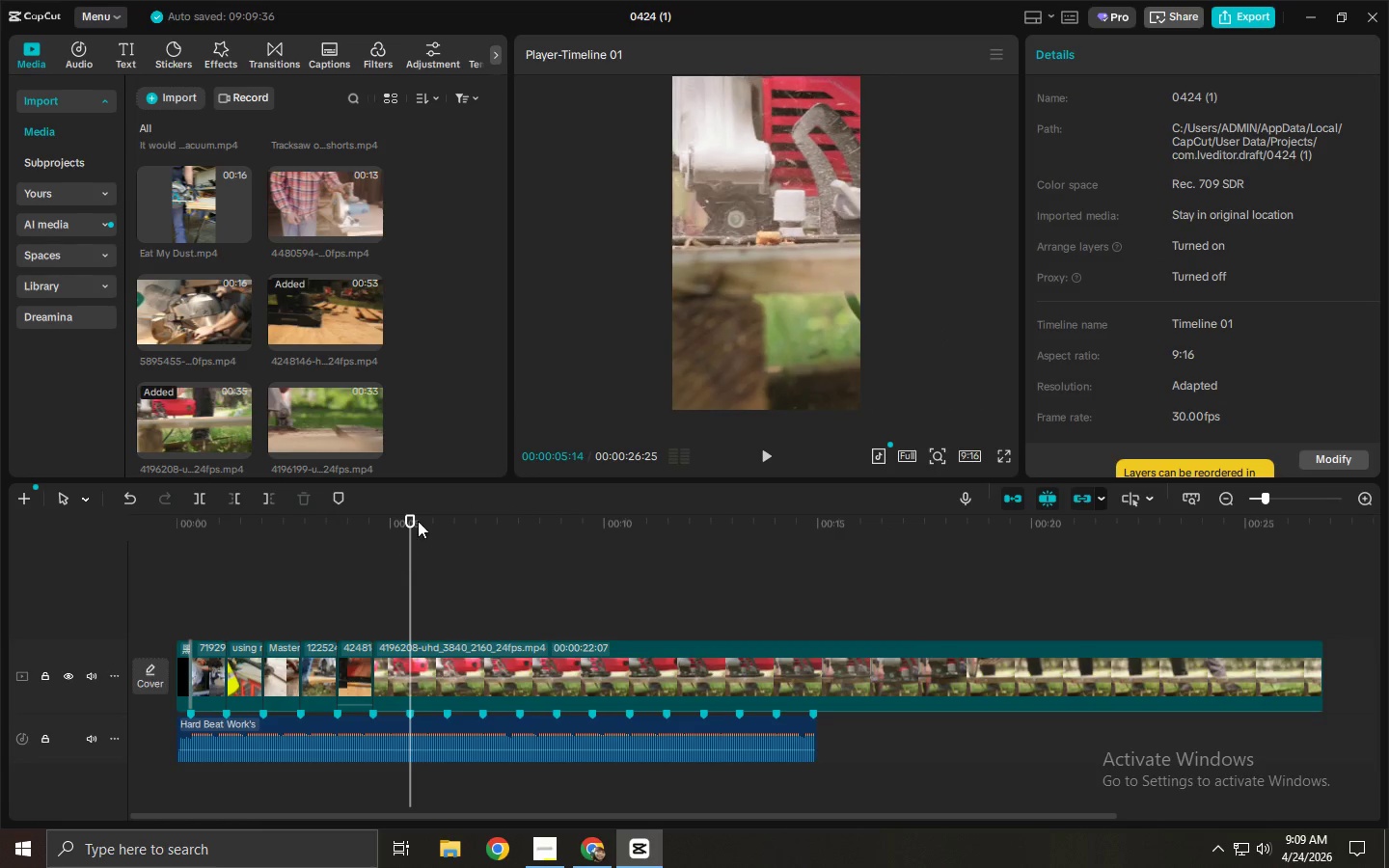 
left_click([418, 521])
 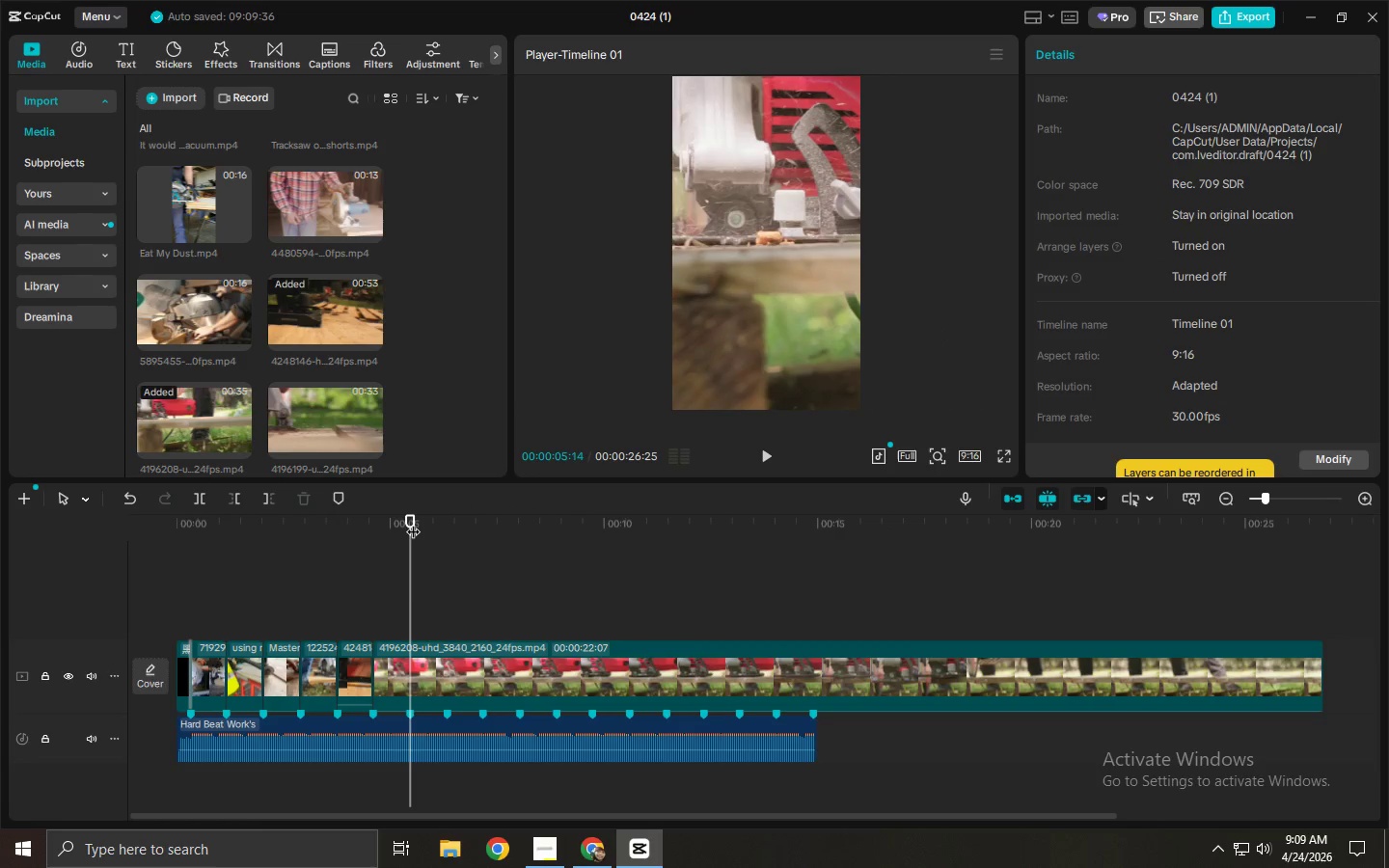 
key(Control+ControlLeft)
 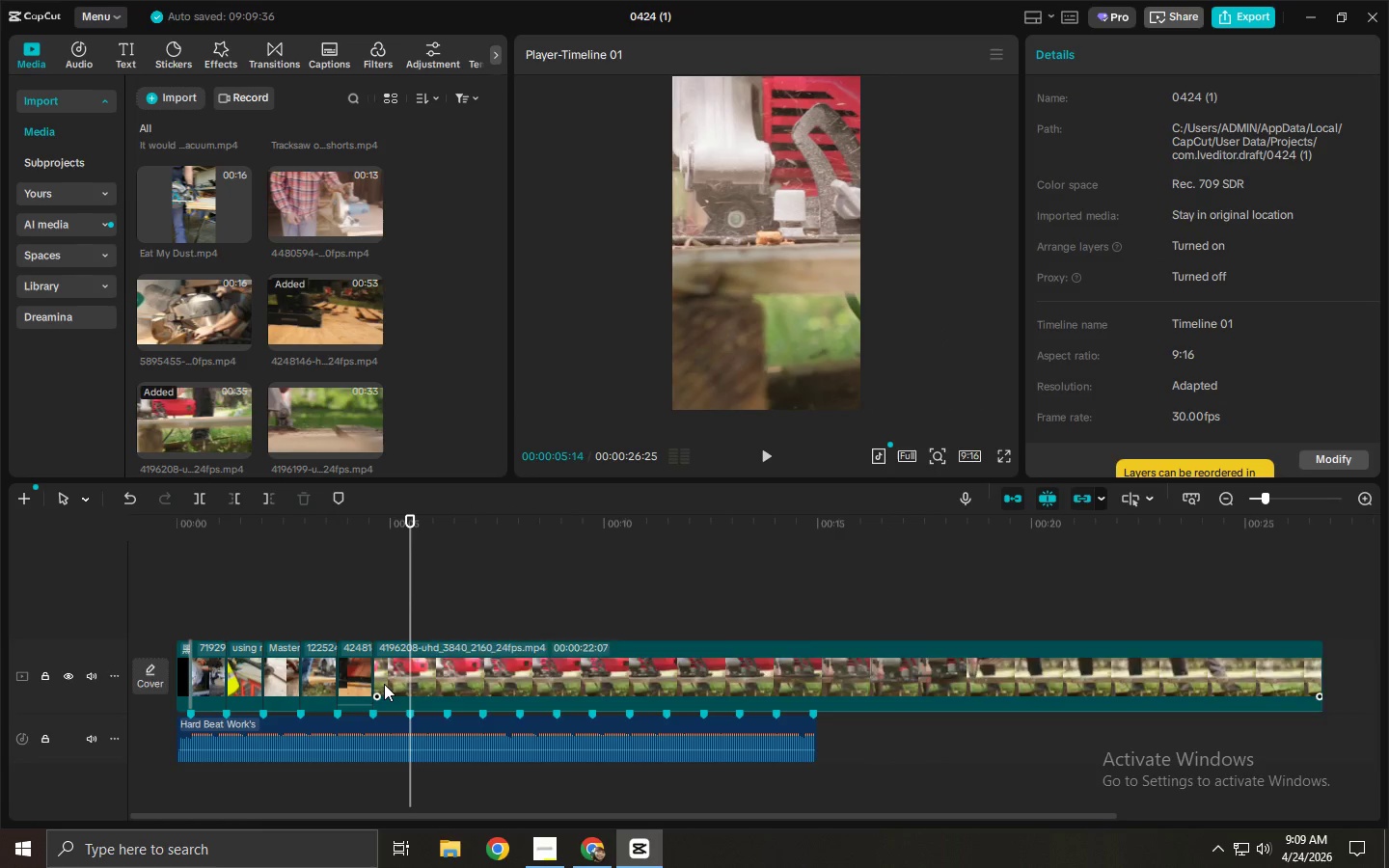 
key(Control+B)
 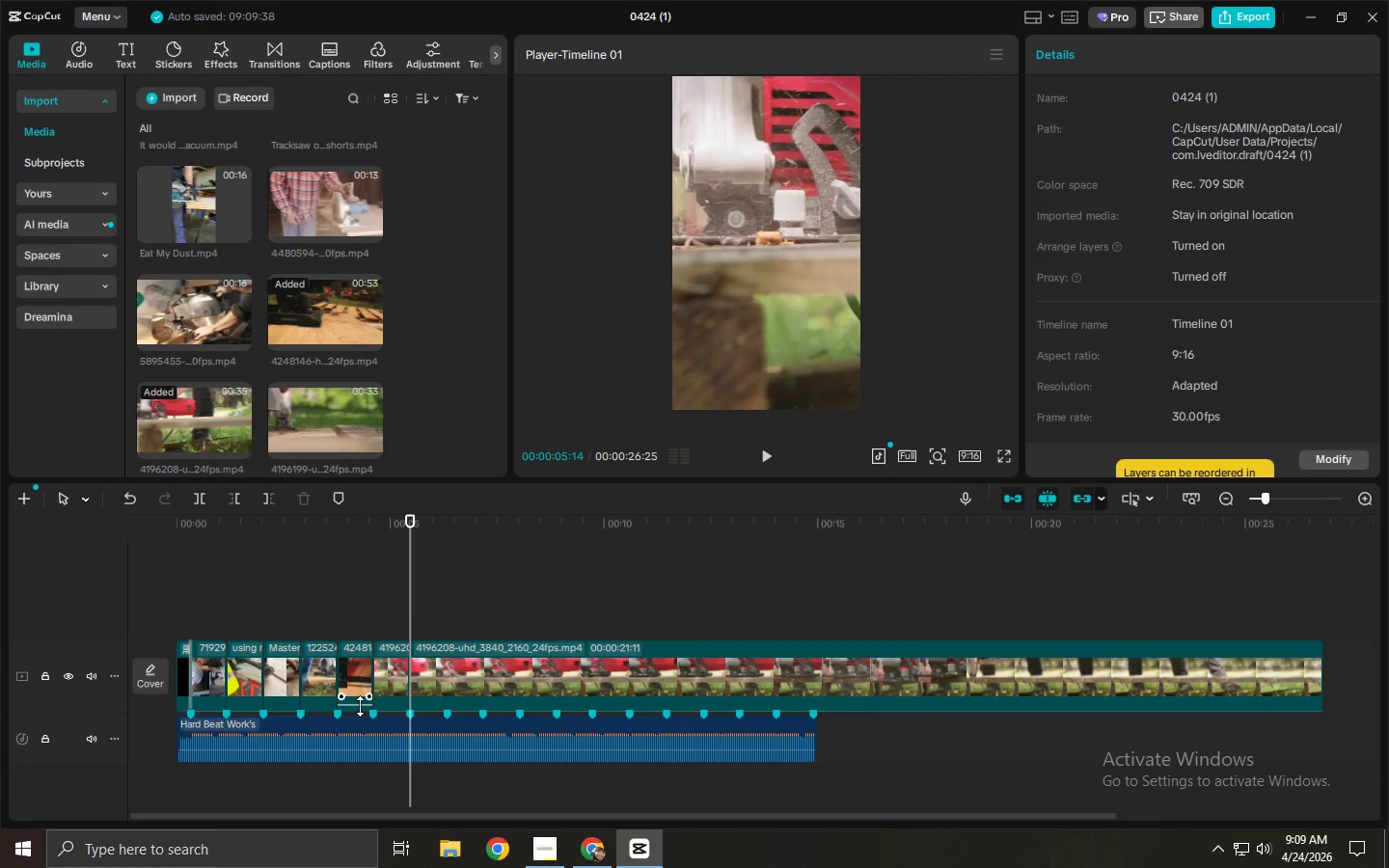 
left_click_drag(start_coordinate=[360, 706], to_coordinate=[353, 732])
 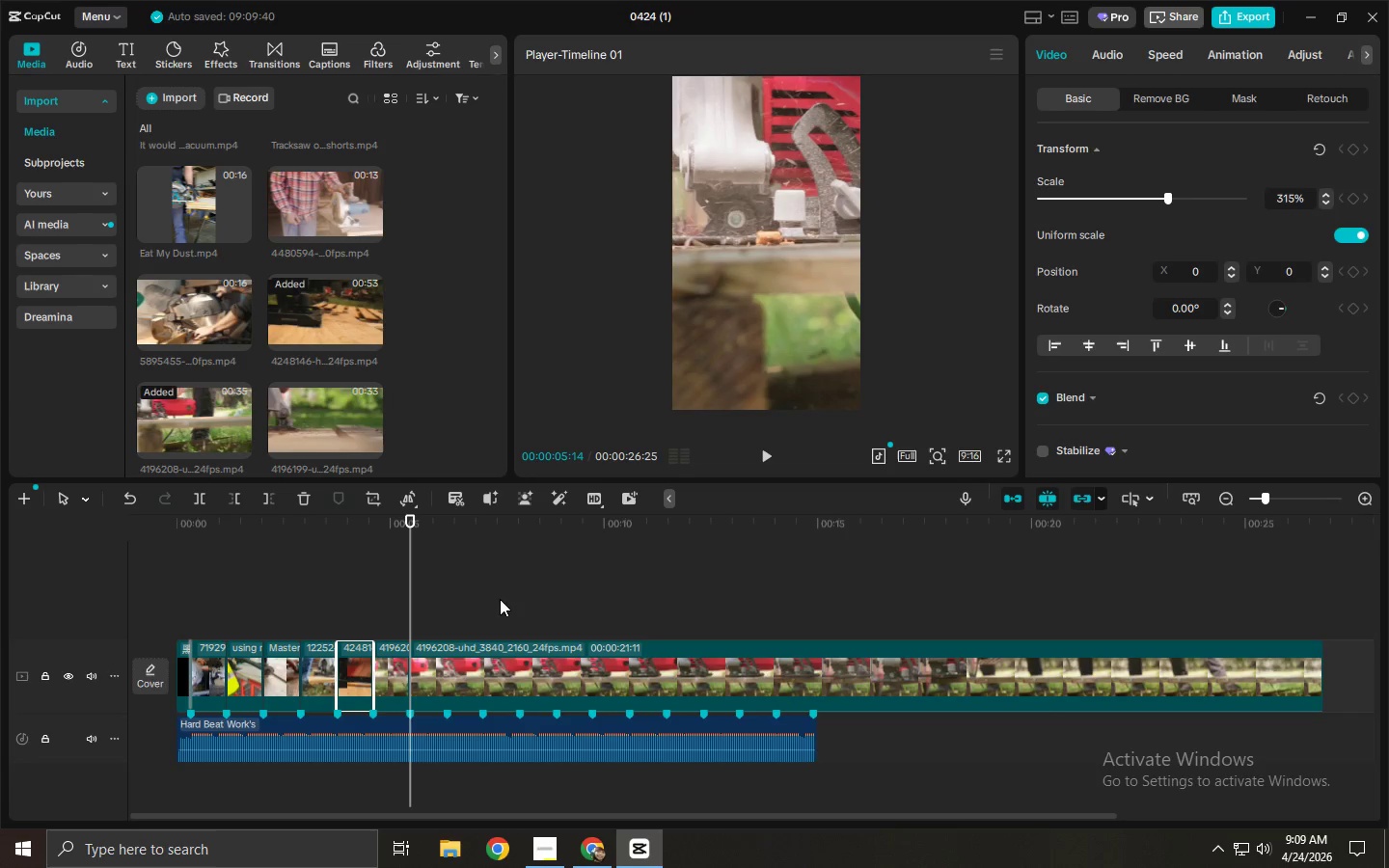 
wait(7.03)
 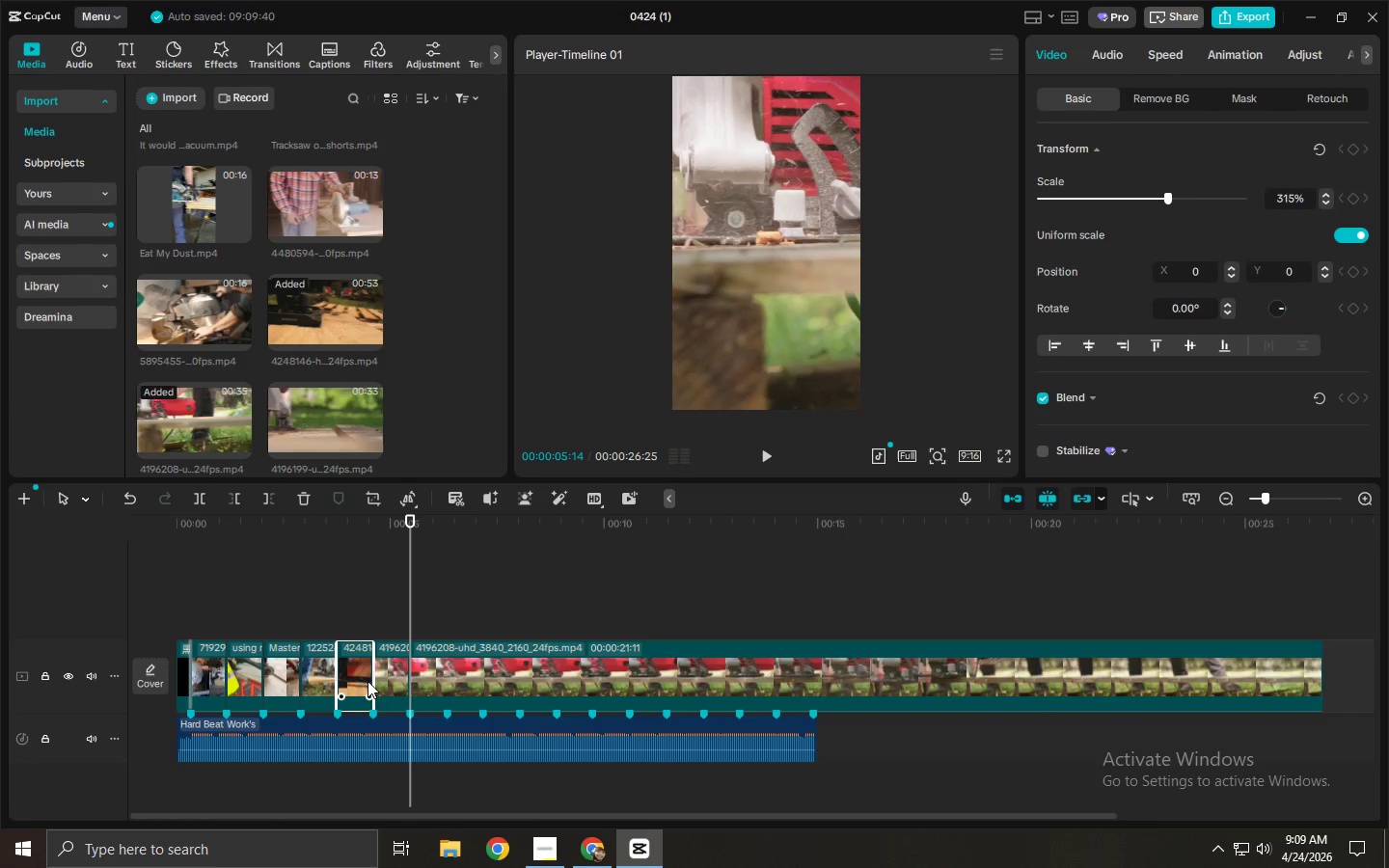 
key(Control+ControlLeft)
 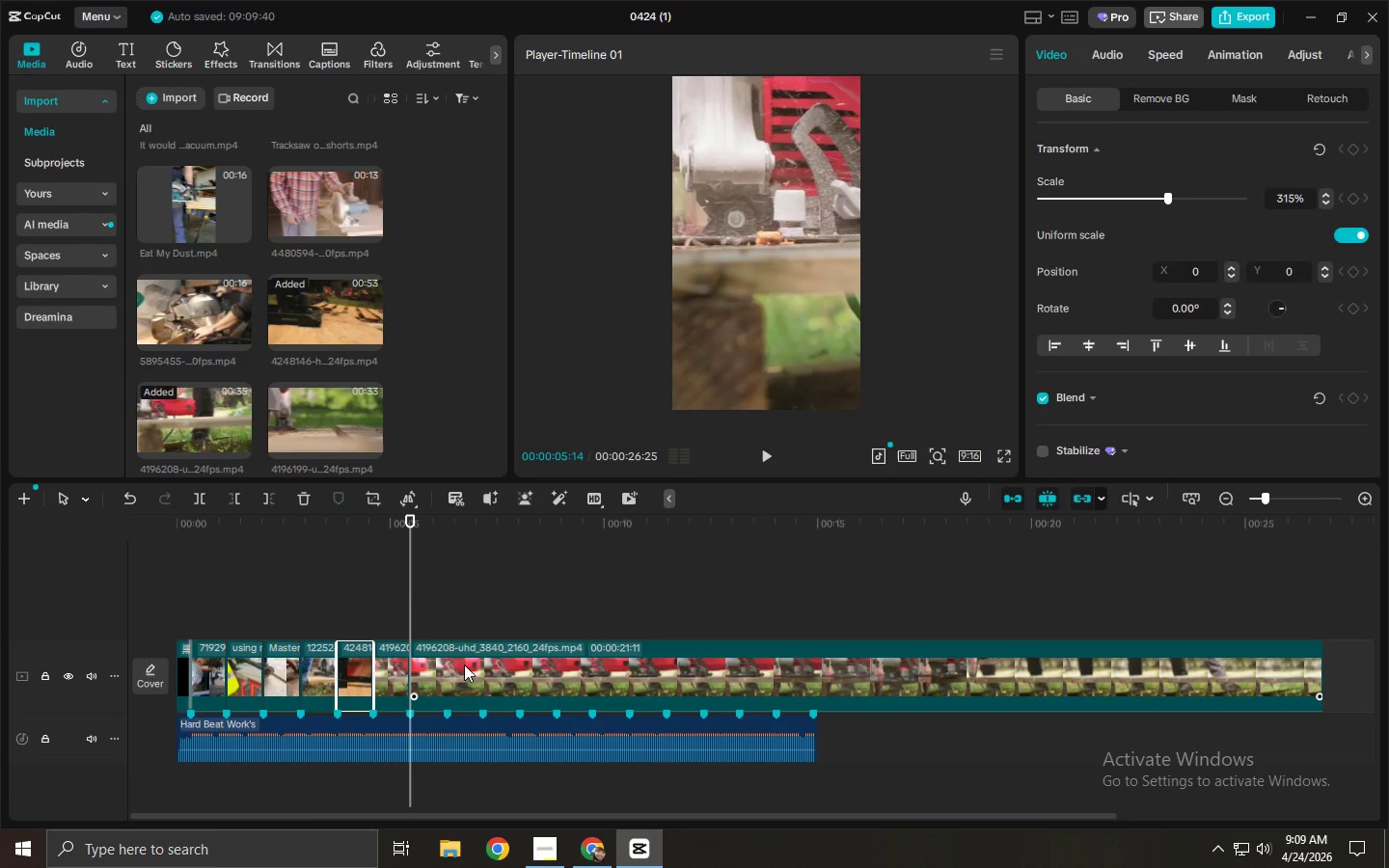 
key(Control+B)
 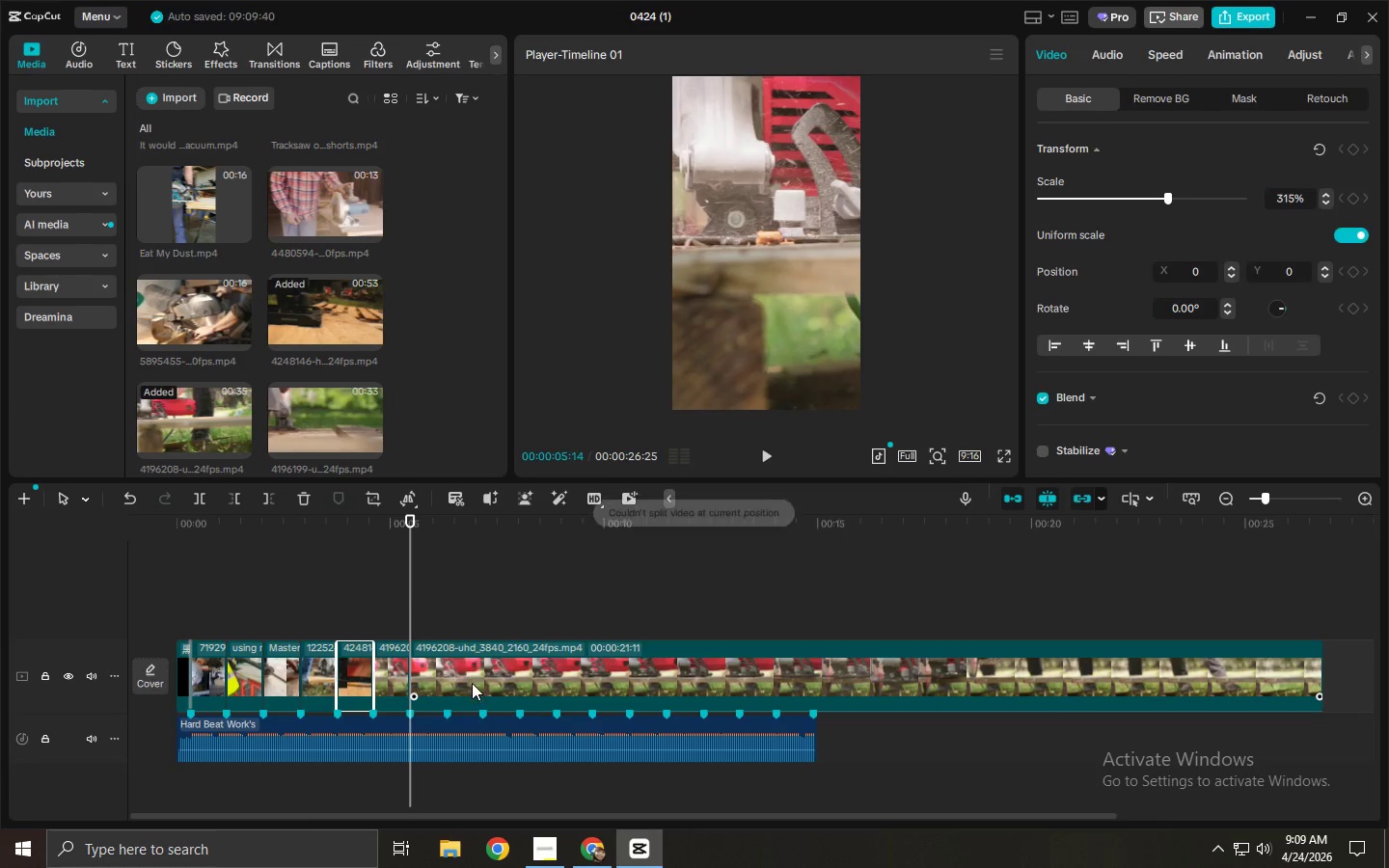 
left_click([472, 683])
 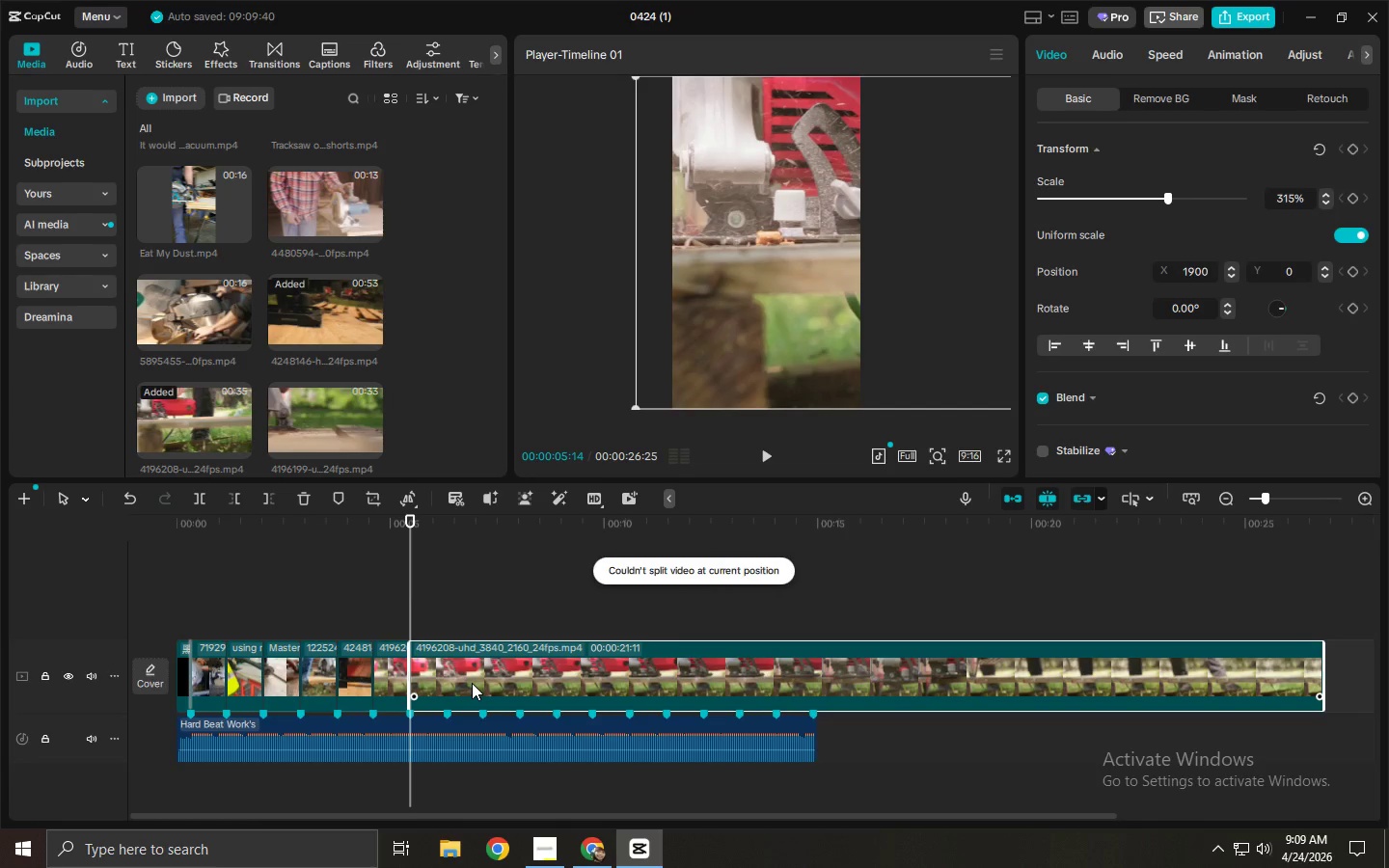 
key(Control+ControlLeft)
 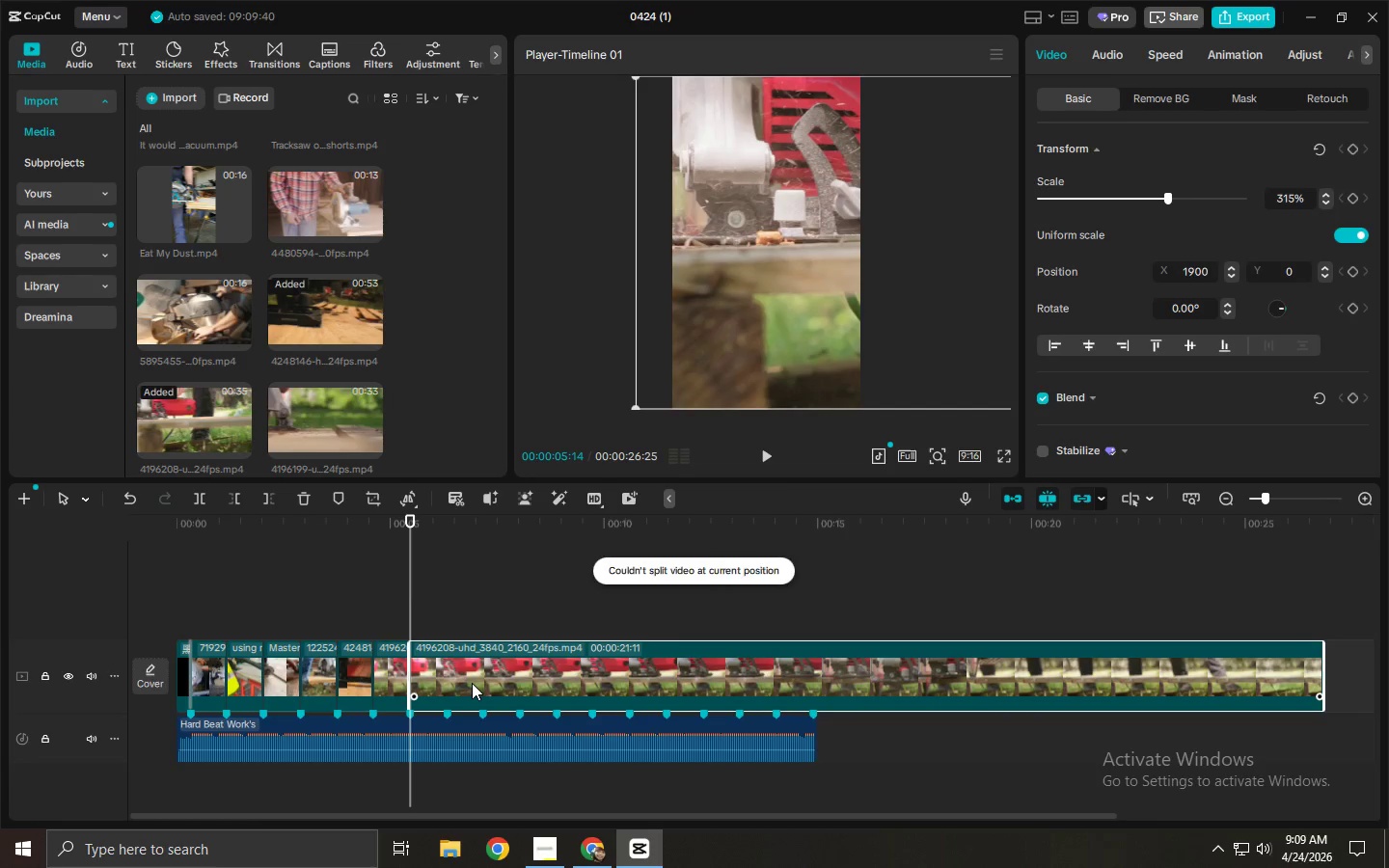 
key(Control+B)
 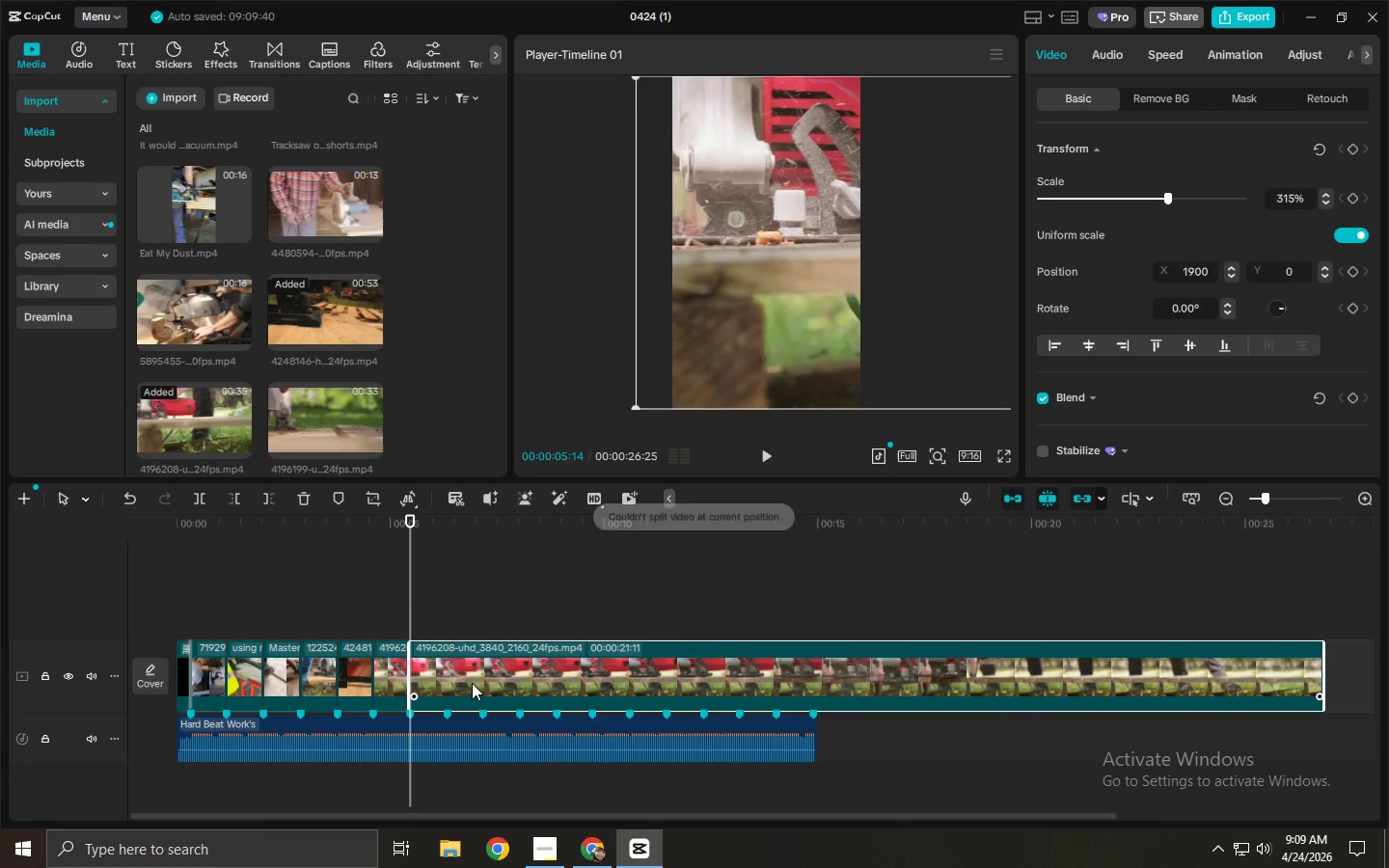 
left_click([472, 683])
 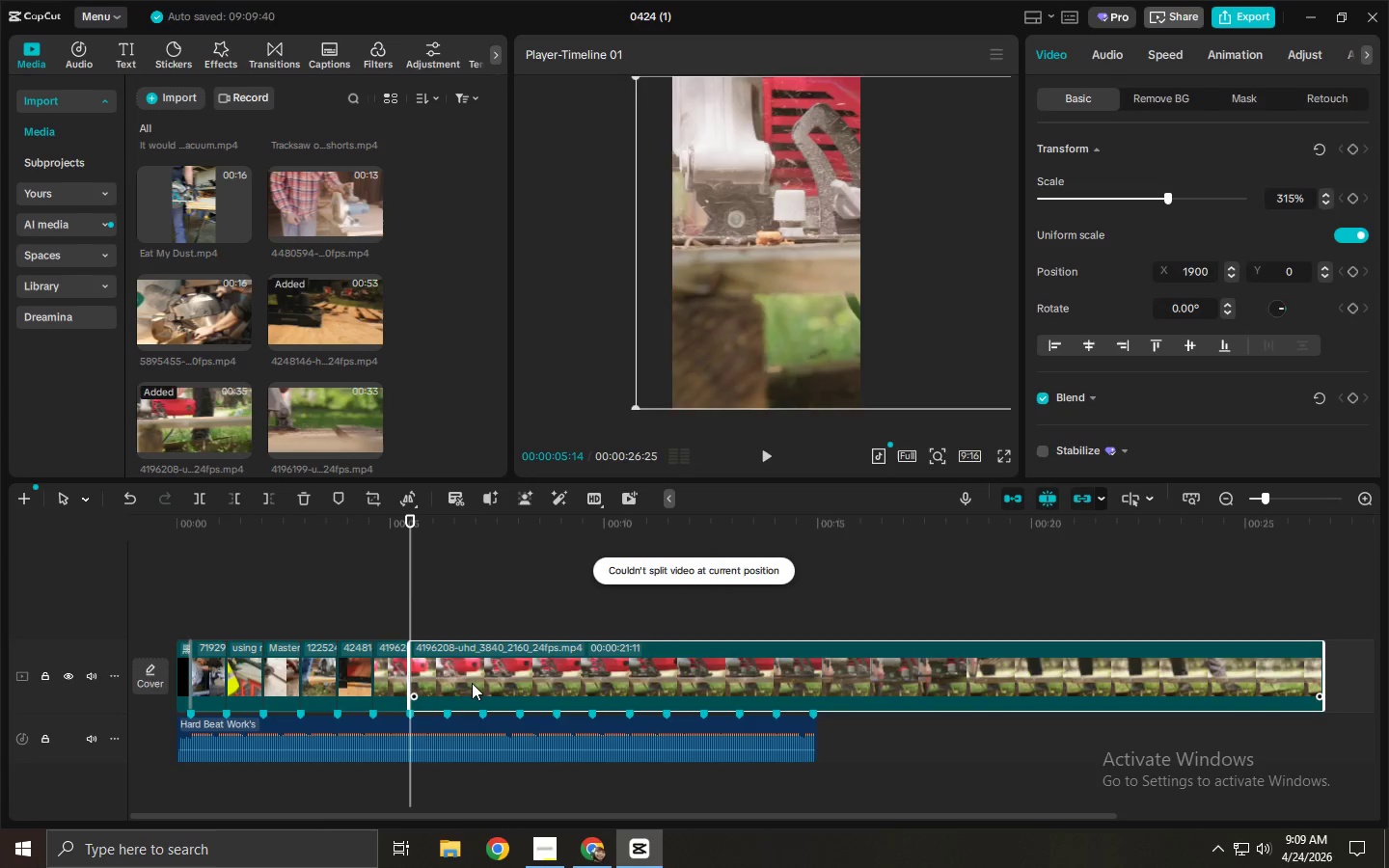 
key(Delete)
 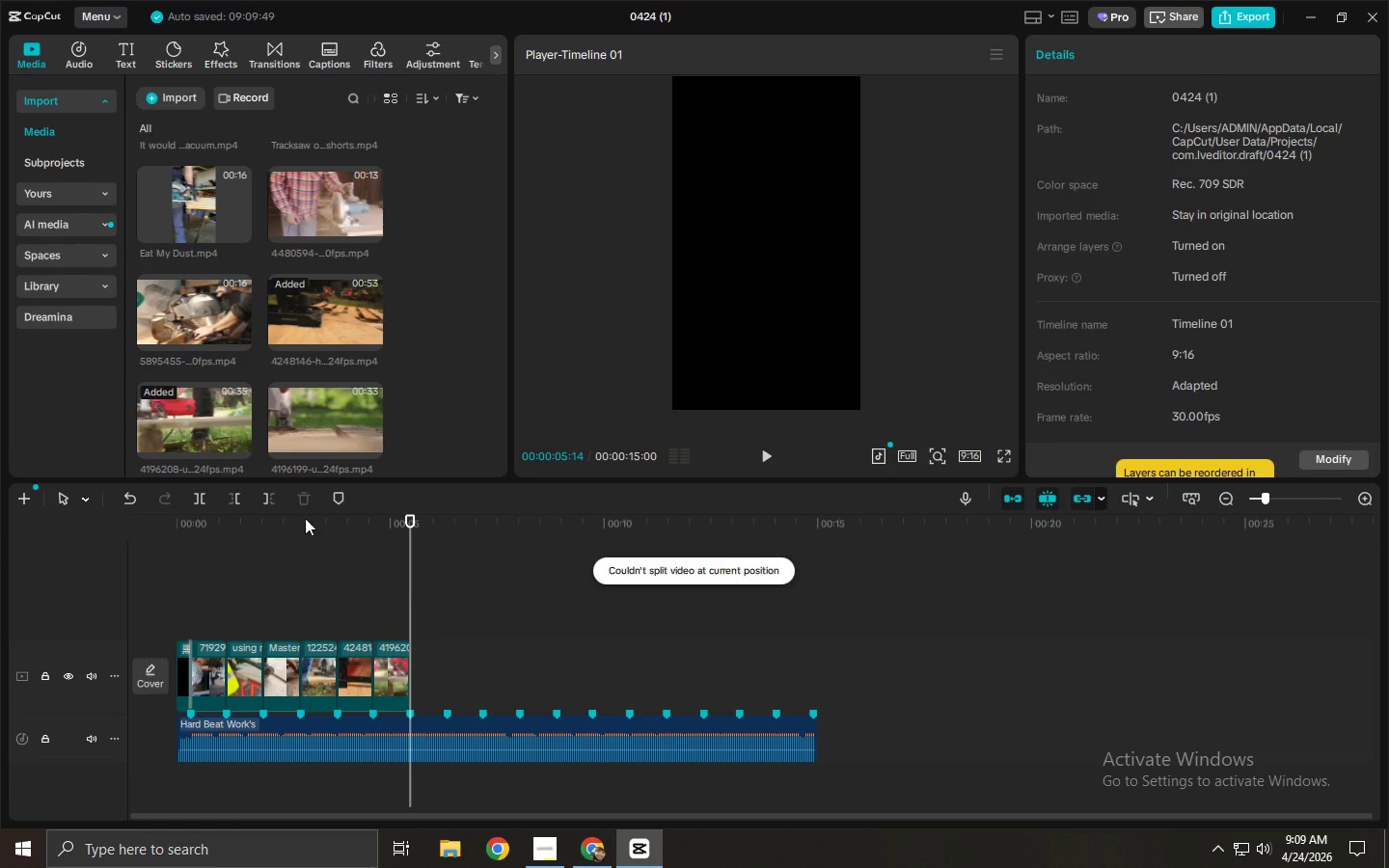 
left_click_drag(start_coordinate=[286, 506], to_coordinate=[179, 518])
 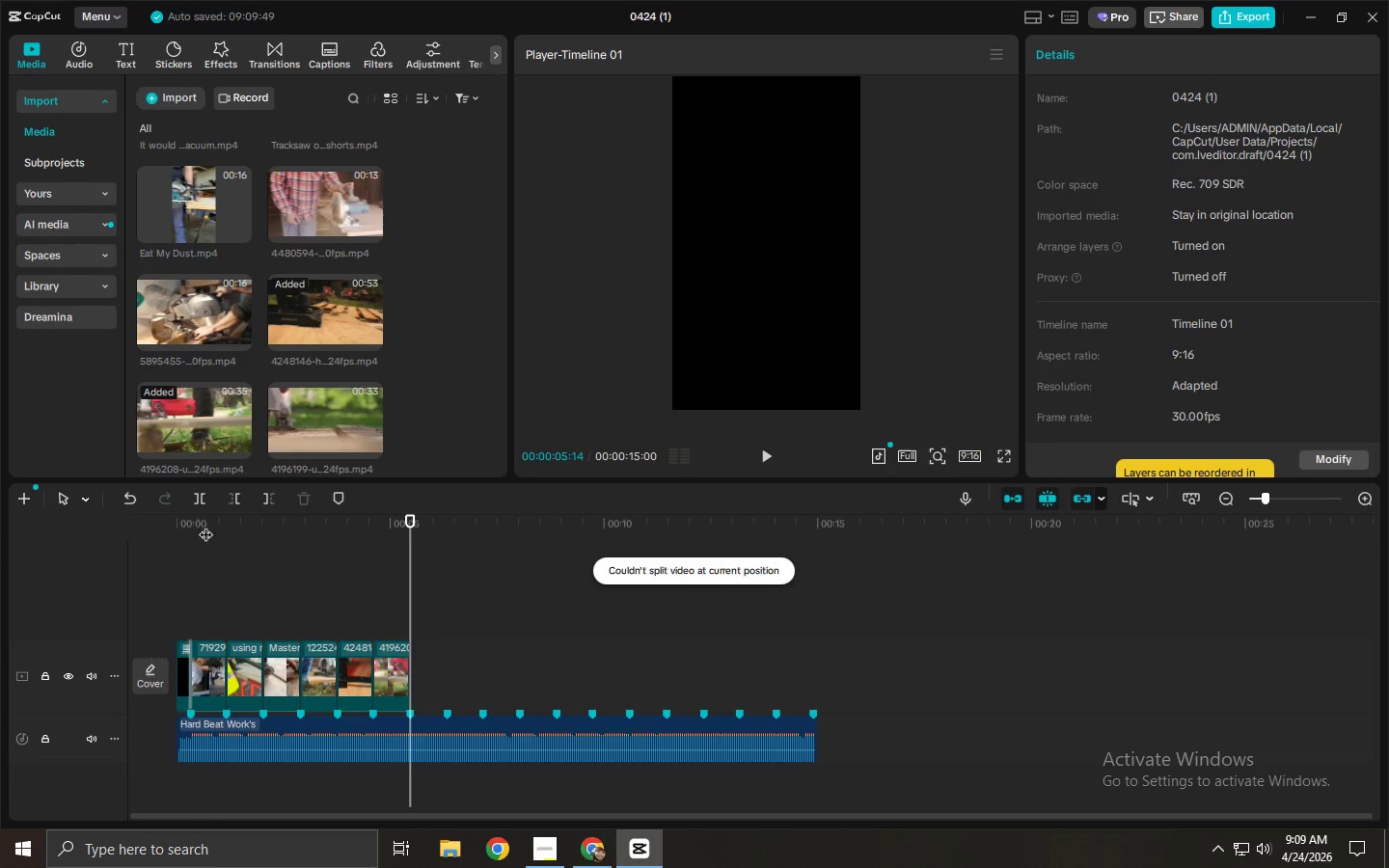 
left_click_drag(start_coordinate=[213, 523], to_coordinate=[63, 529])
 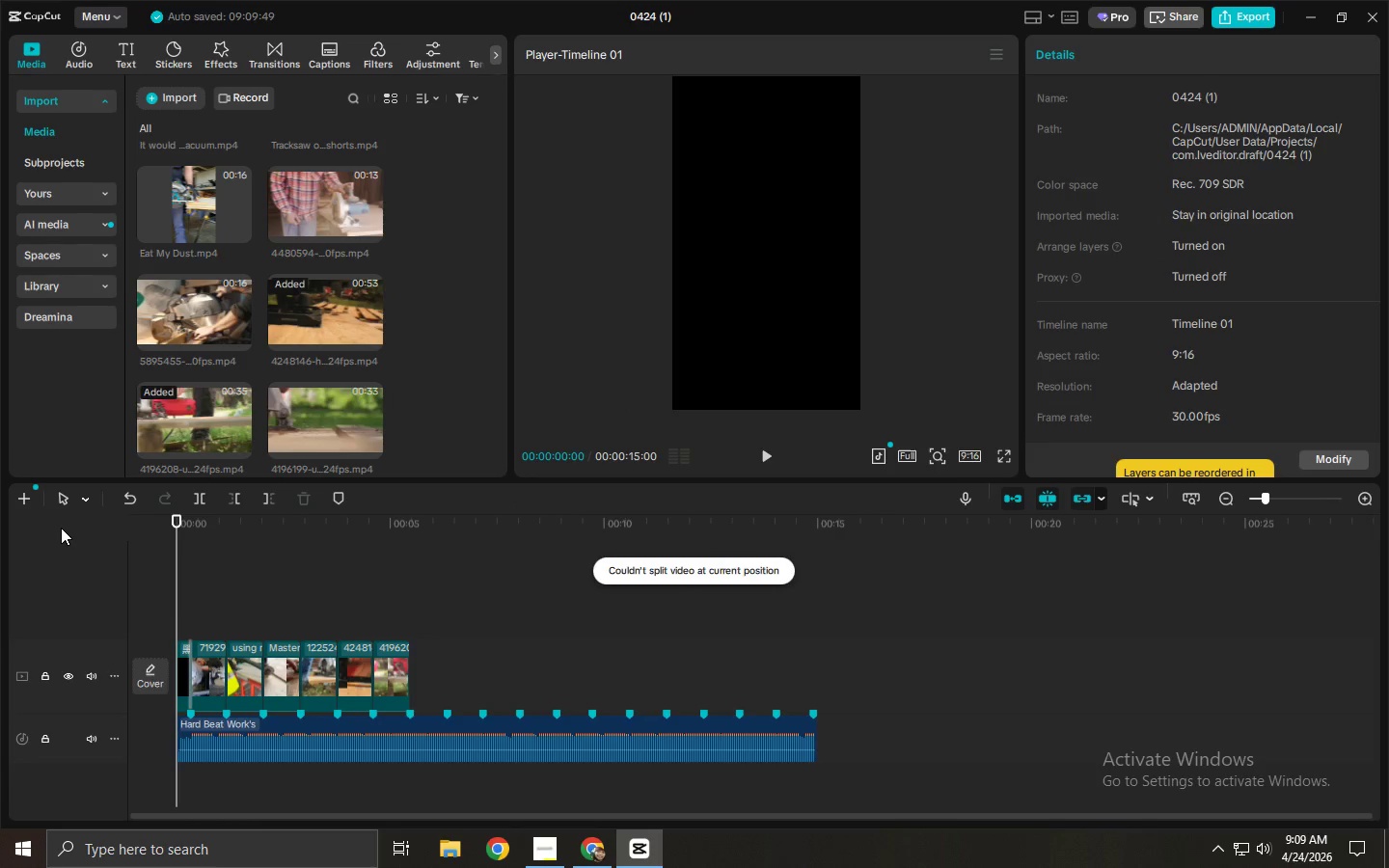 
key(Space)
 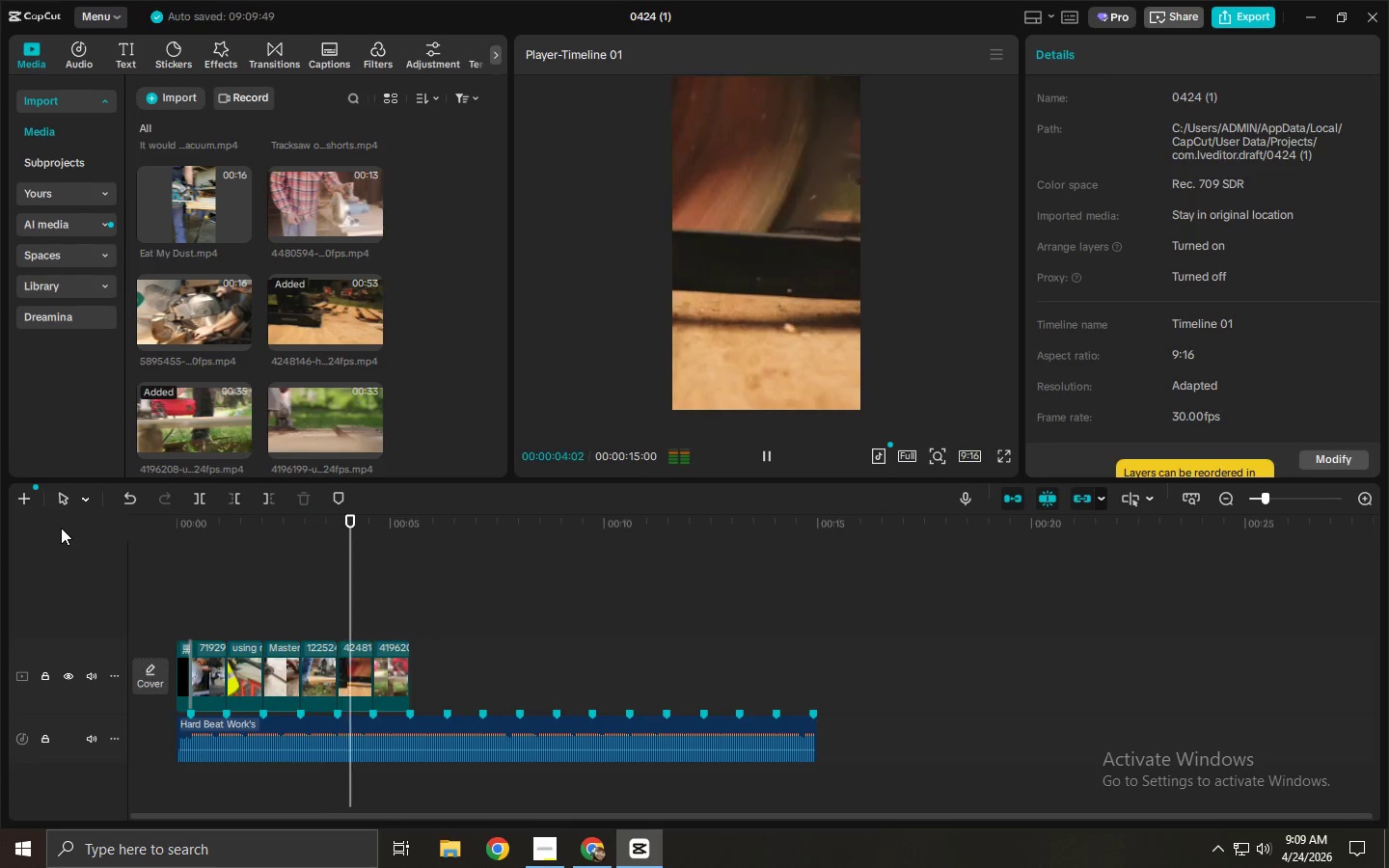 
wait(5.39)
 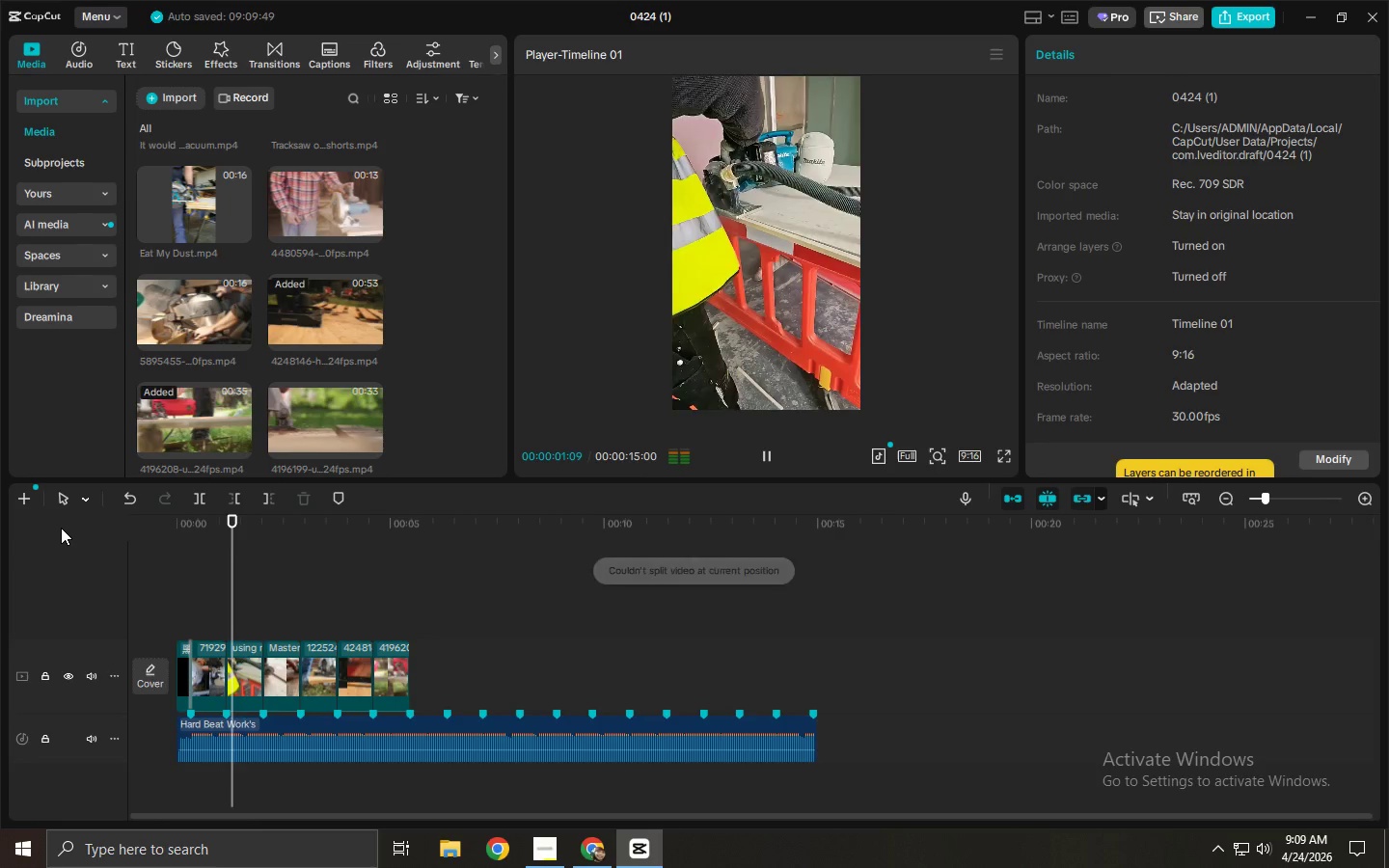 
key(Space)
 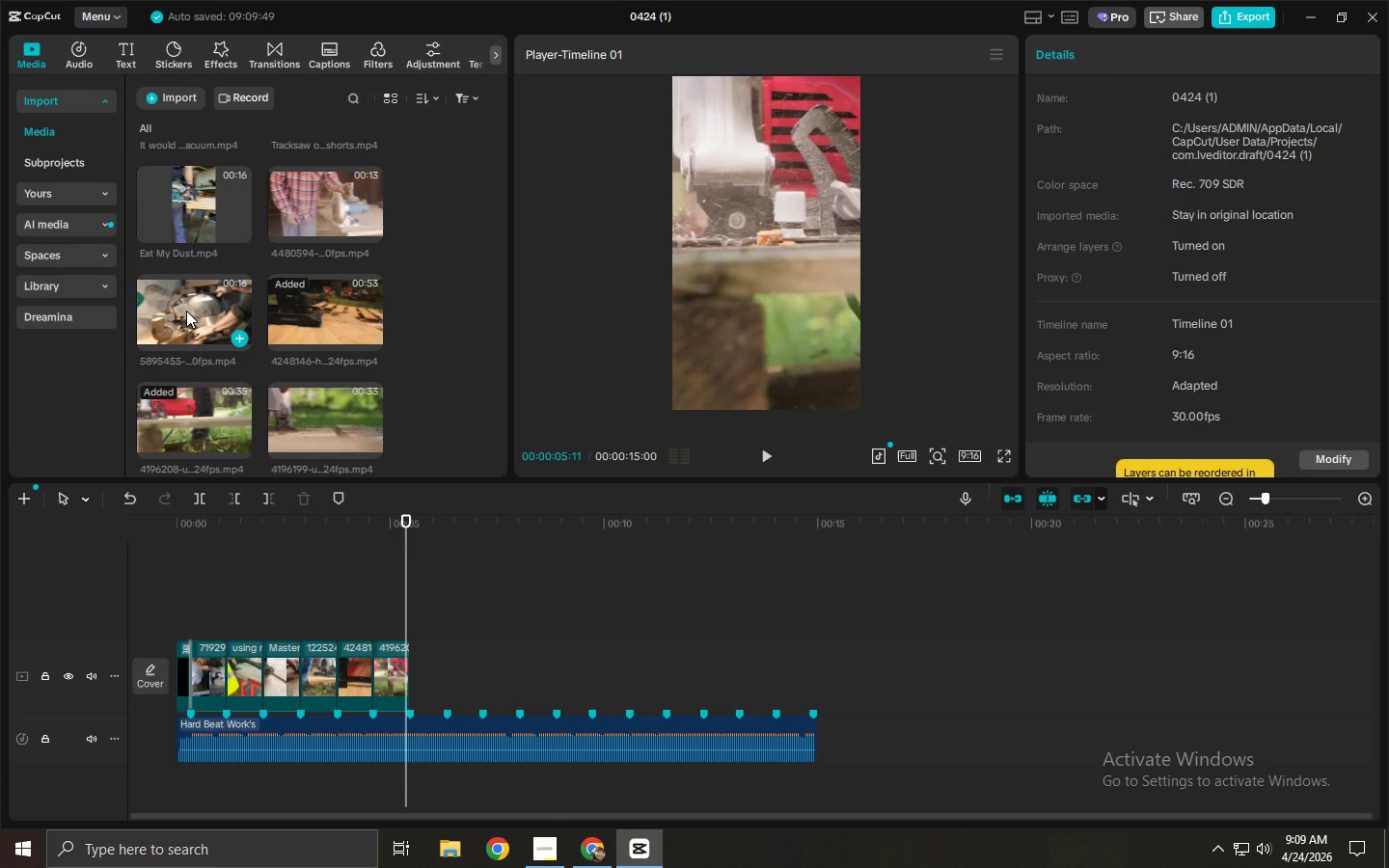 
scroll: coordinate [281, 377], scroll_direction: down, amount: 2.0
 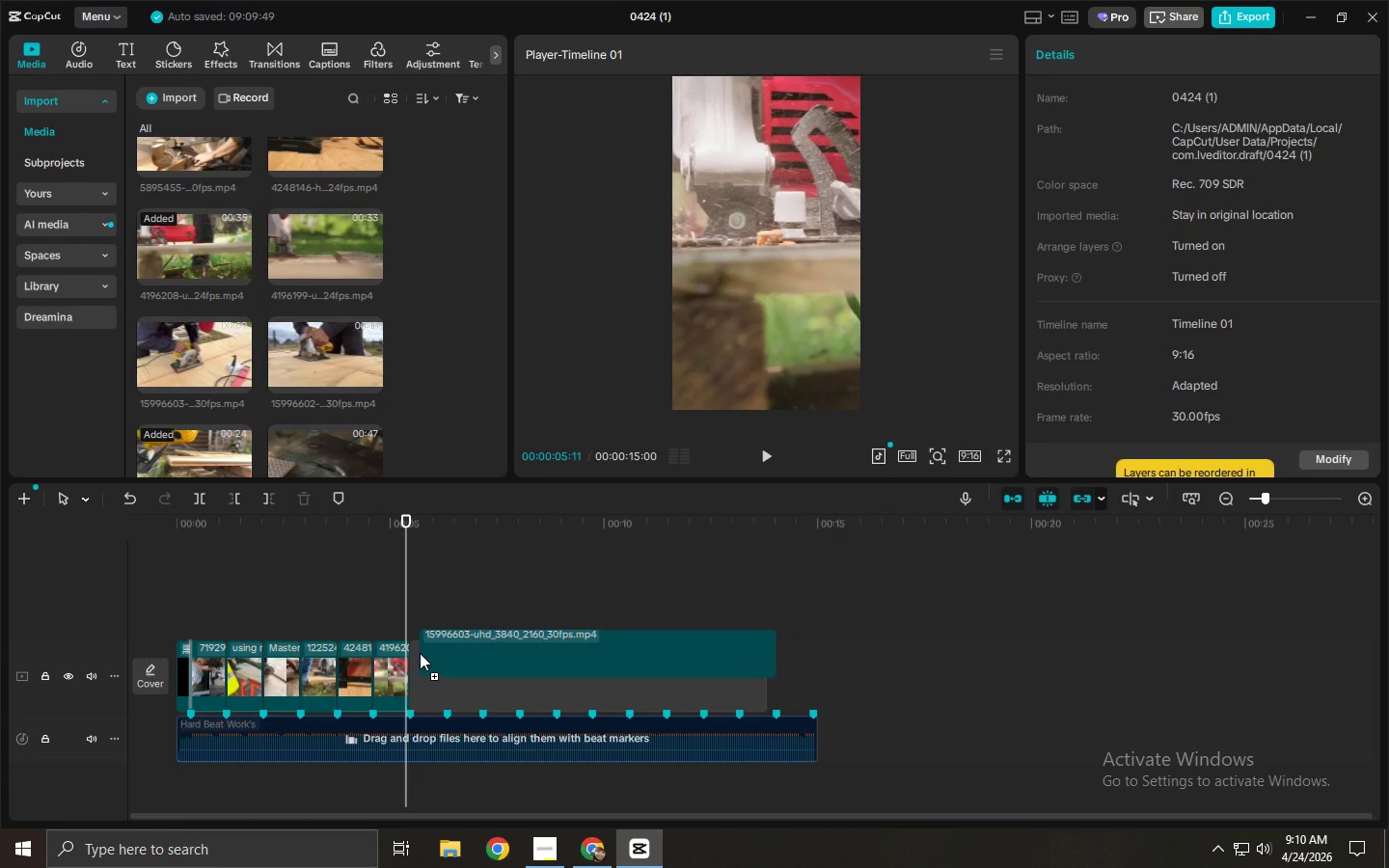 
key(Space)
 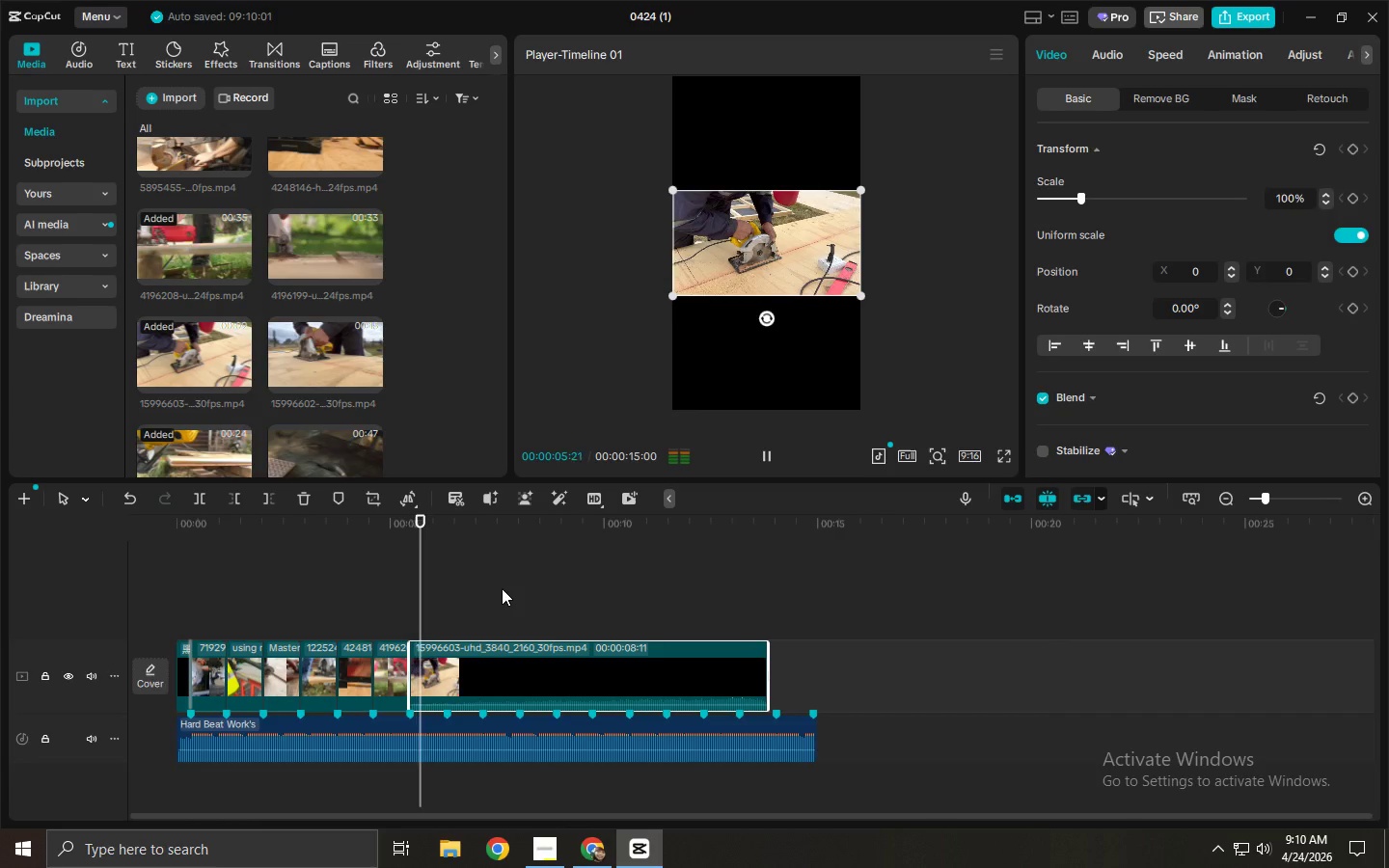 
key(Space)
 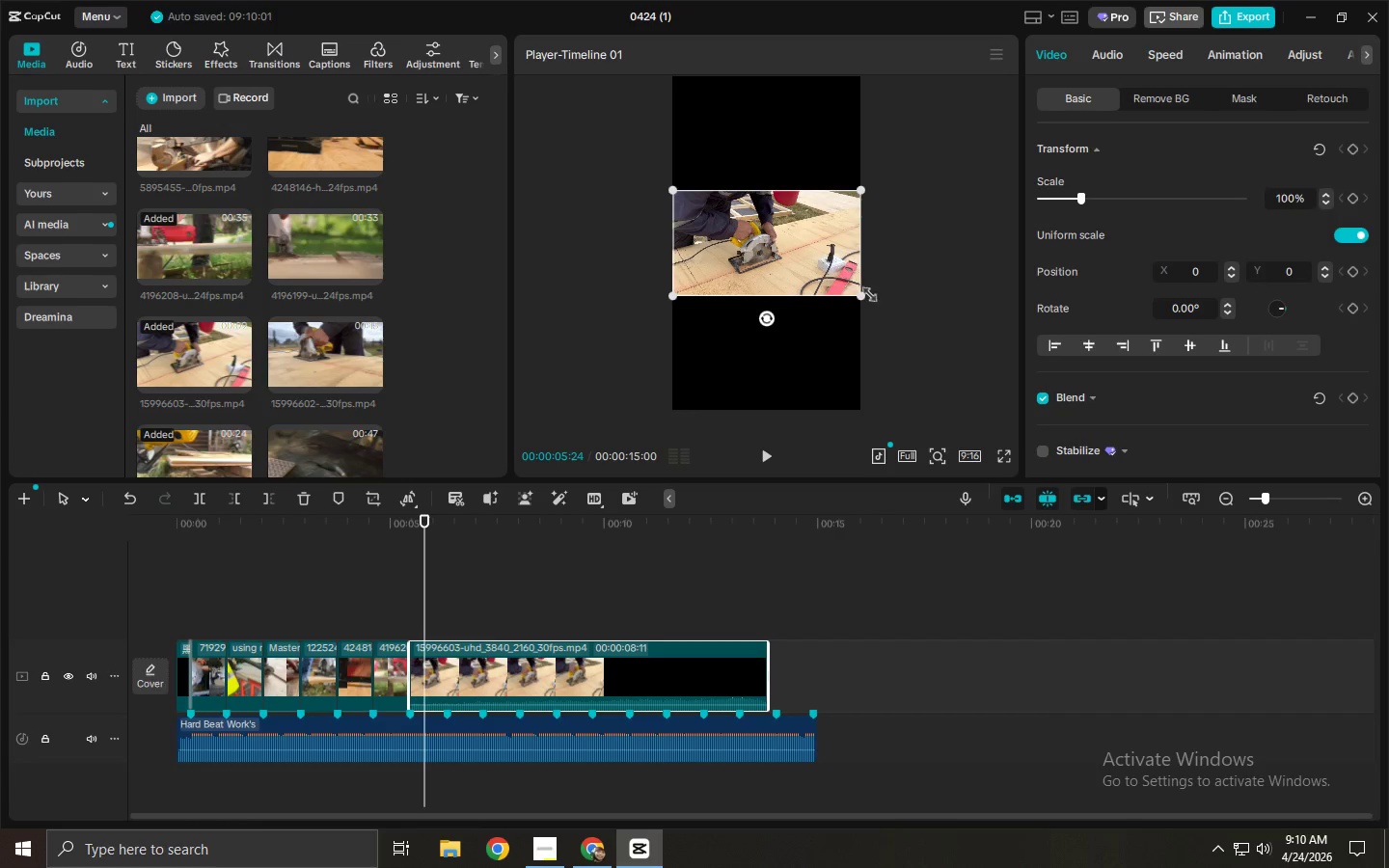 
left_click_drag(start_coordinate=[865, 295], to_coordinate=[1159, 503])
 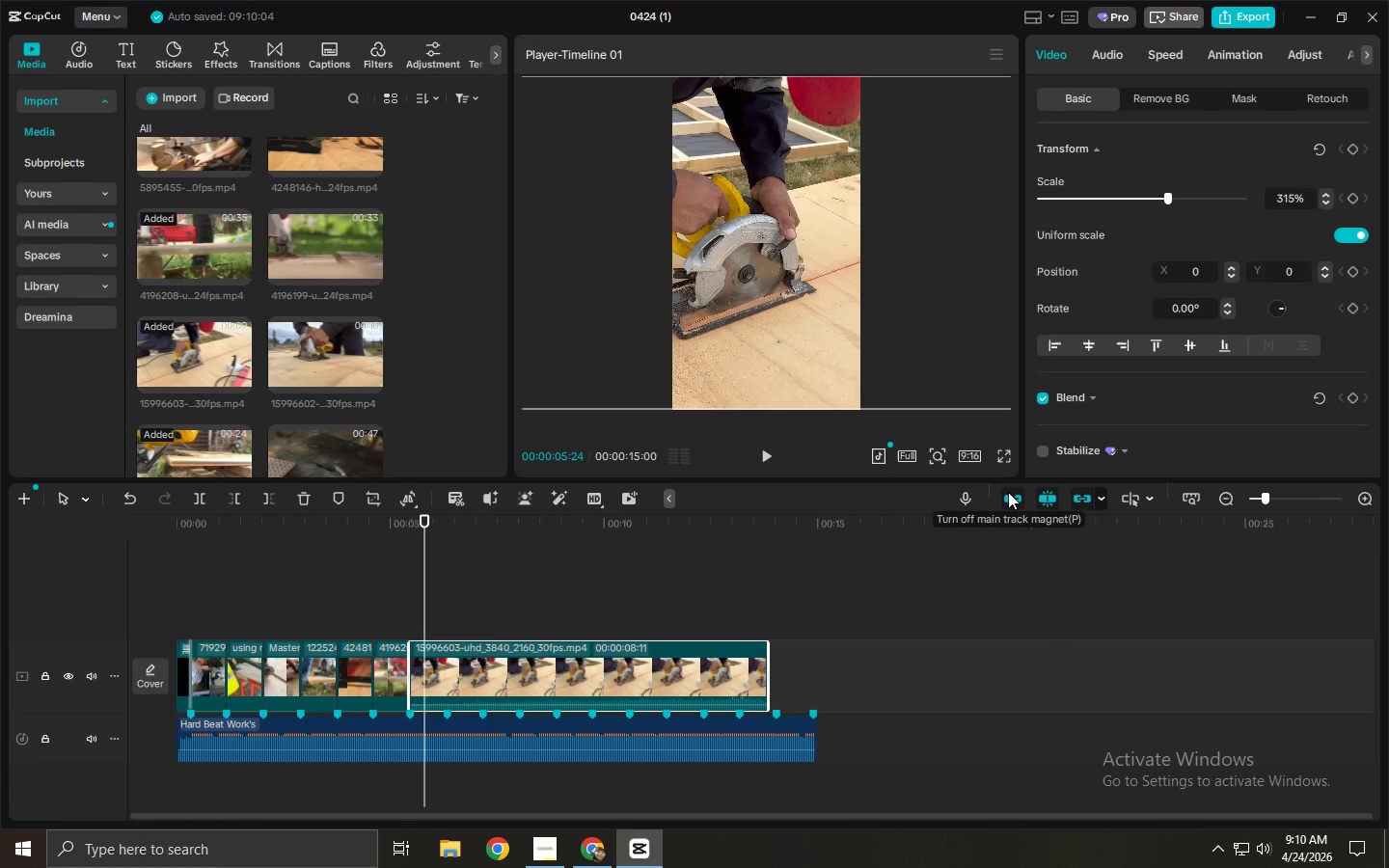 
wait(7.5)
 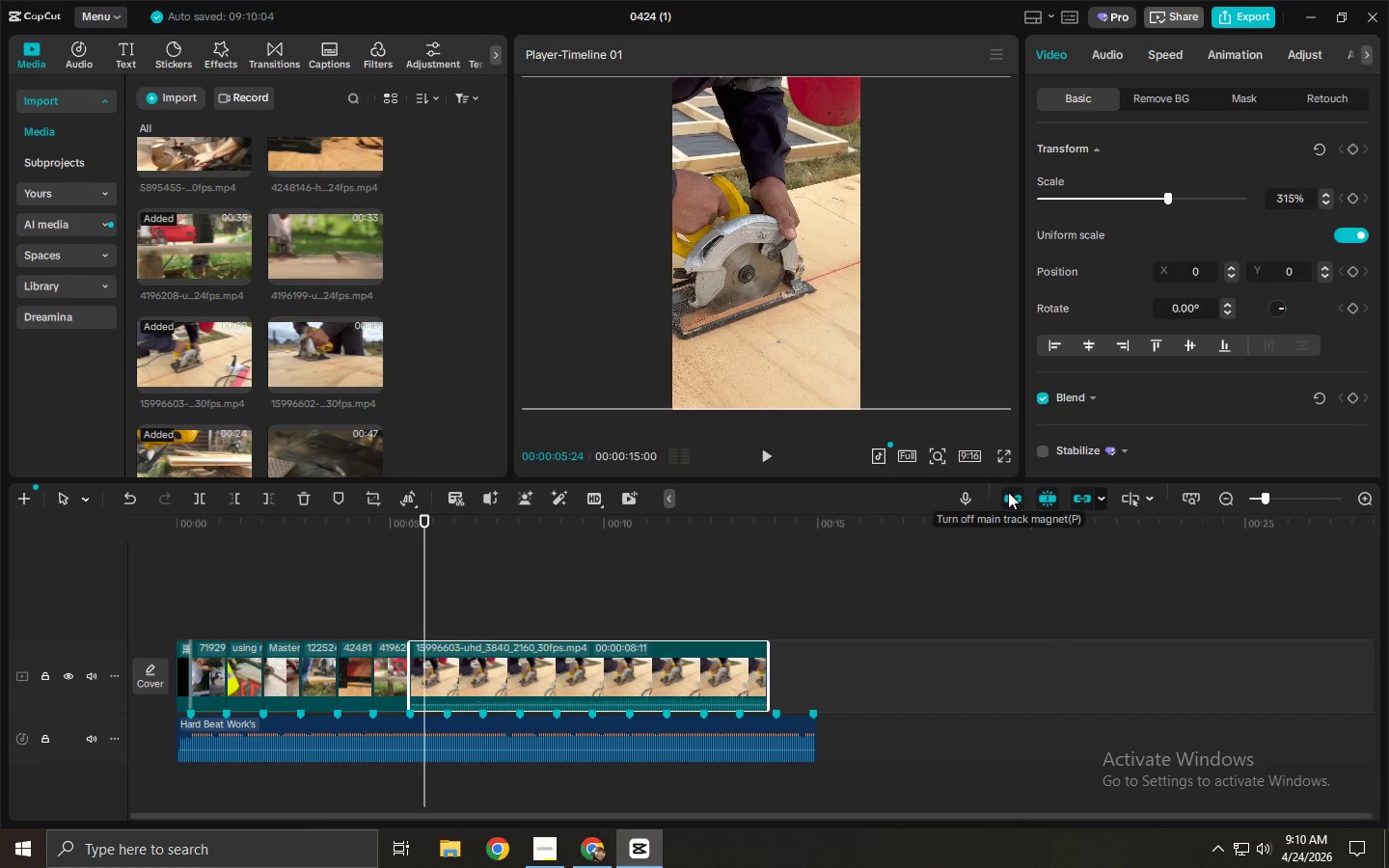 
left_click_drag(start_coordinate=[477, 706], to_coordinate=[476, 716])
 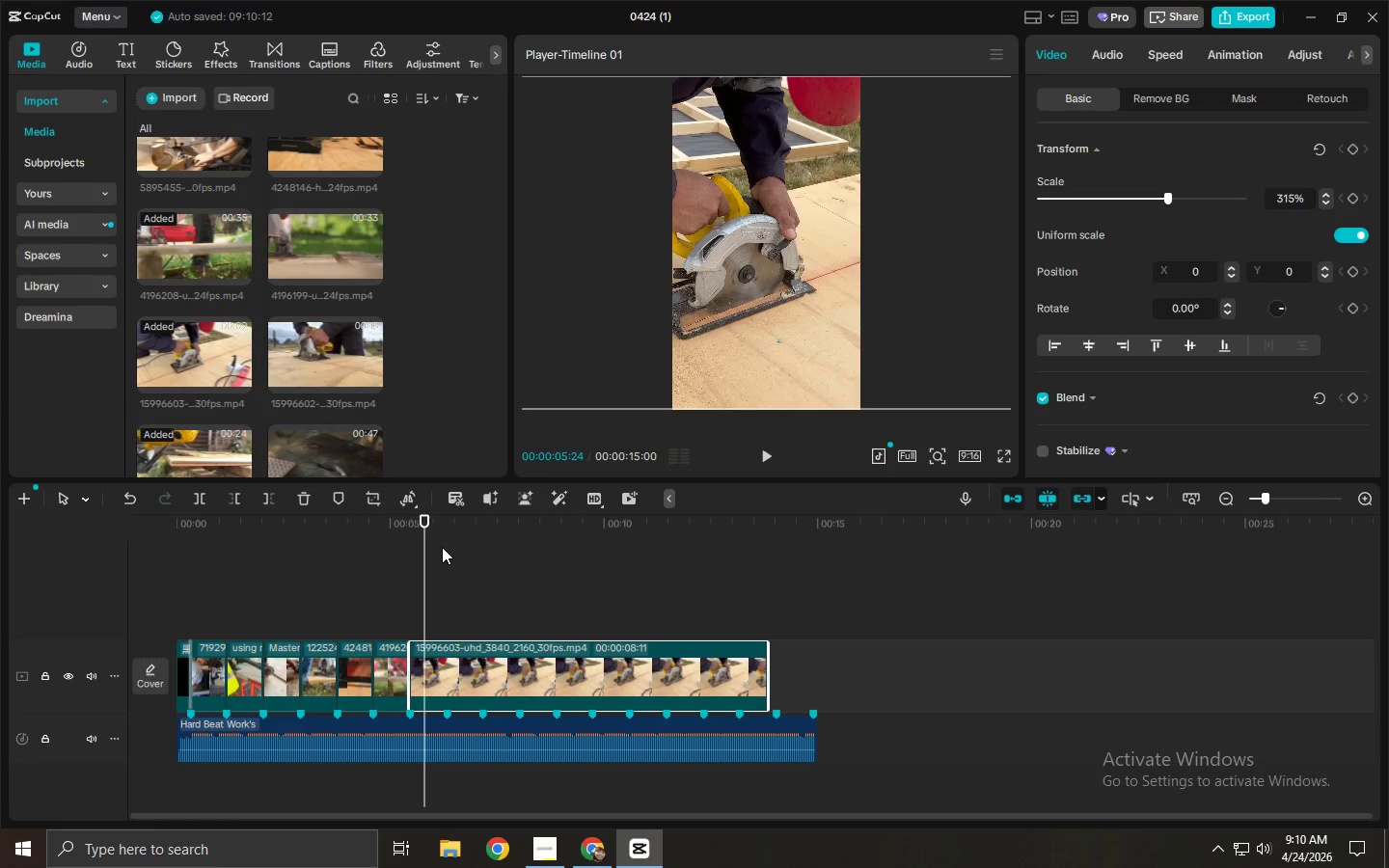 
key(Space)
 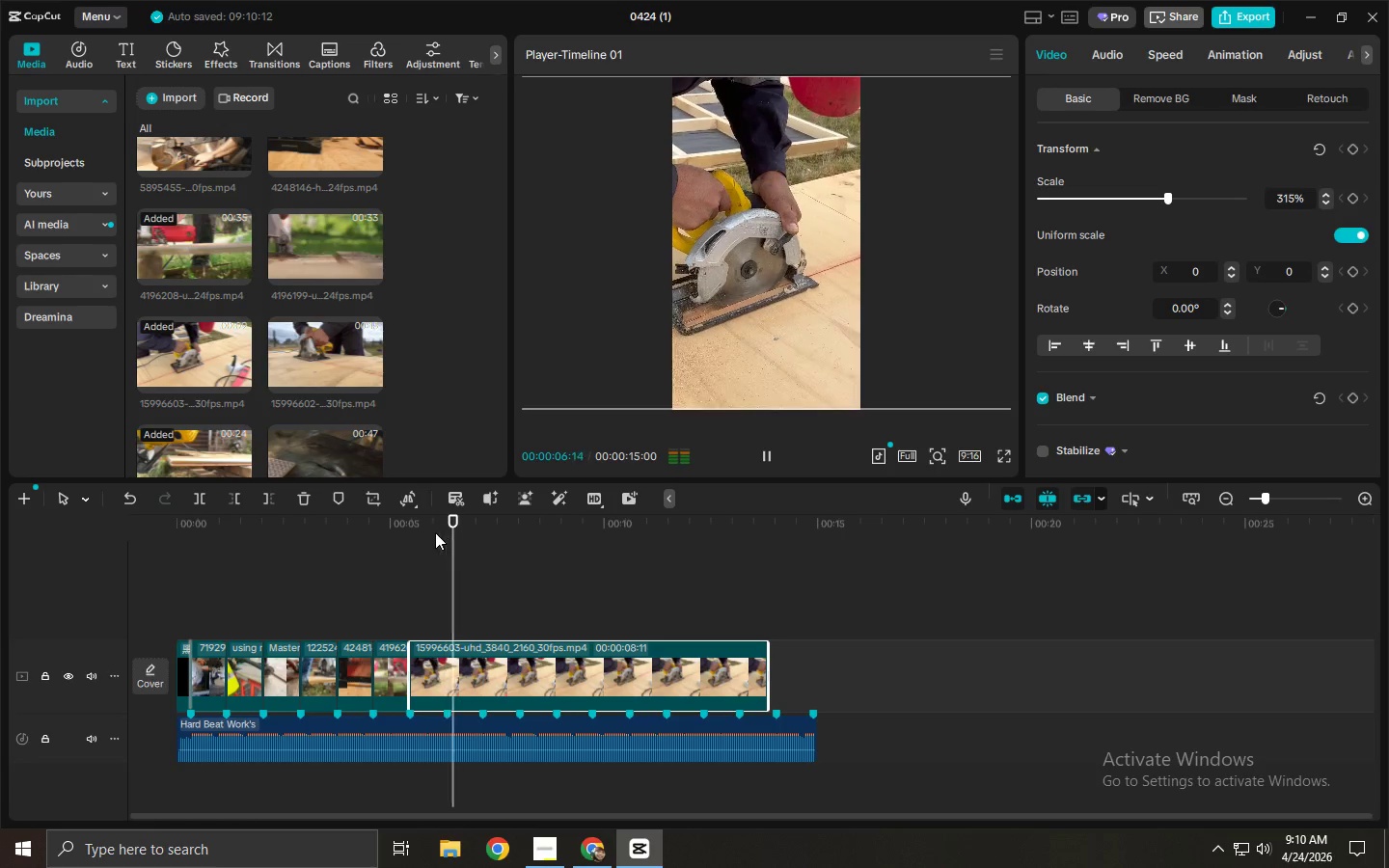 
left_click_drag(start_coordinate=[448, 531], to_coordinate=[449, 537])
 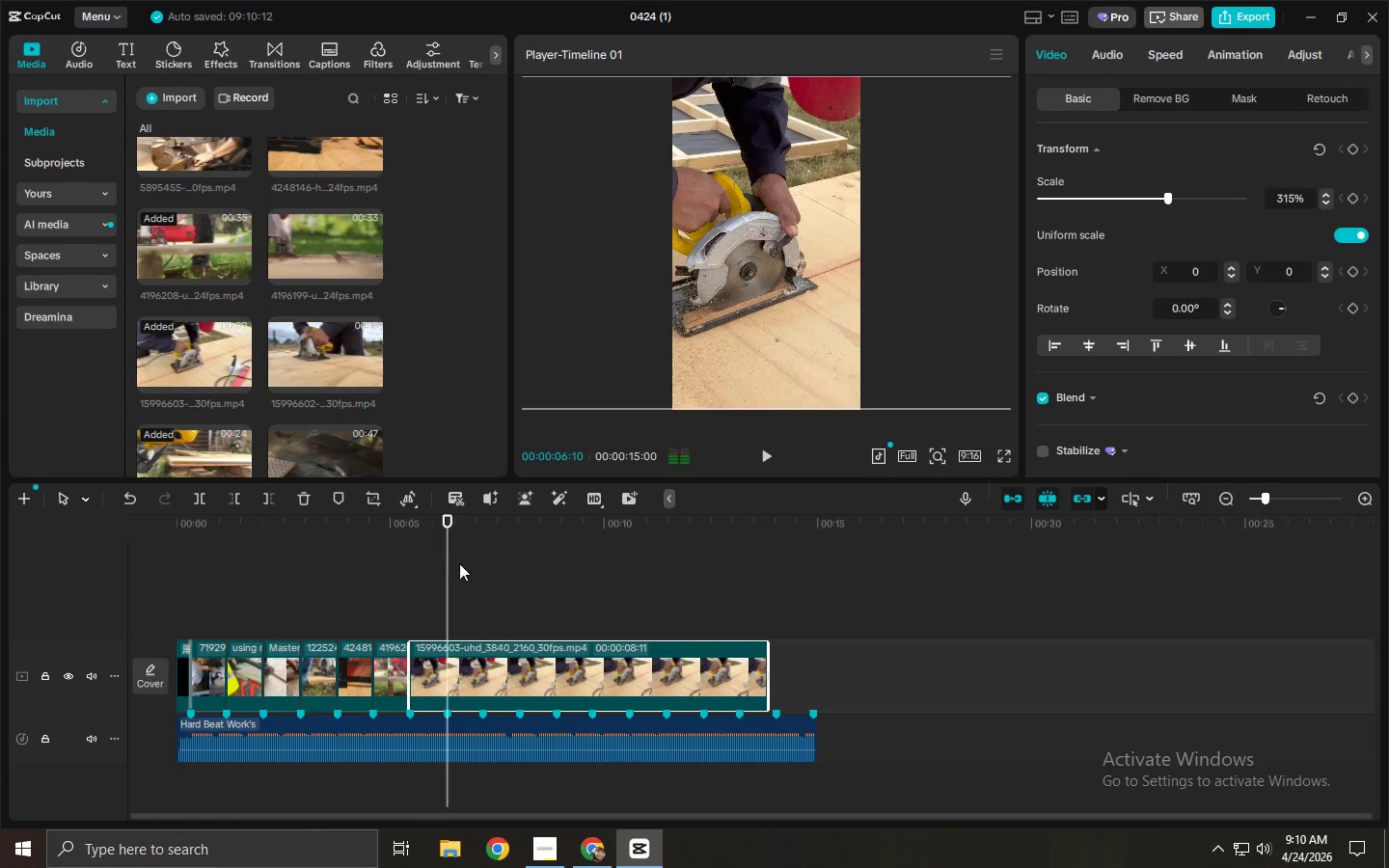 
key(Control+ControlLeft)
 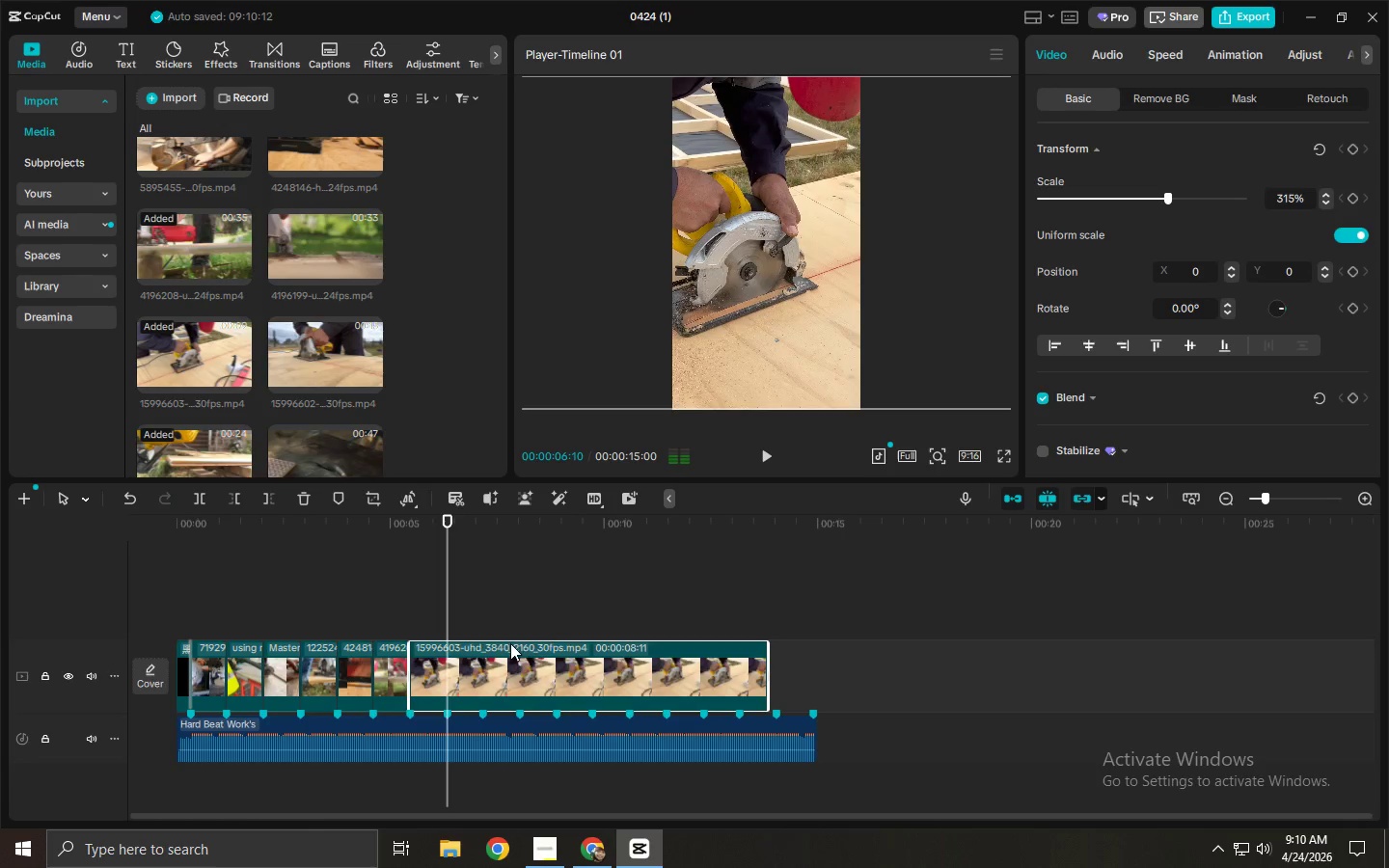 
key(Control+B)
 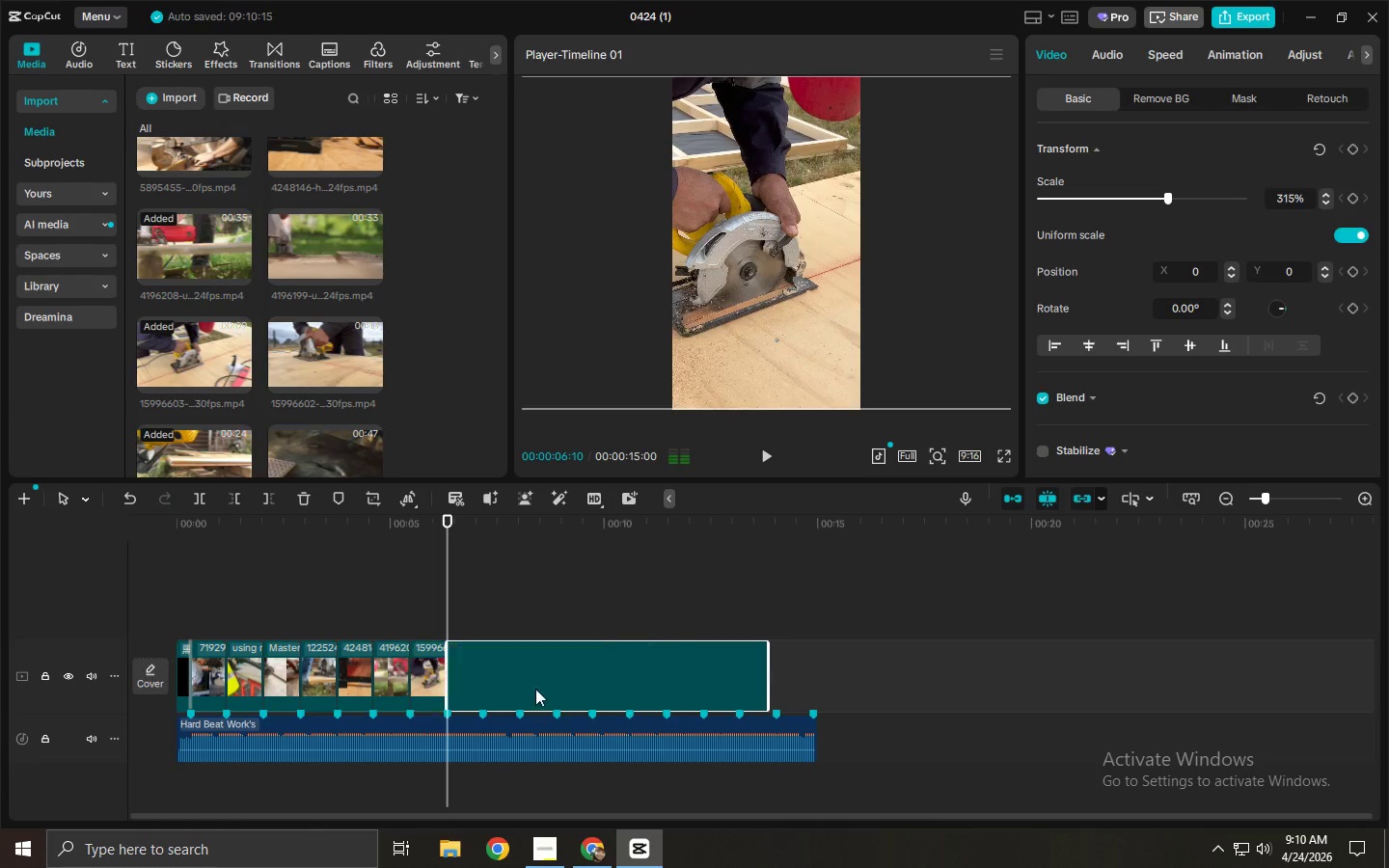 
left_click([536, 689])
 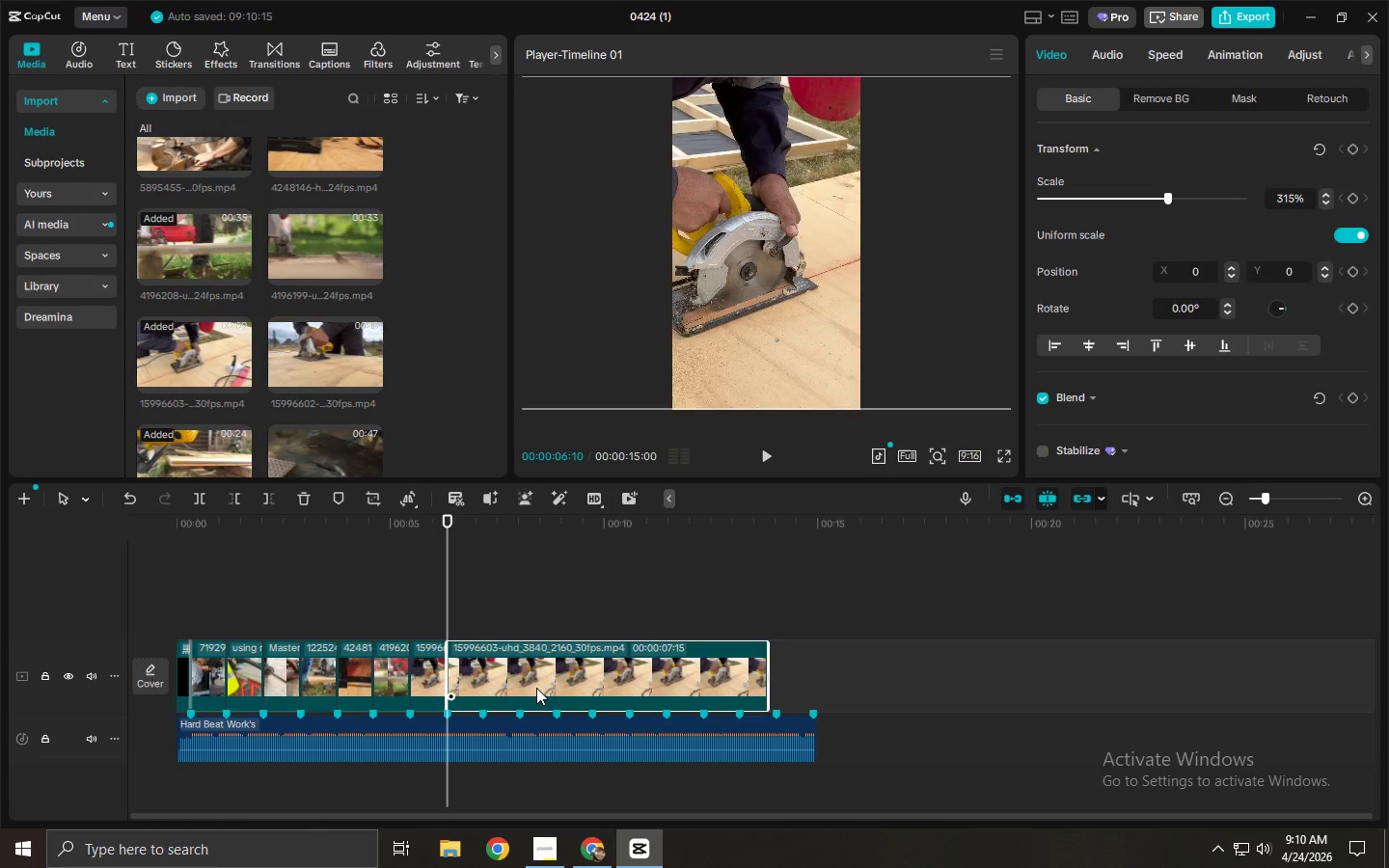 
key(Delete)
 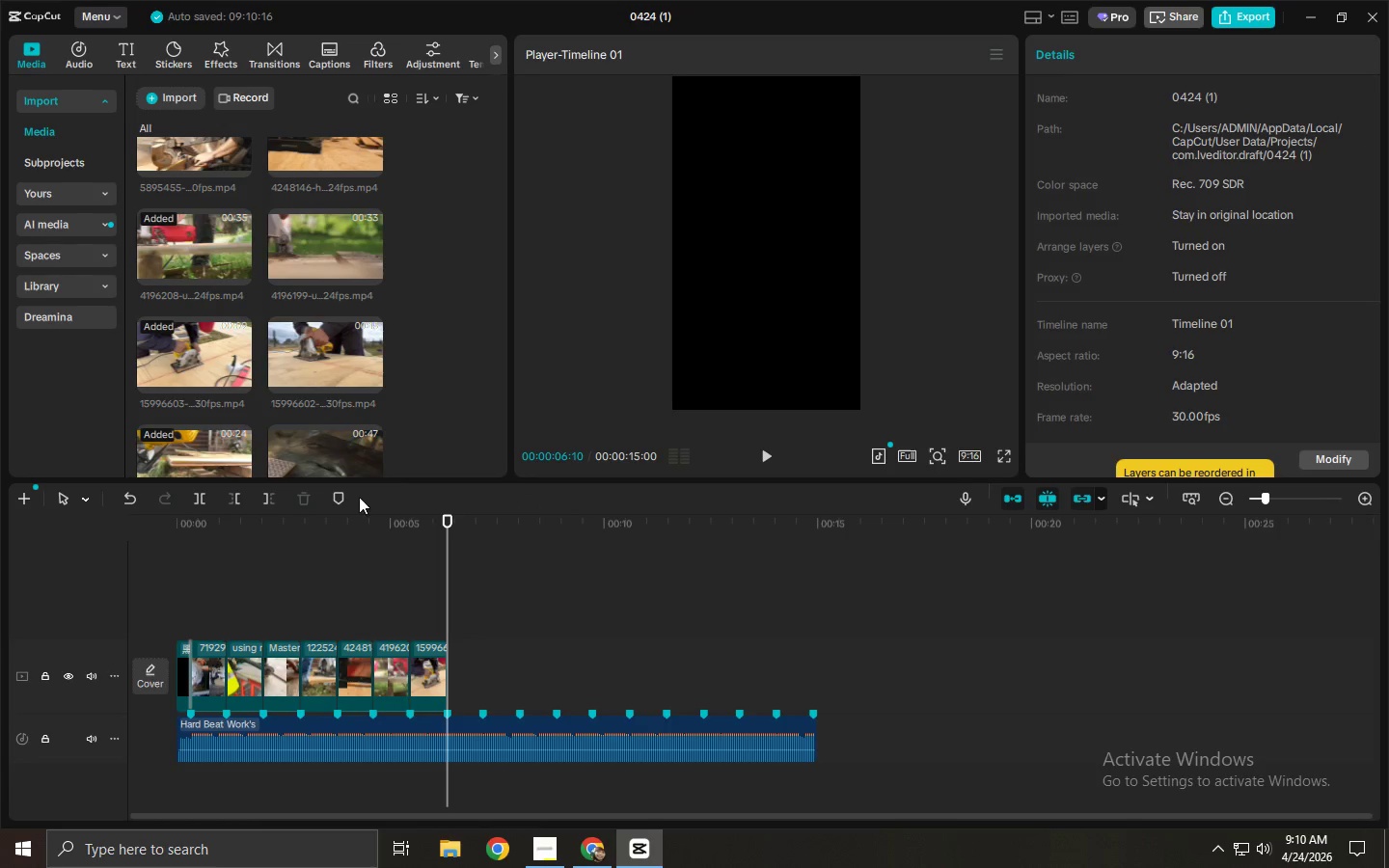 
key(CapsLock)
 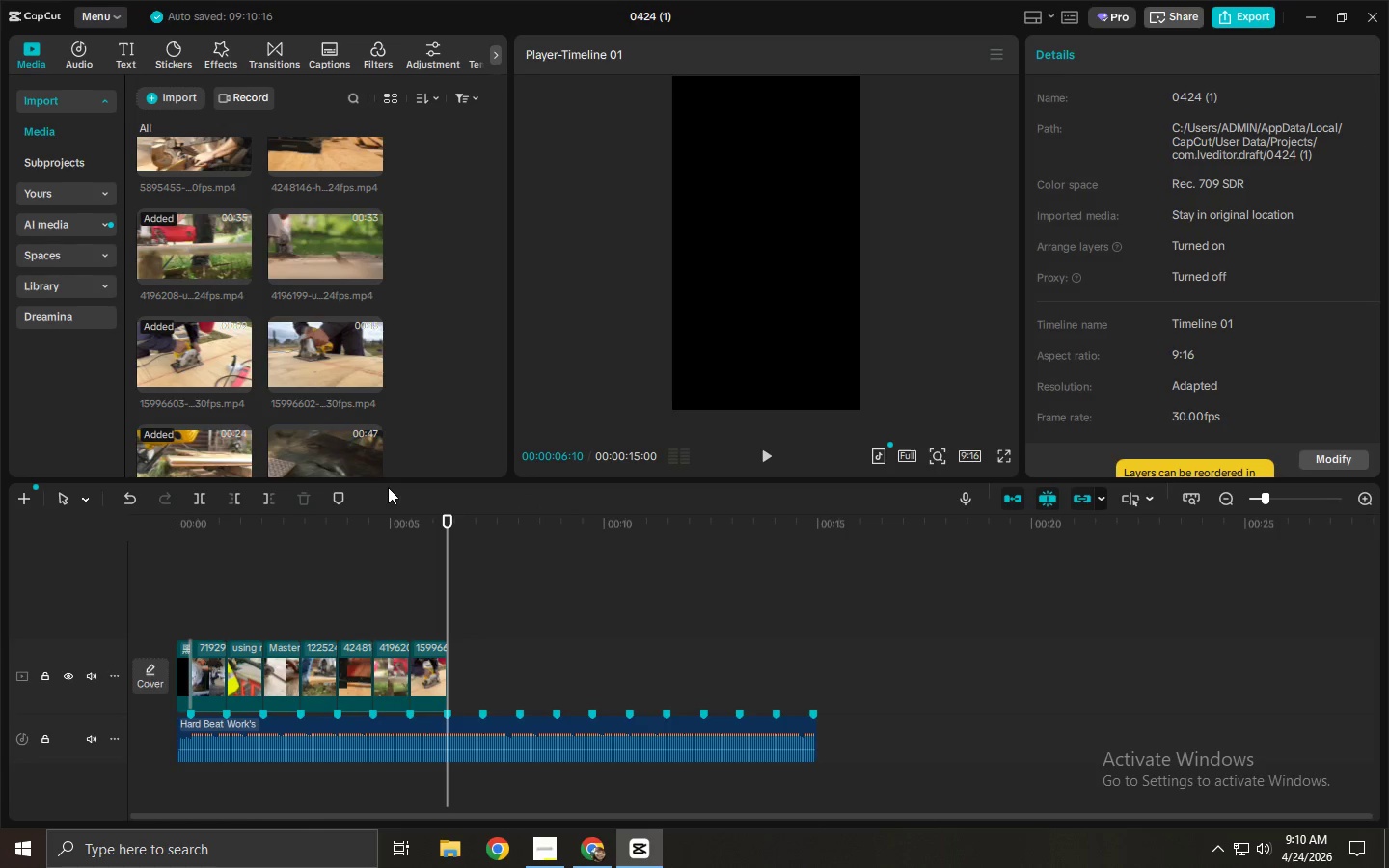 
key(Shift+ShiftLeft)
 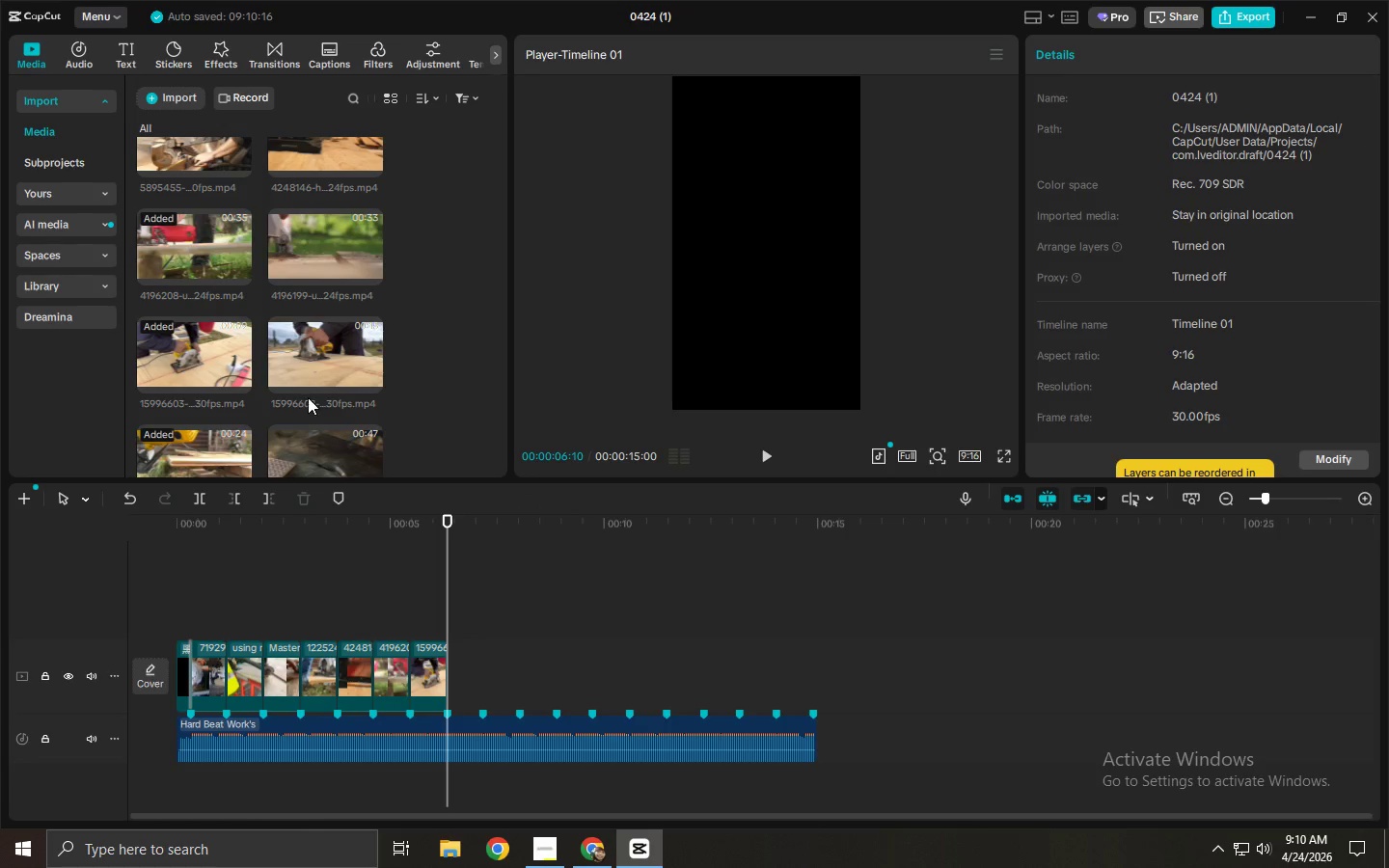 
key(Shift+ShiftLeft)
 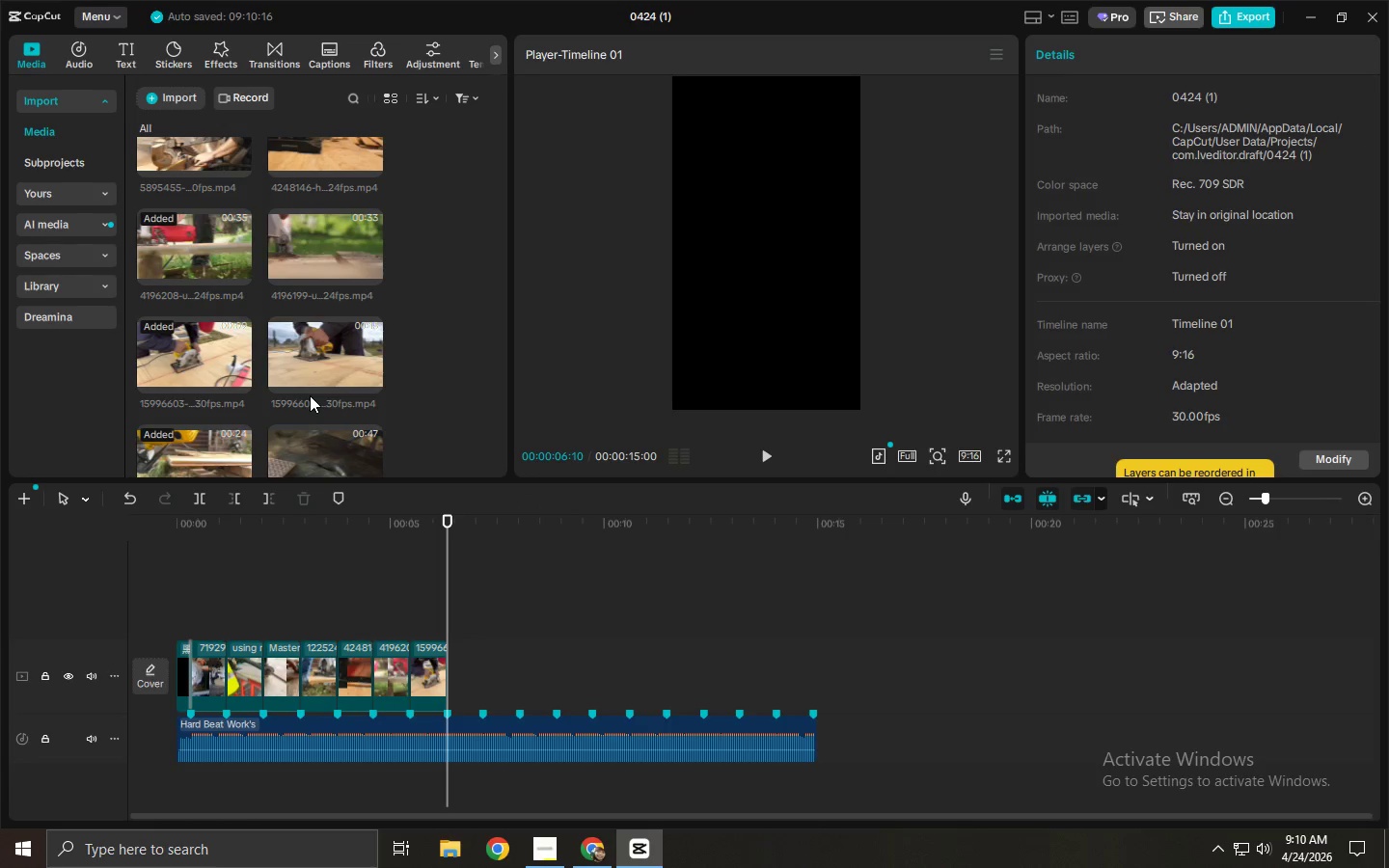 
key(CapsLock)
 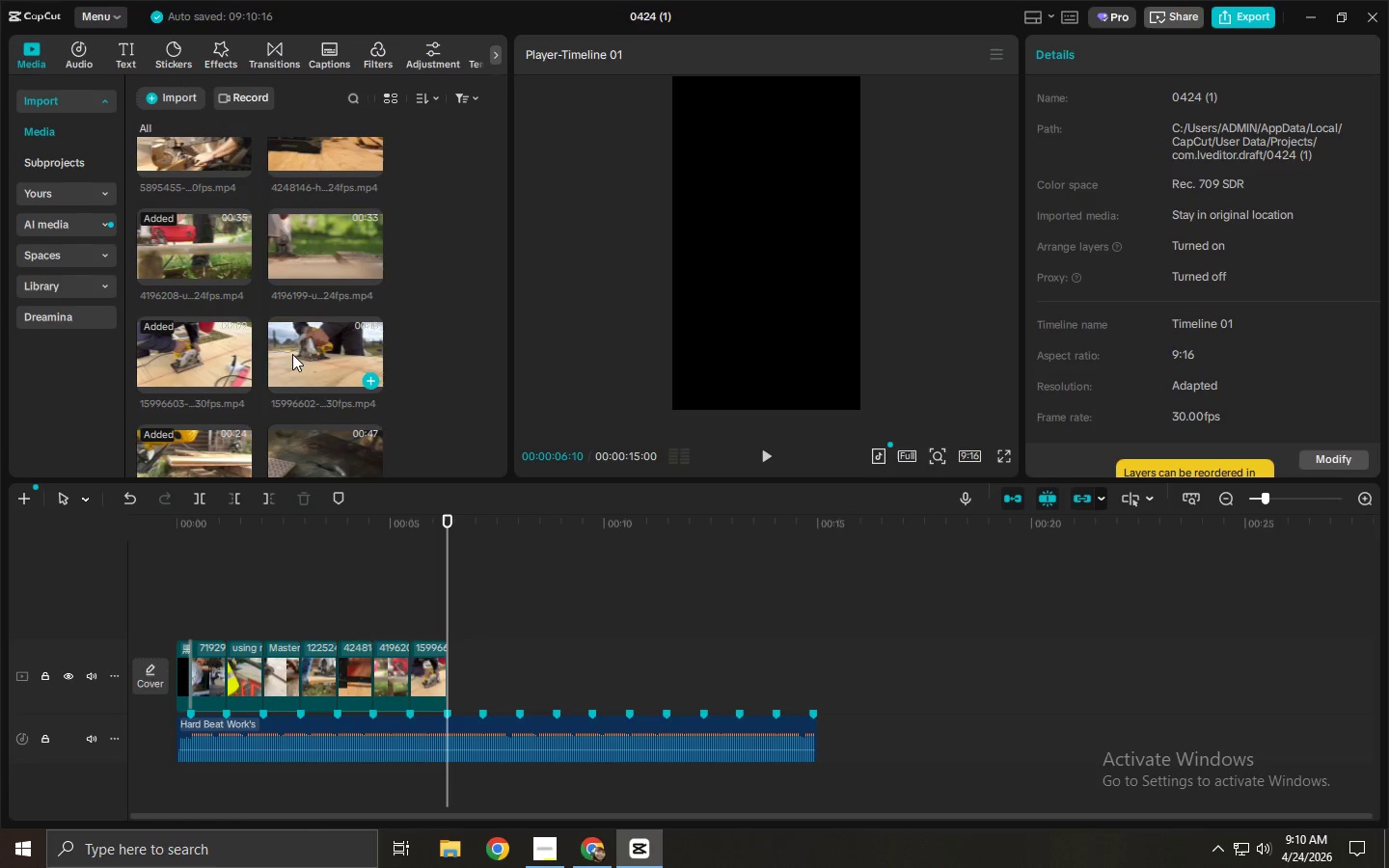 
left_click_drag(start_coordinate=[292, 351], to_coordinate=[320, 361])
 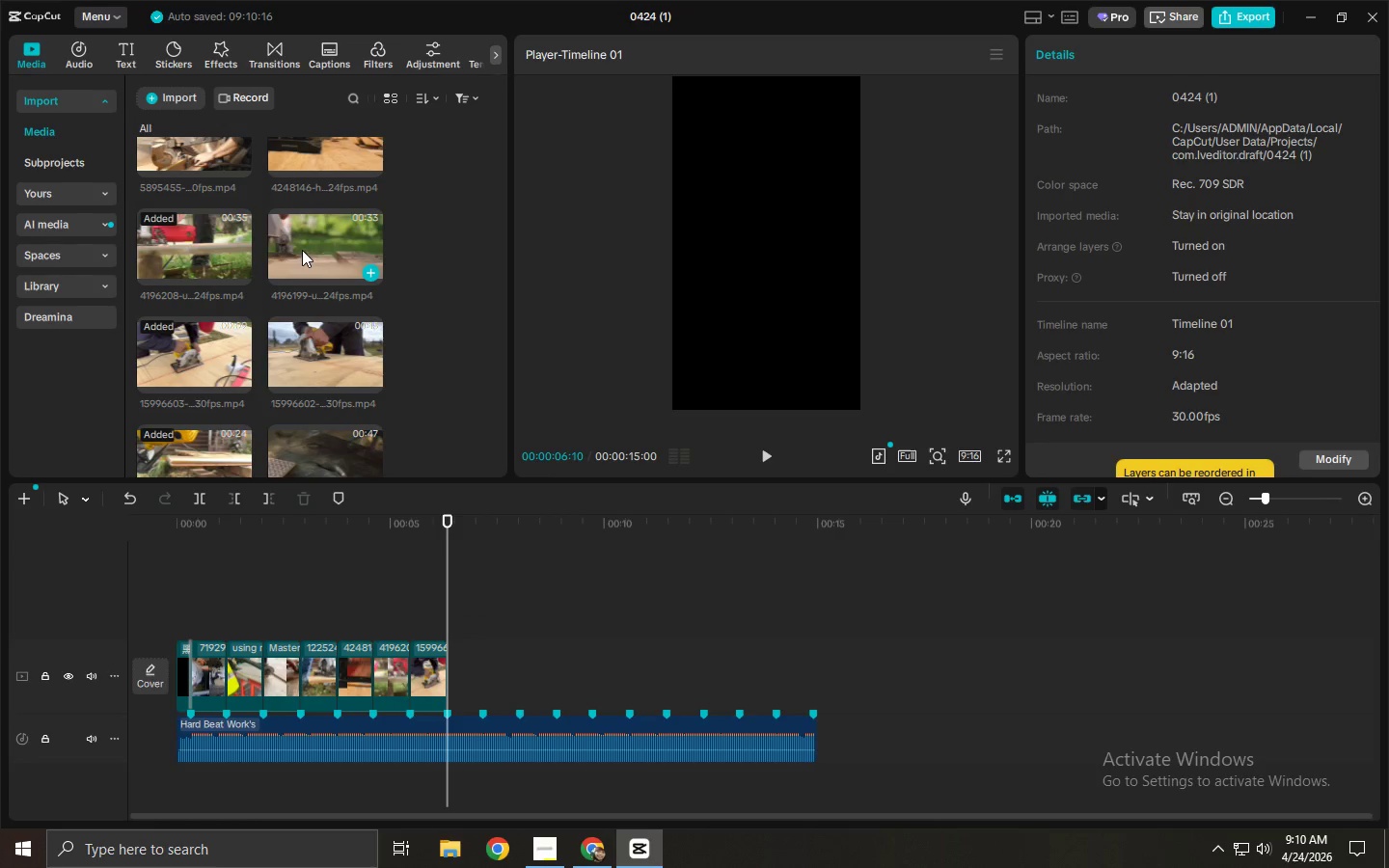 
left_click_drag(start_coordinate=[302, 249], to_coordinate=[466, 678])
 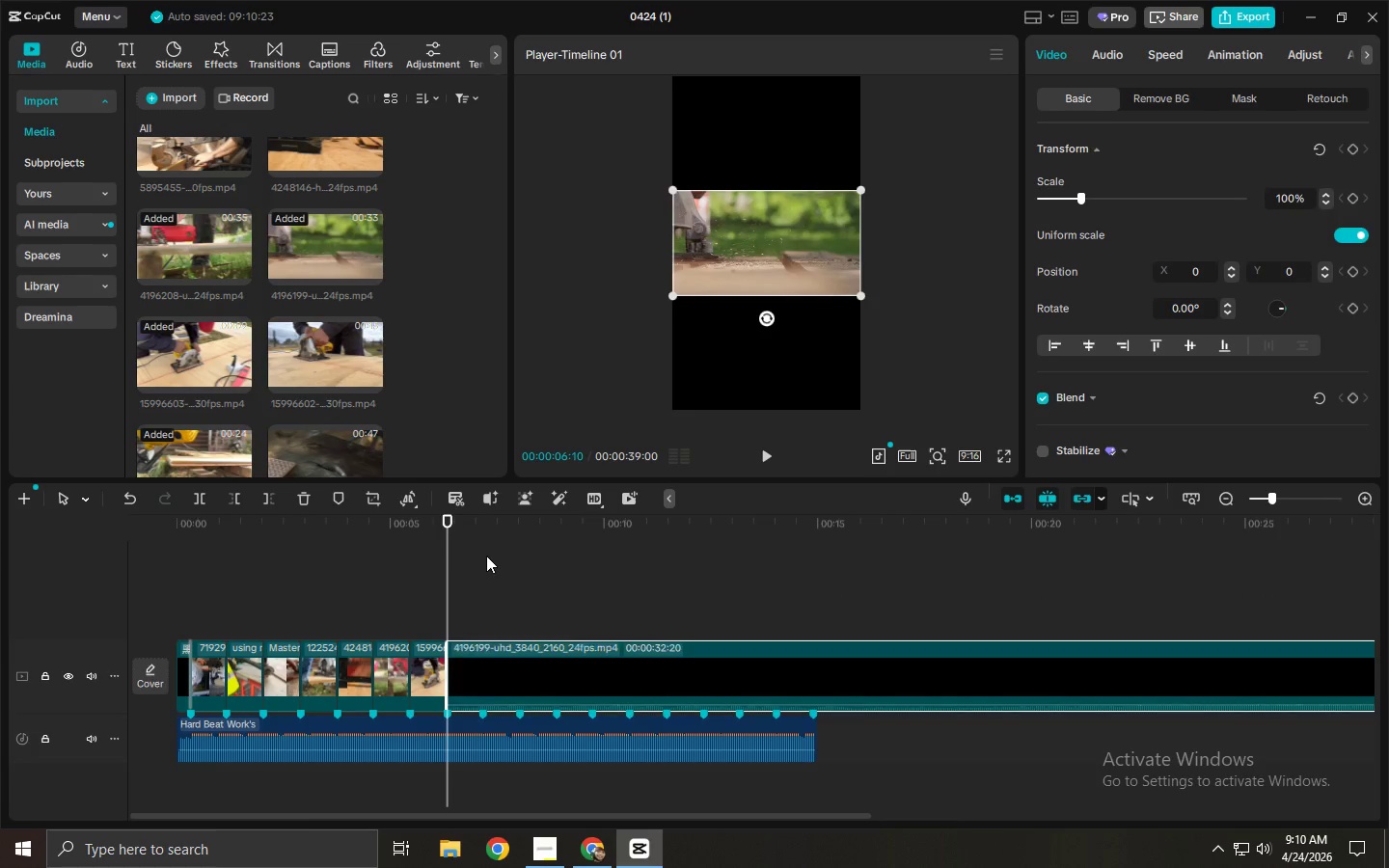 
key(Space)
 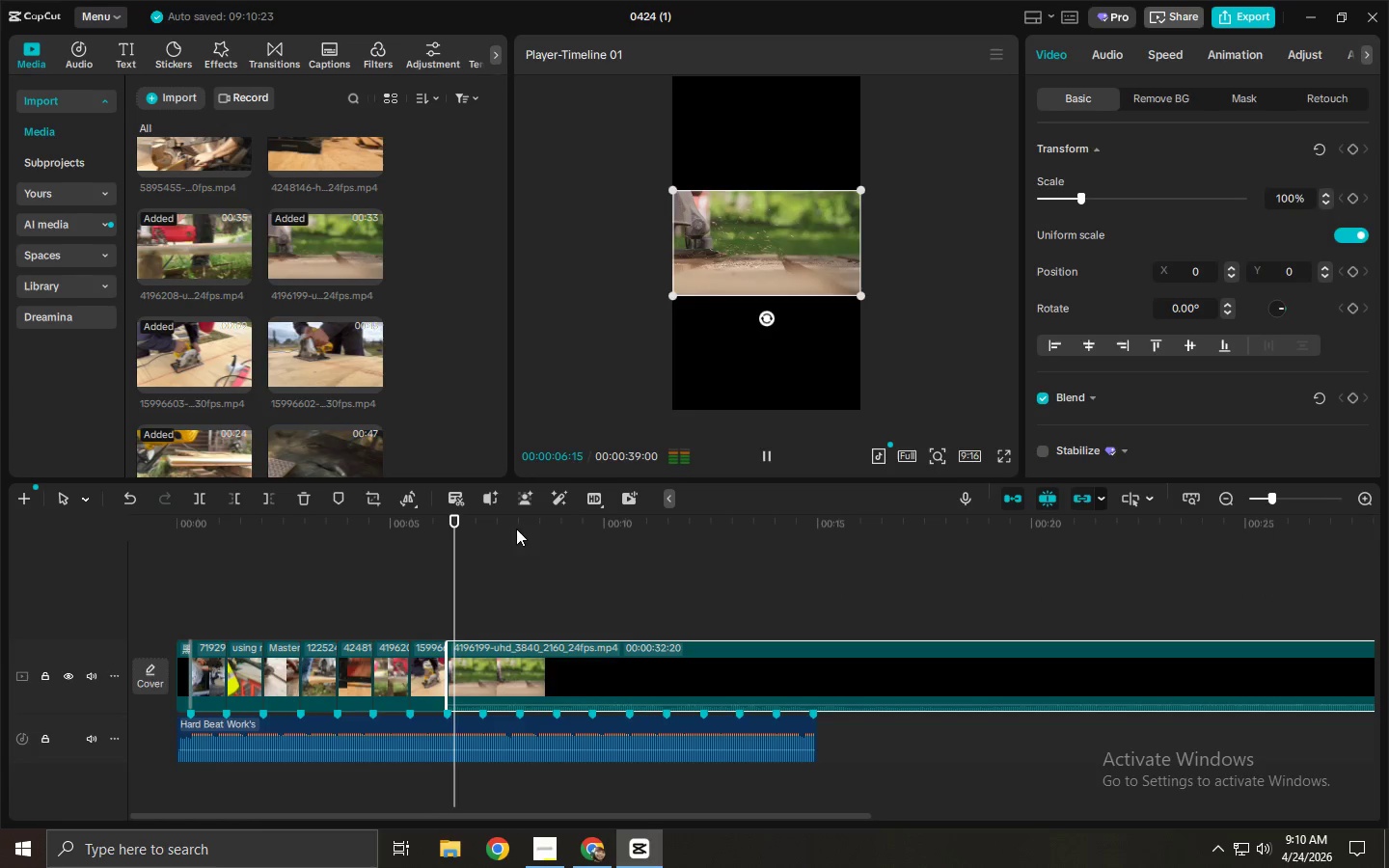 
key(Space)
 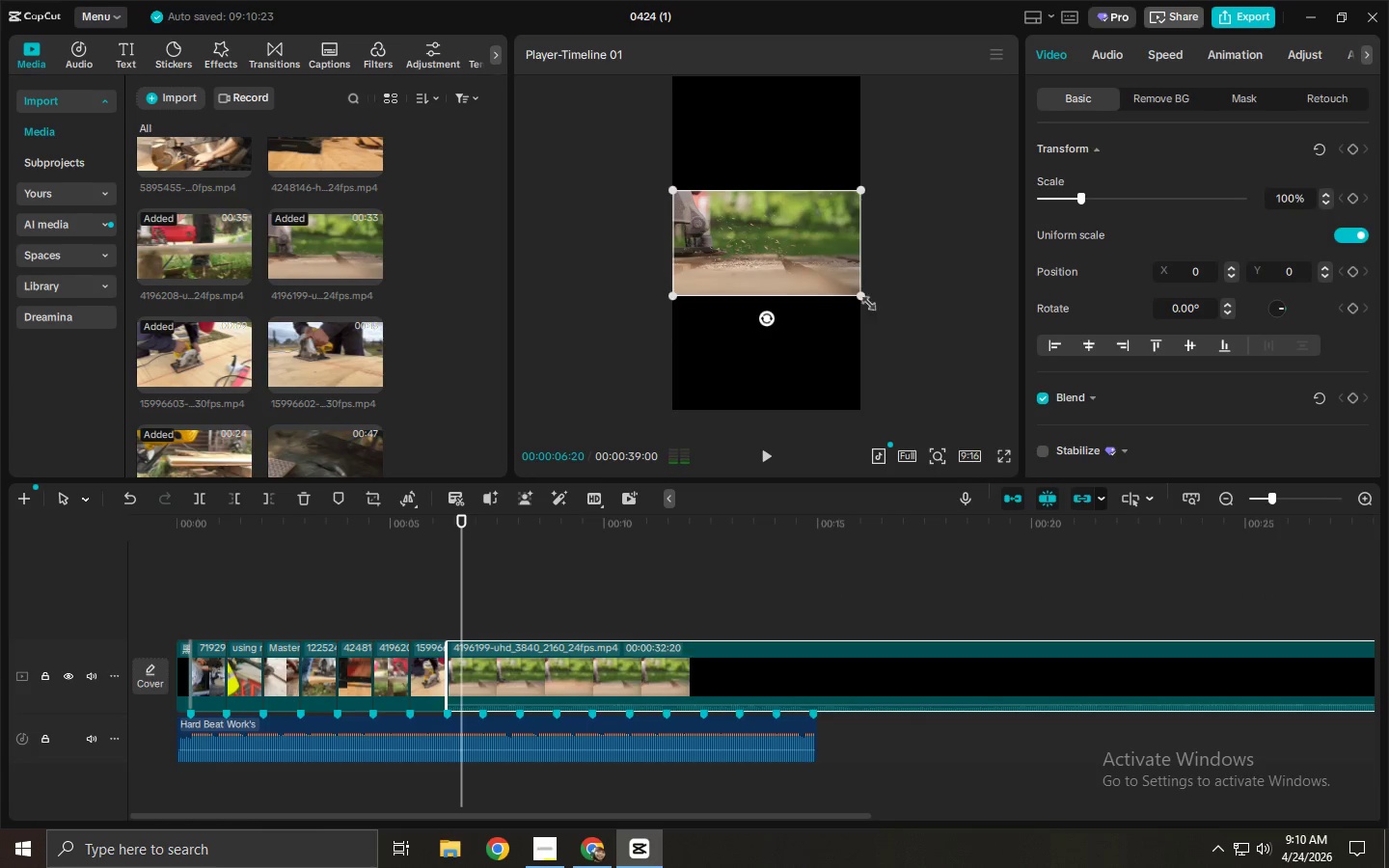 
left_click_drag(start_coordinate=[860, 296], to_coordinate=[1125, 520])
 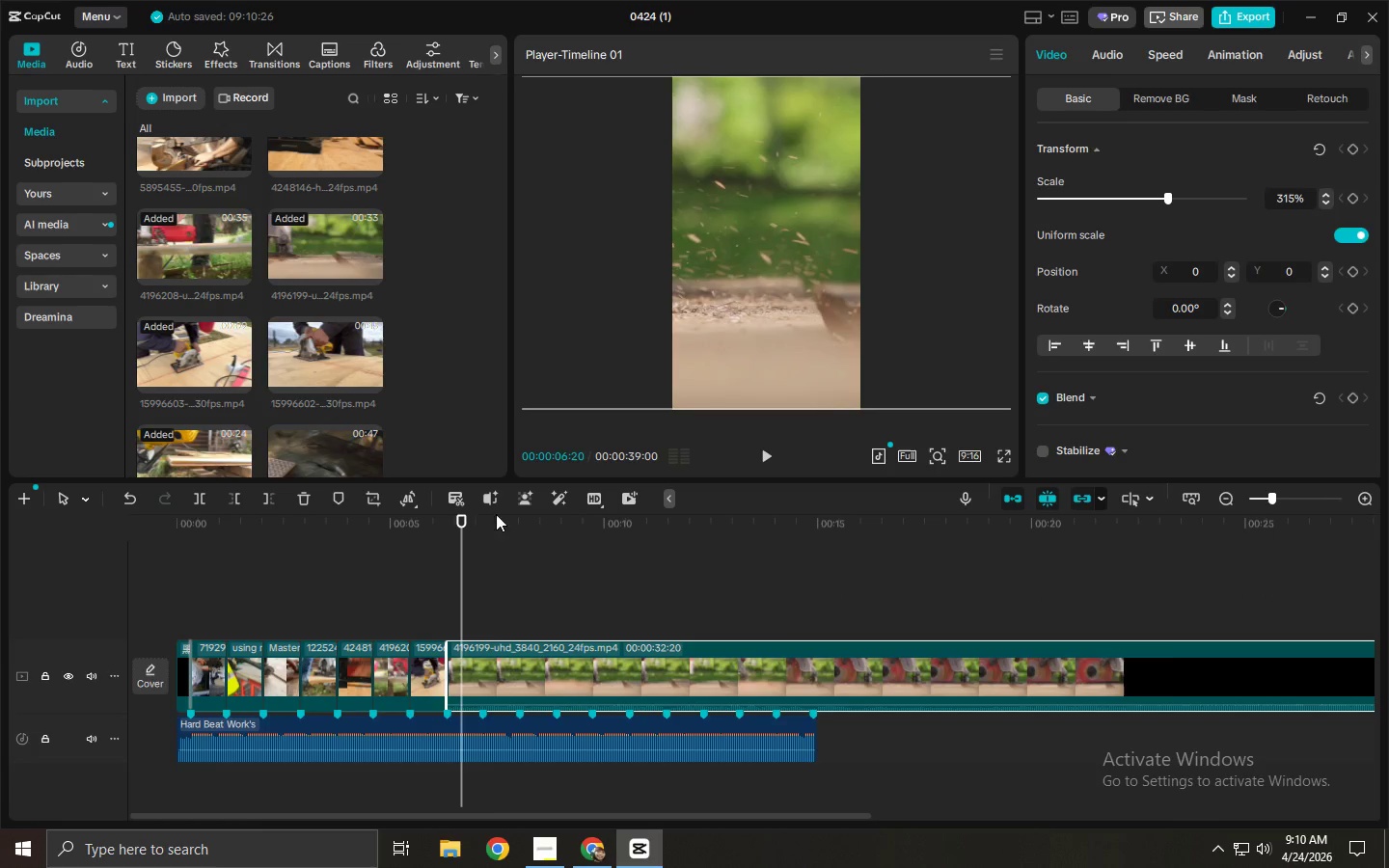 
left_click_drag(start_coordinate=[493, 514], to_coordinate=[1006, 546])
 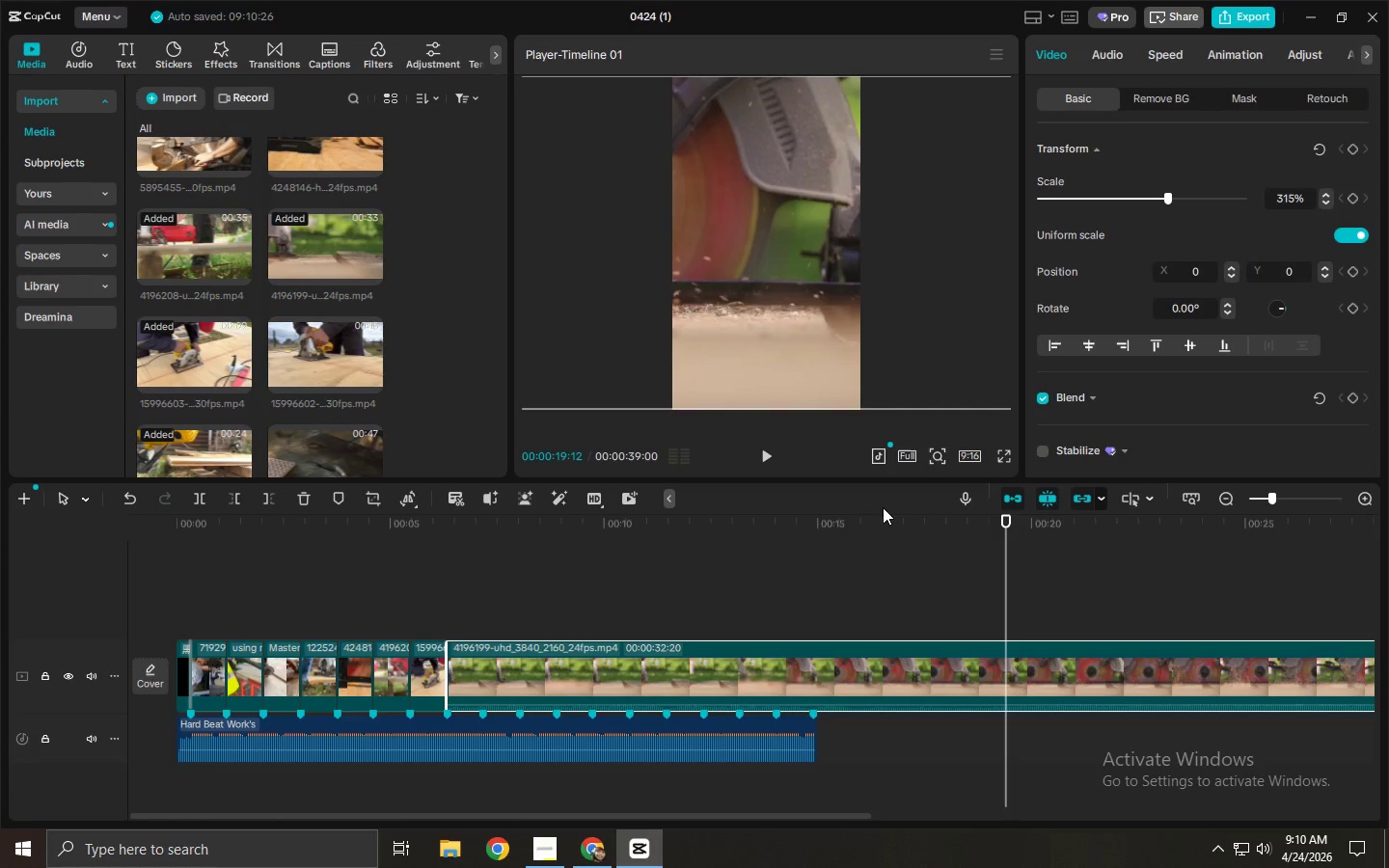 
key(Control+ControlLeft)
 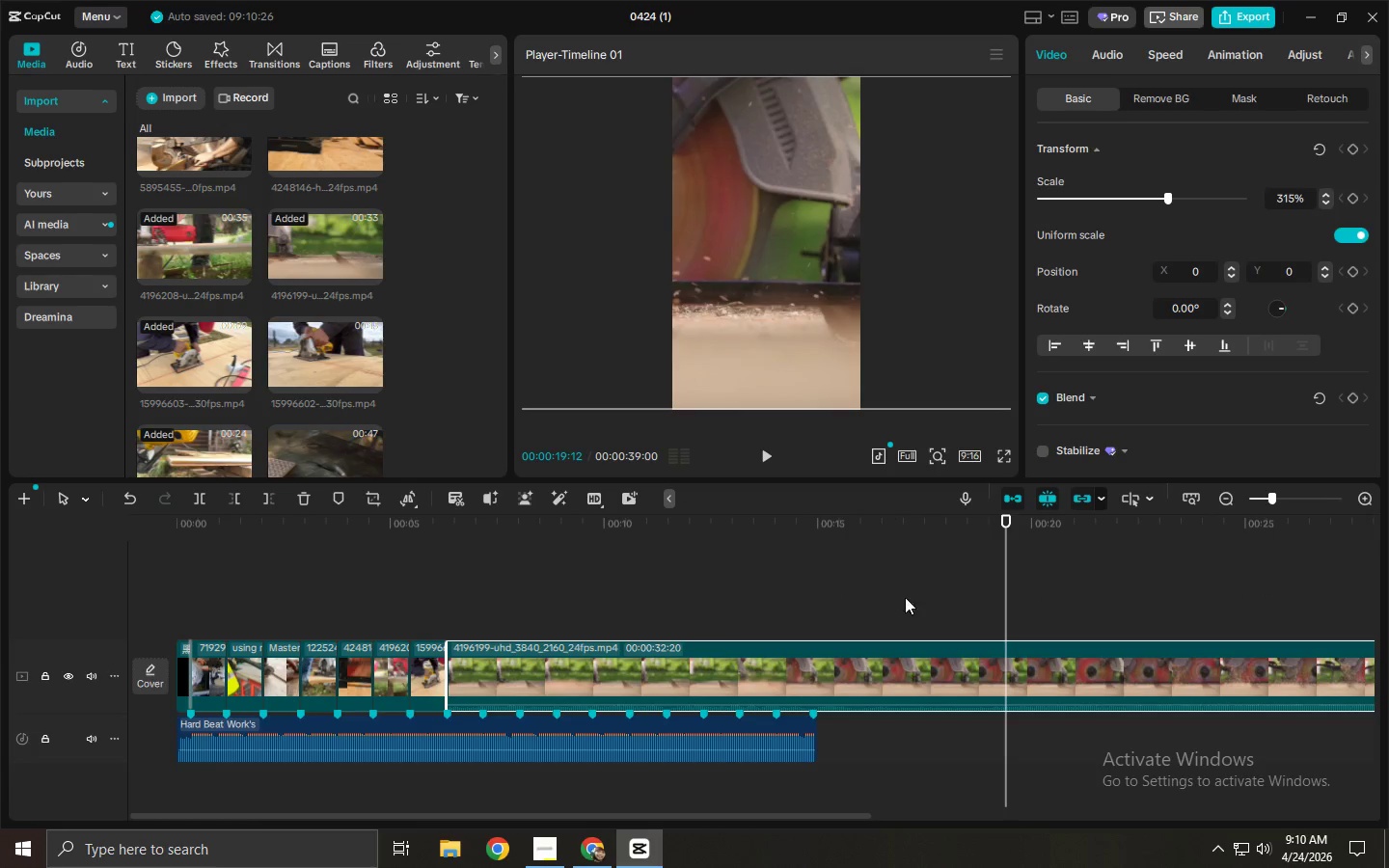 
key(Control+B)
 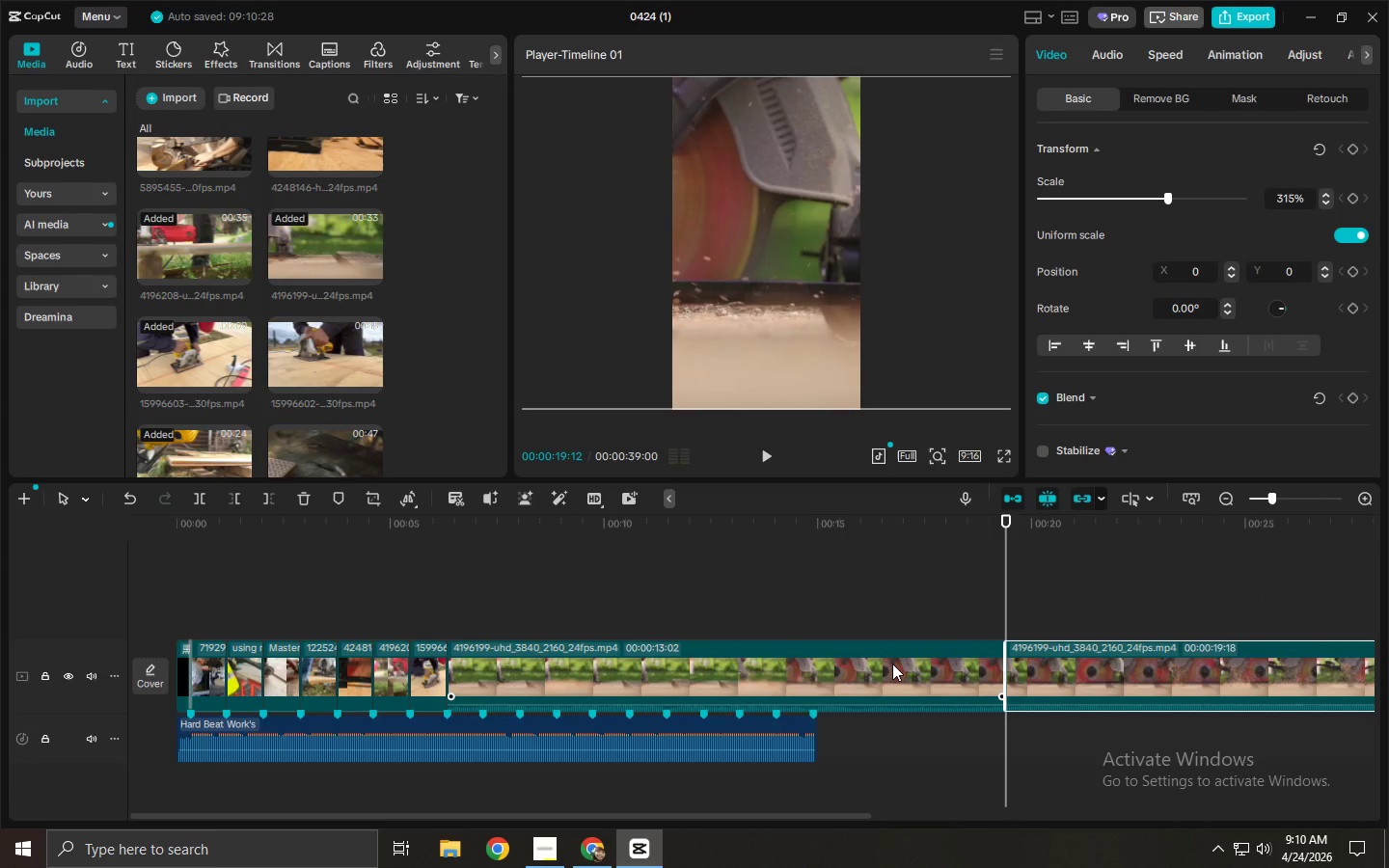 
left_click([892, 664])
 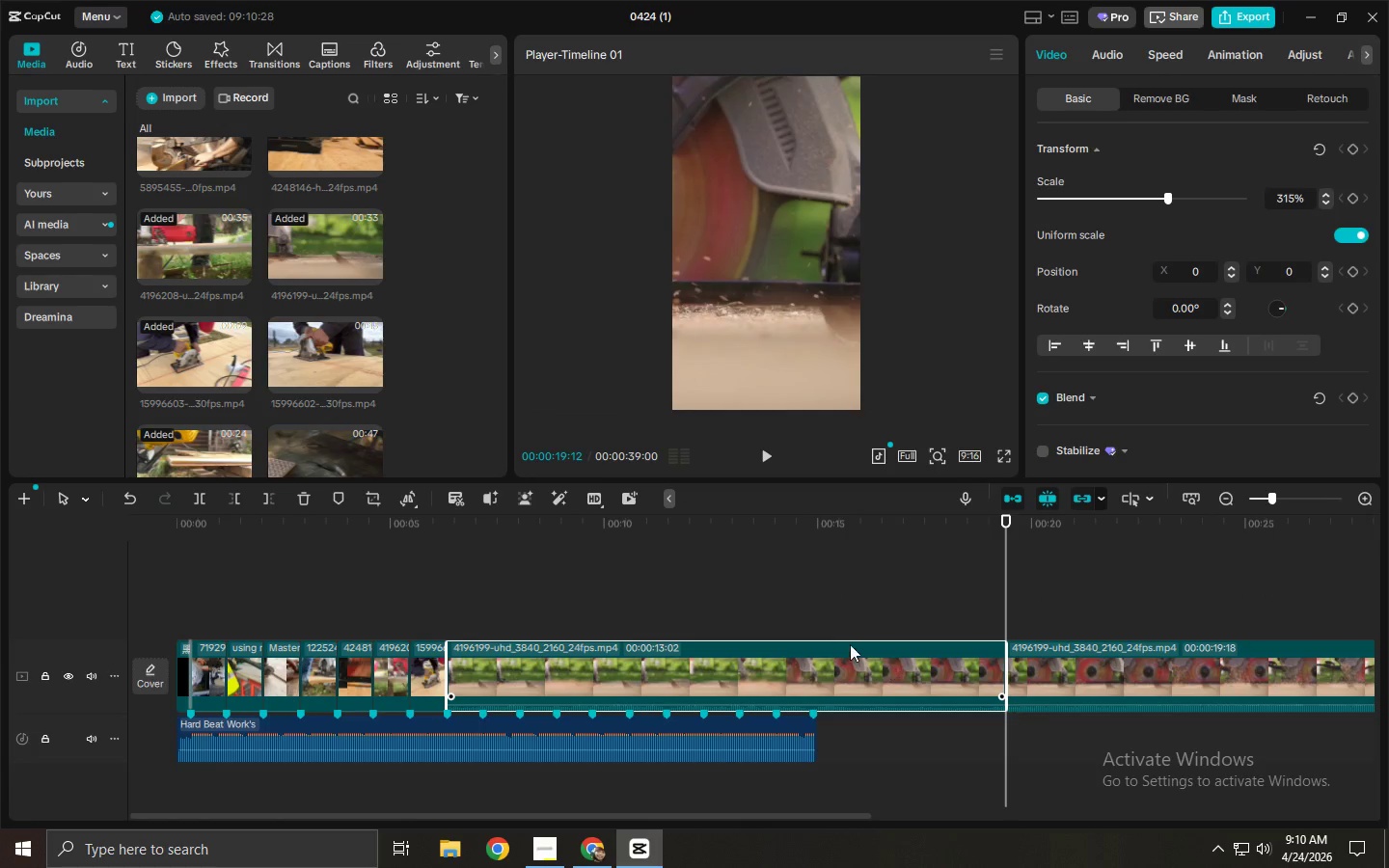 
key(Delete)
 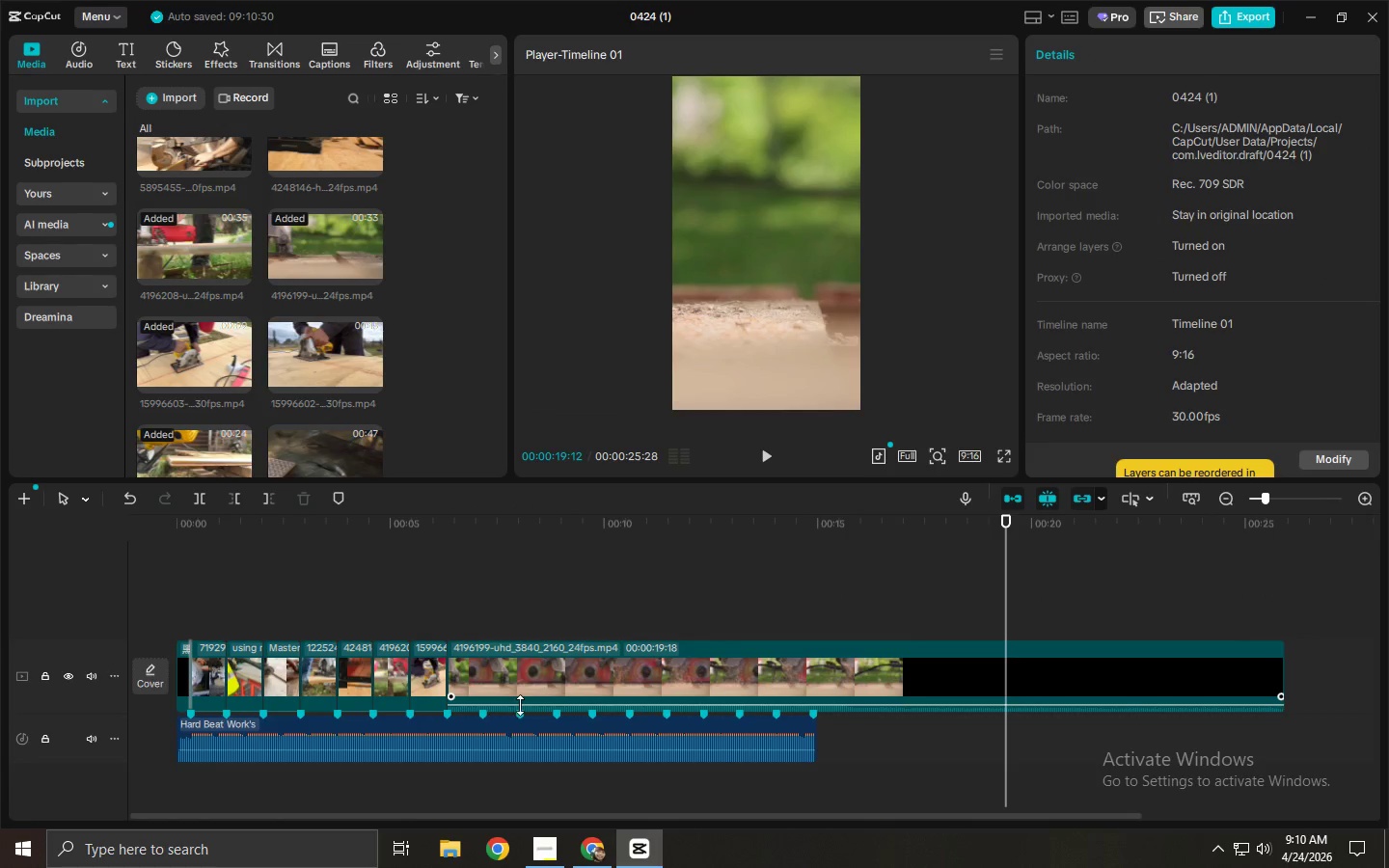 
left_click_drag(start_coordinate=[521, 706], to_coordinate=[521, 714])
 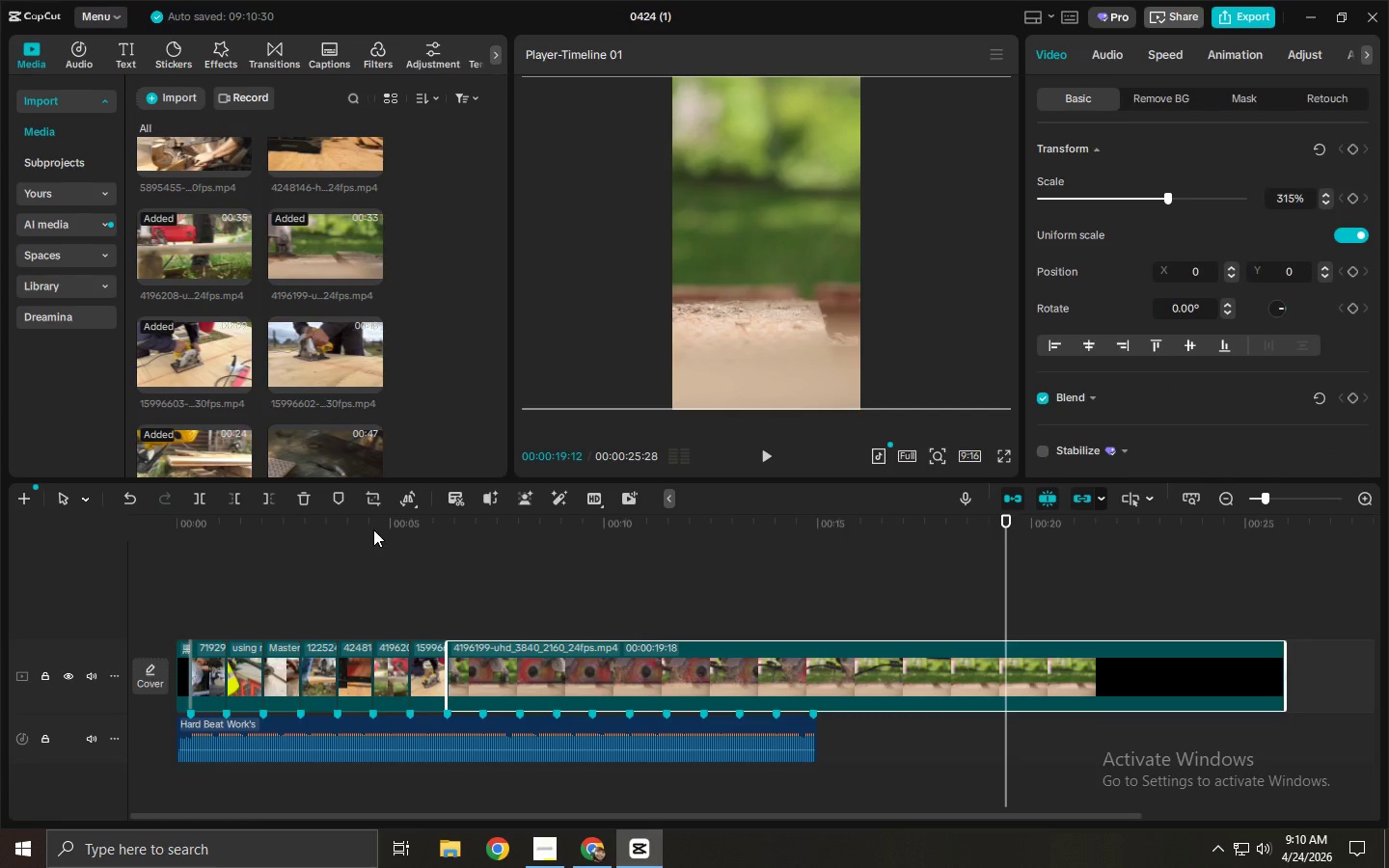 
left_click_drag(start_coordinate=[373, 529], to_coordinate=[107, 538])
 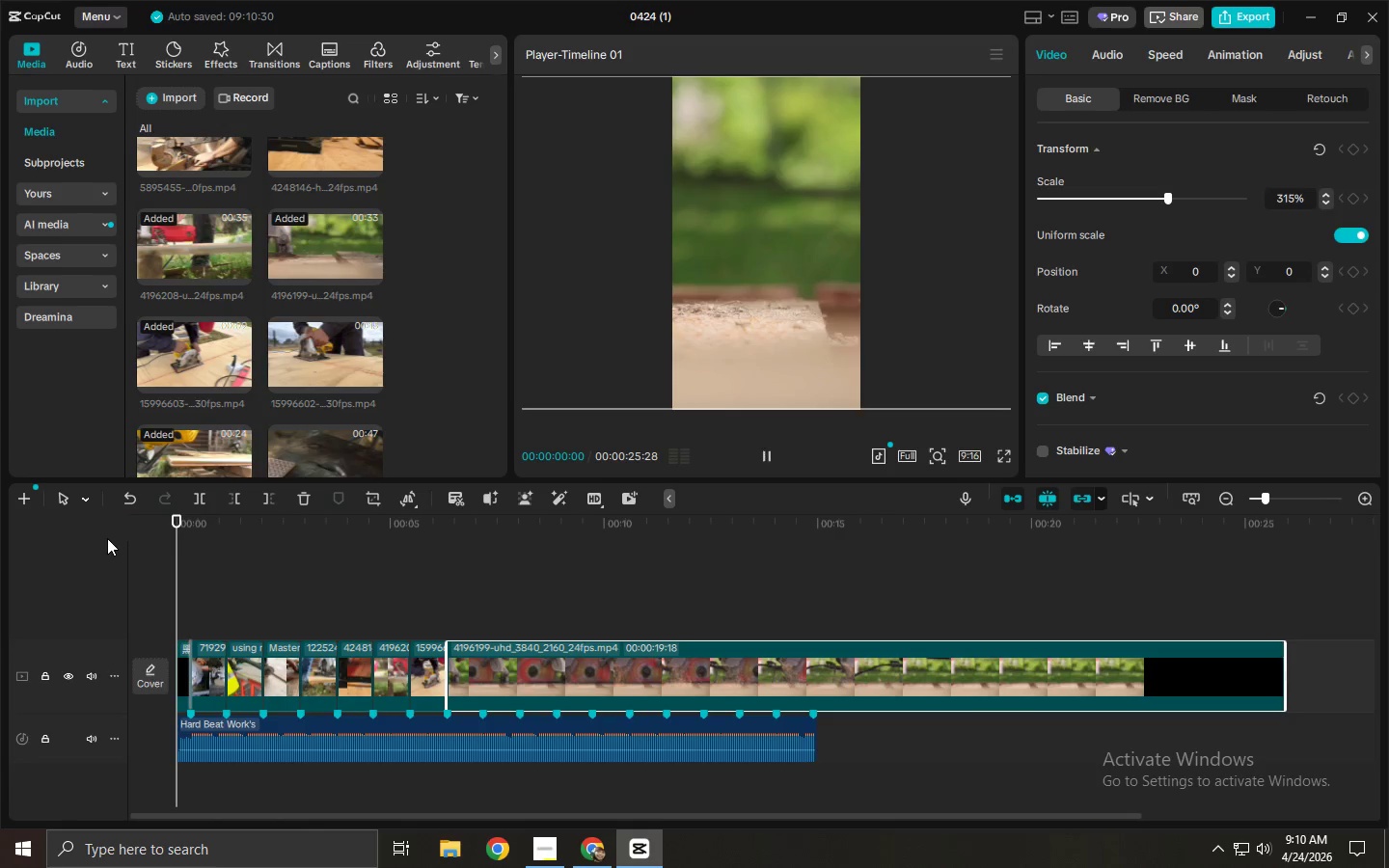 
key(Space)
 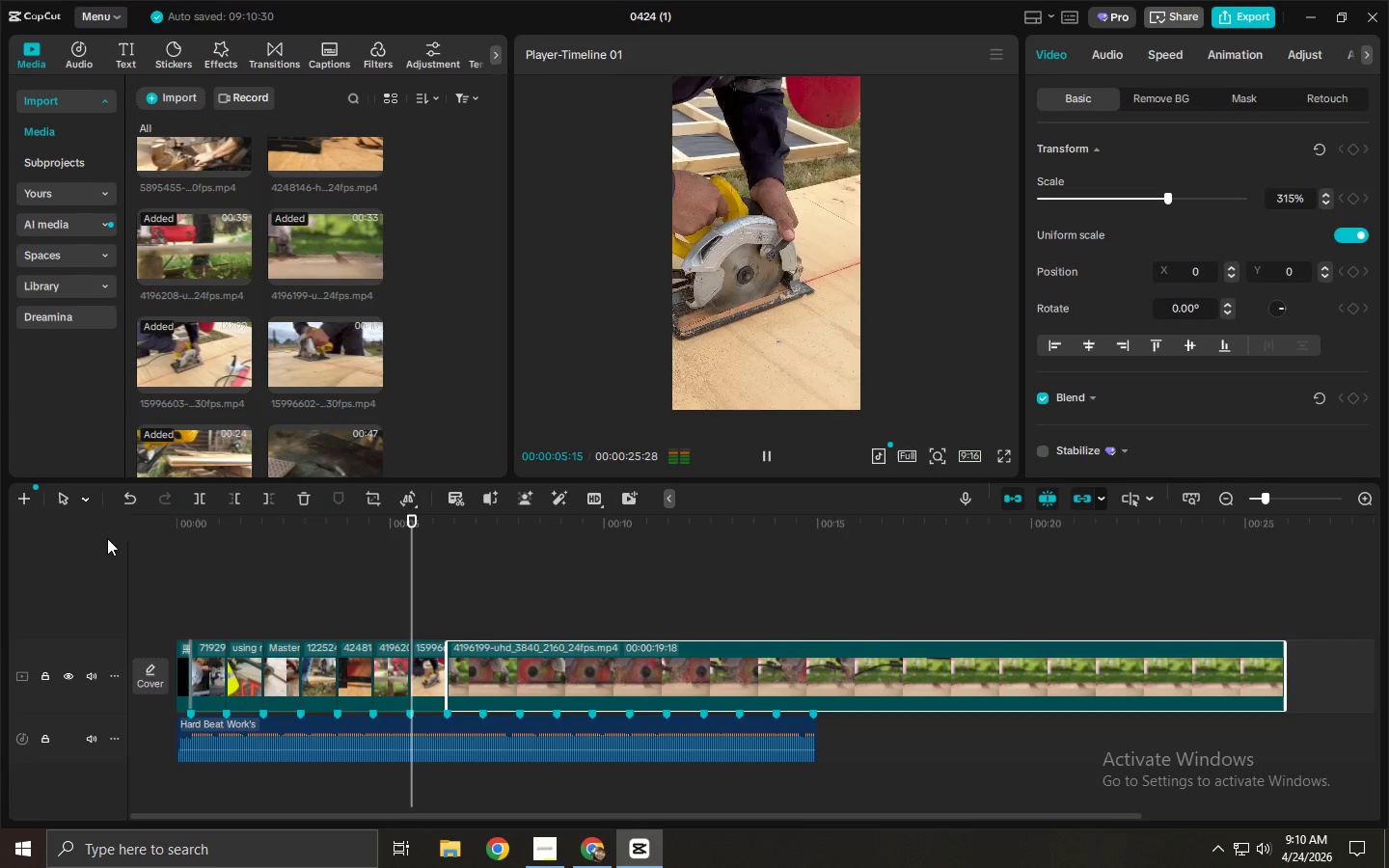 
wait(7.59)
 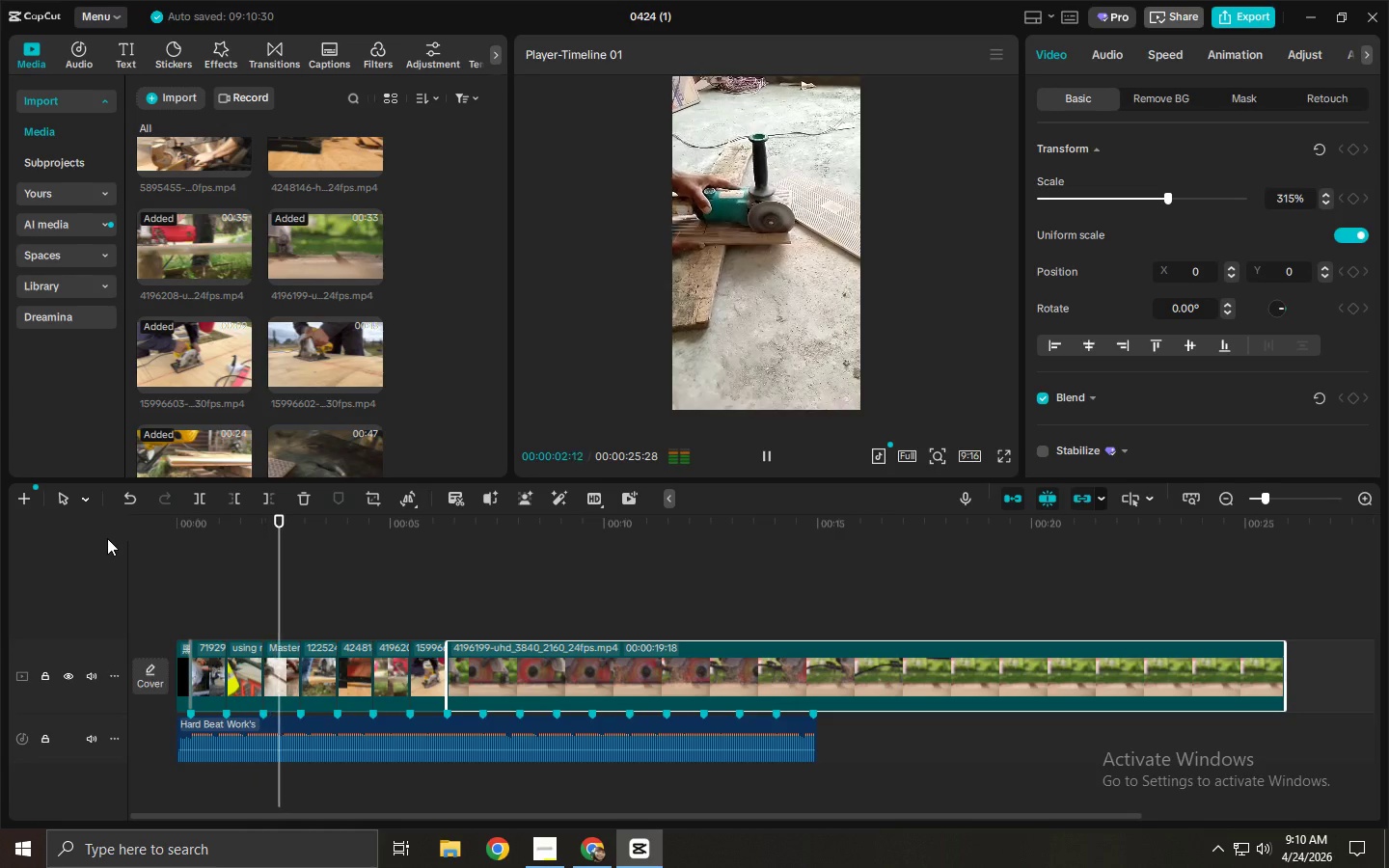 
key(Space)
 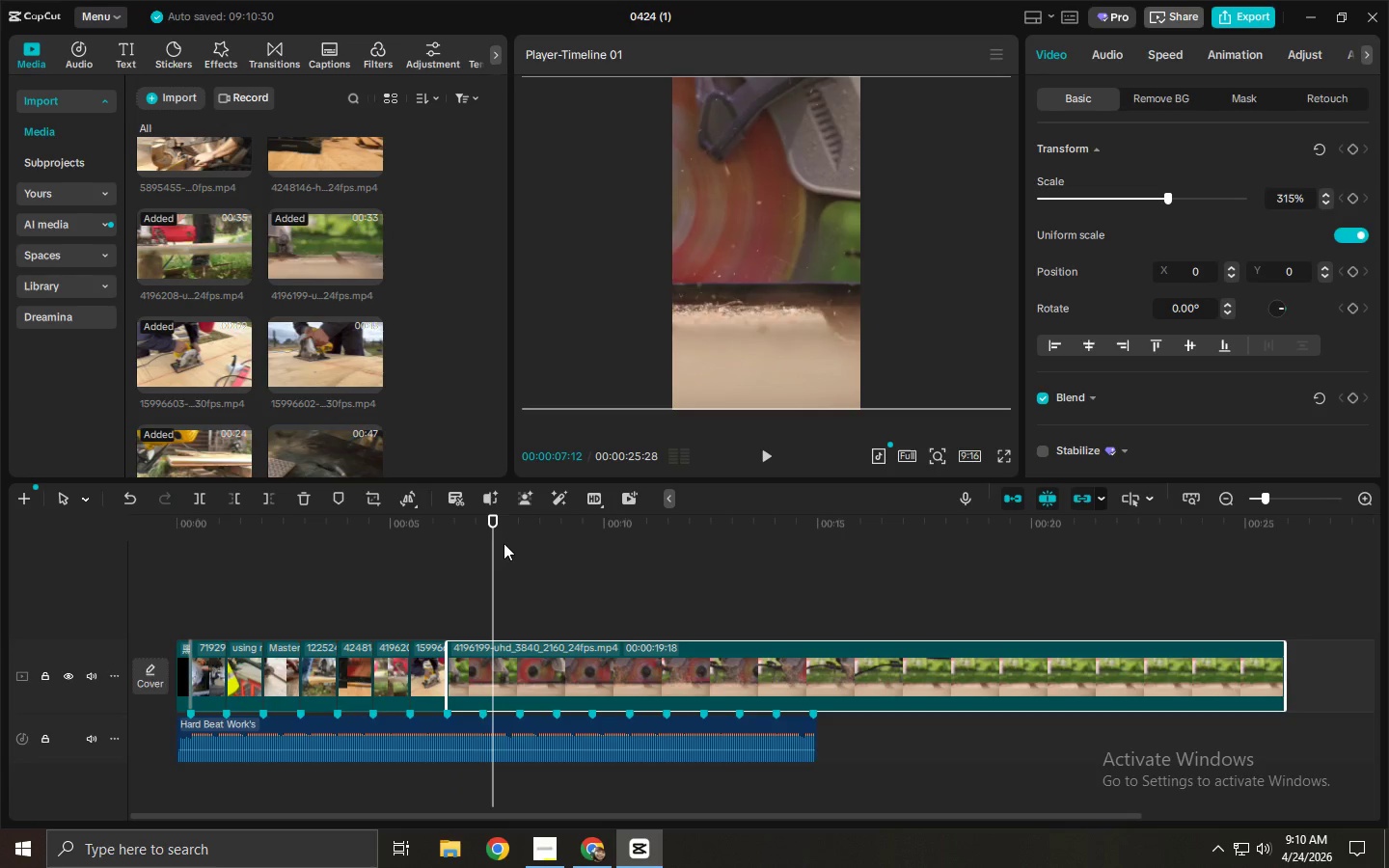 
left_click_drag(start_coordinate=[489, 526], to_coordinate=[483, 526])
 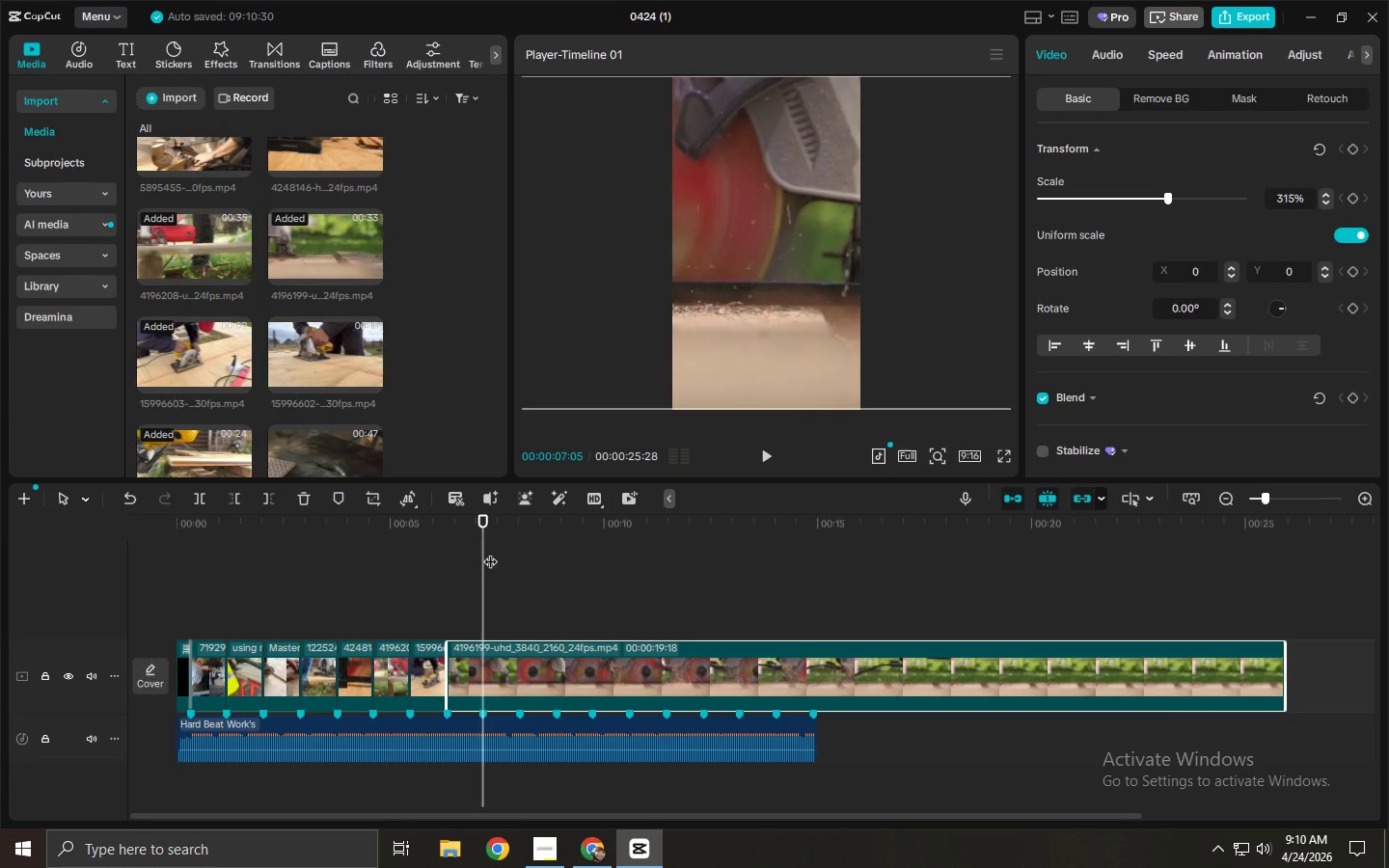 
key(Control+ControlLeft)
 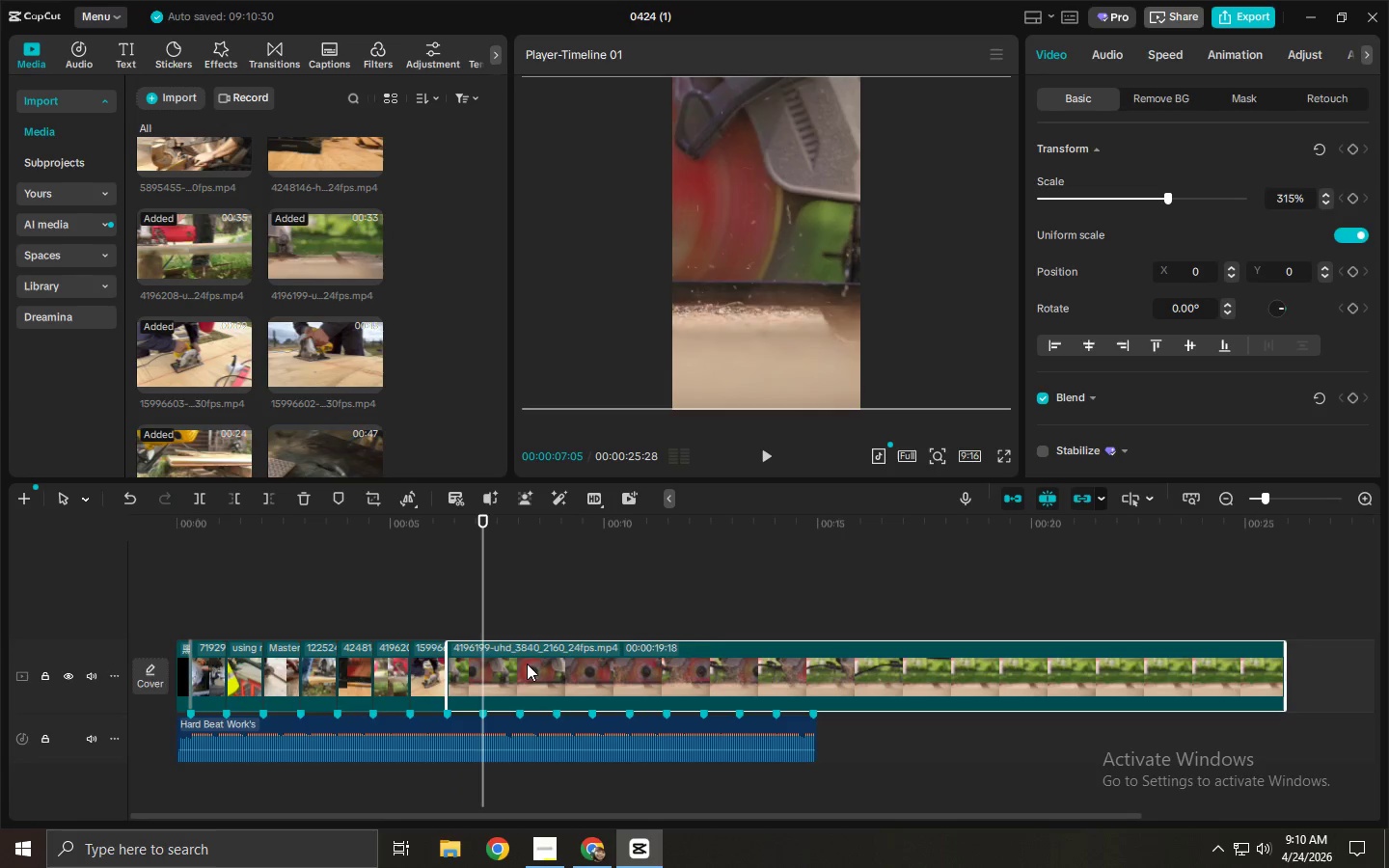 
key(Control+B)
 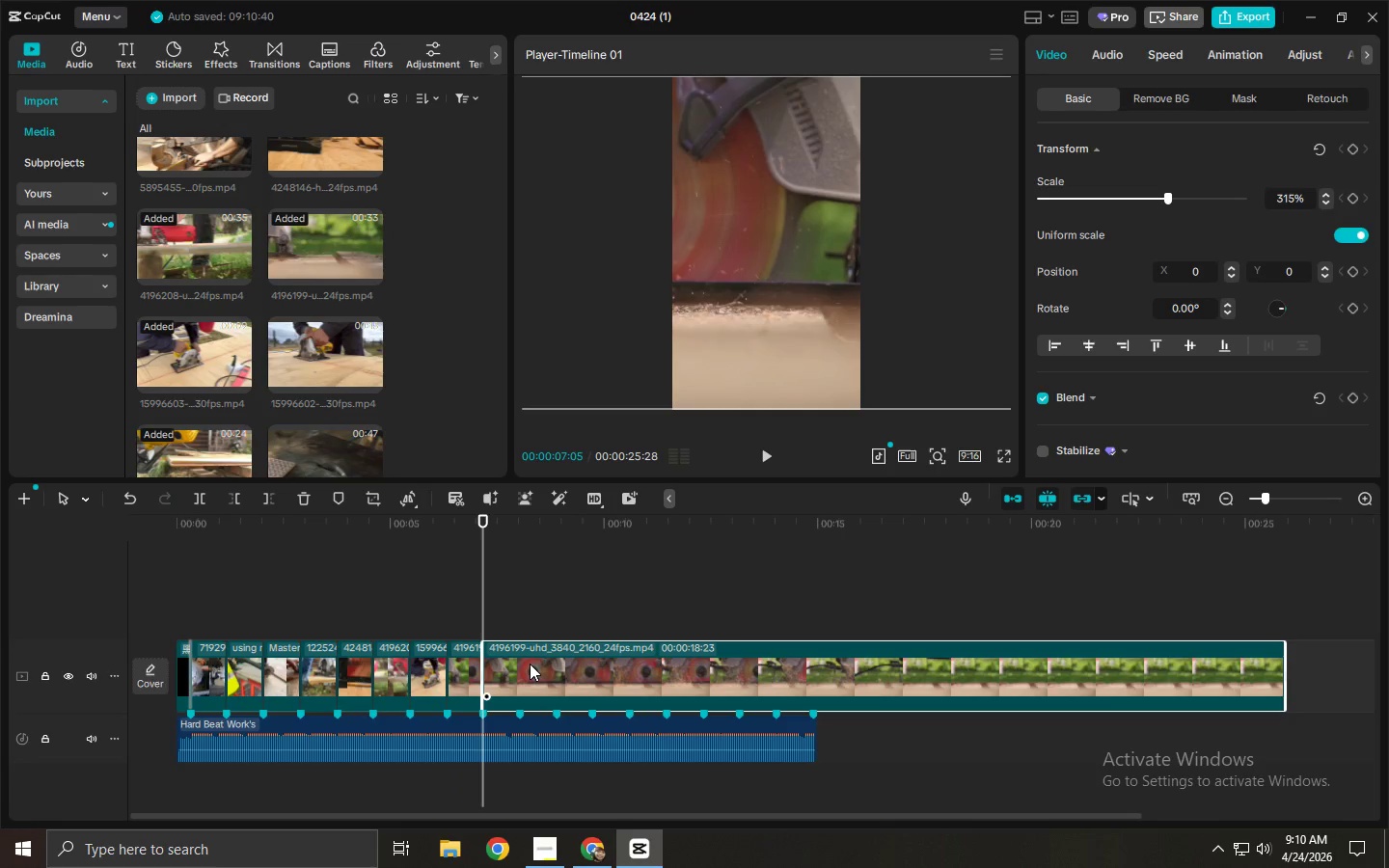 
key(Delete)
 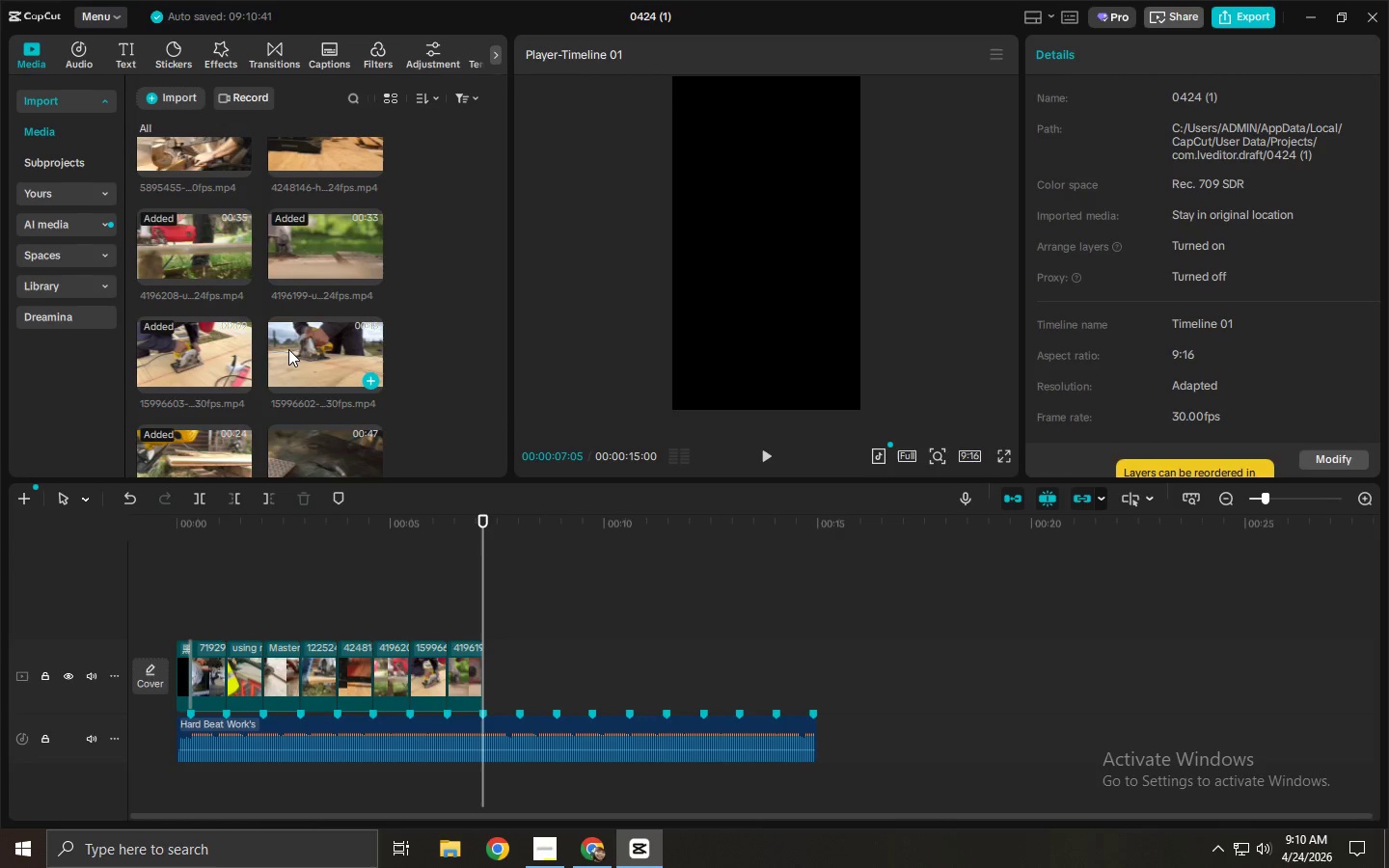 
left_click_drag(start_coordinate=[288, 348], to_coordinate=[495, 677])
 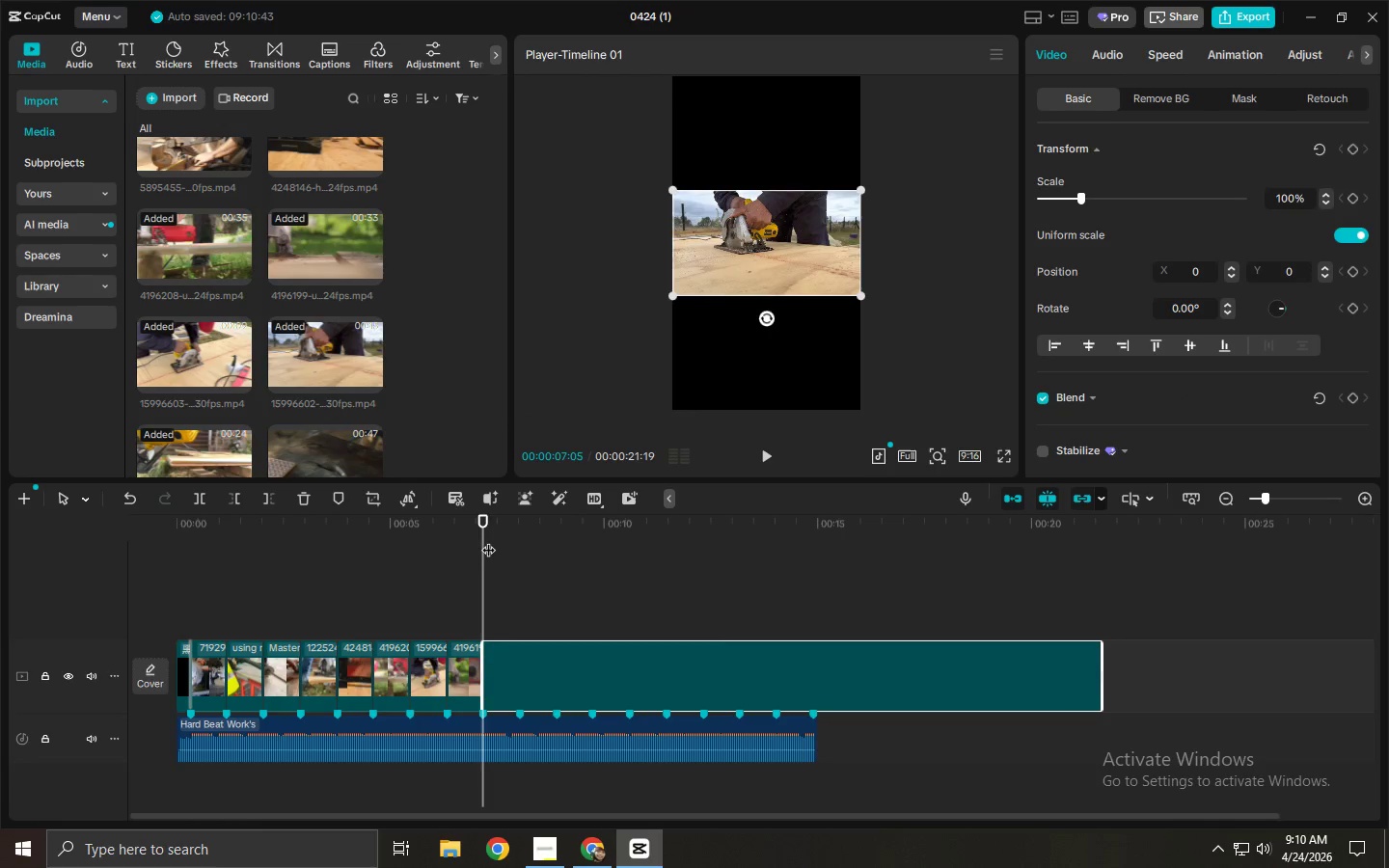 
key(Space)
 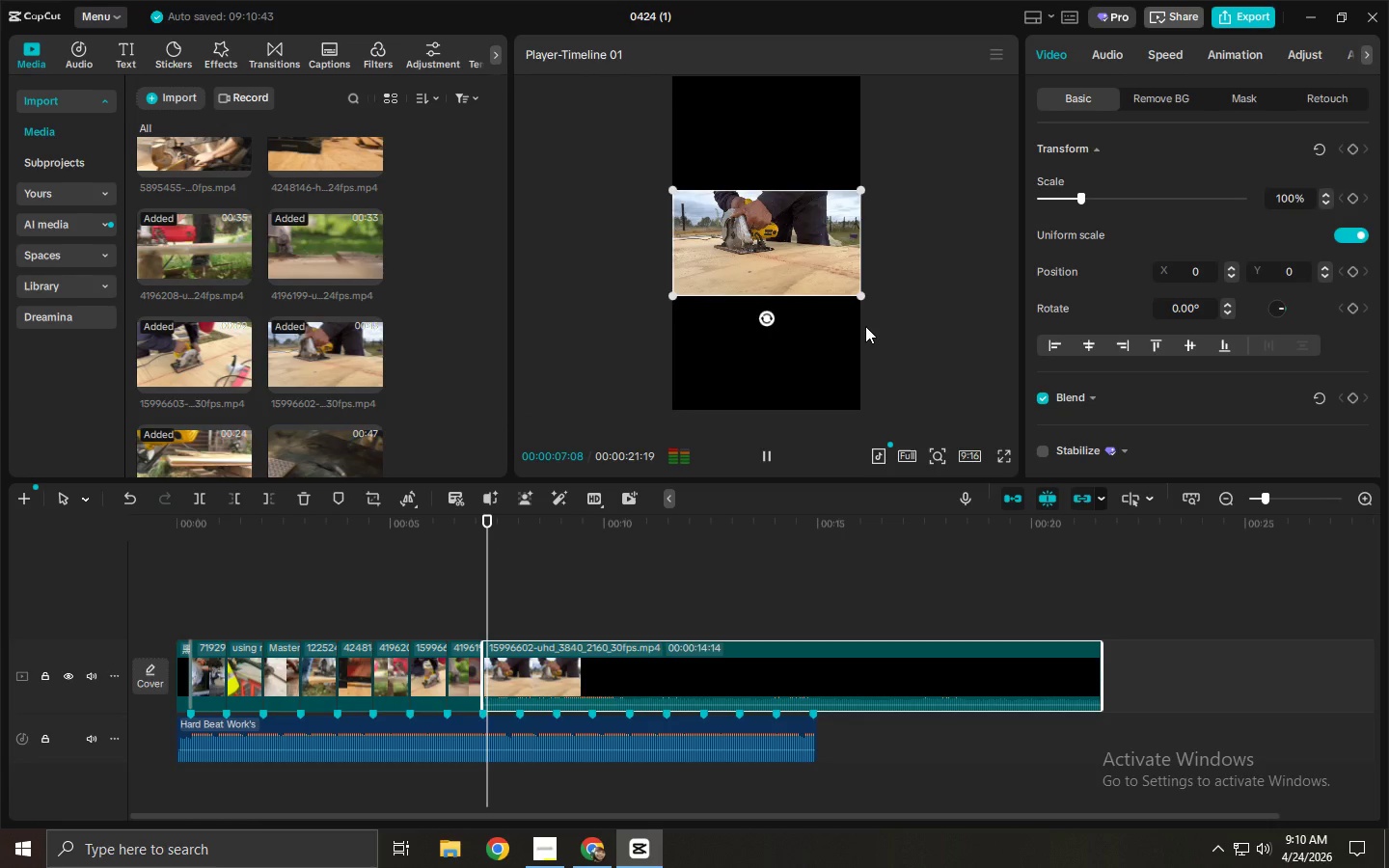 
key(Space)
 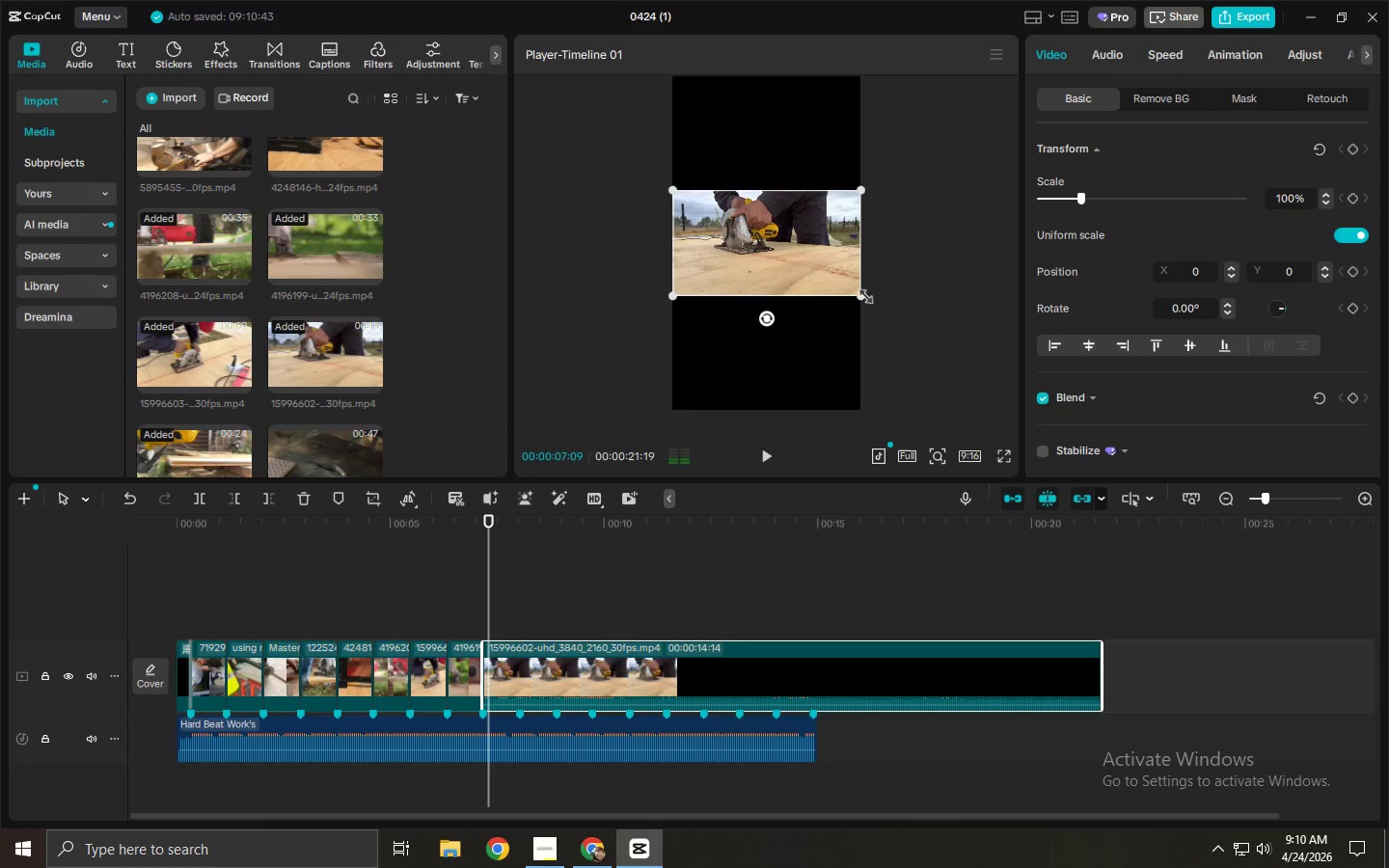 
left_click_drag(start_coordinate=[861, 293], to_coordinate=[1132, 522])
 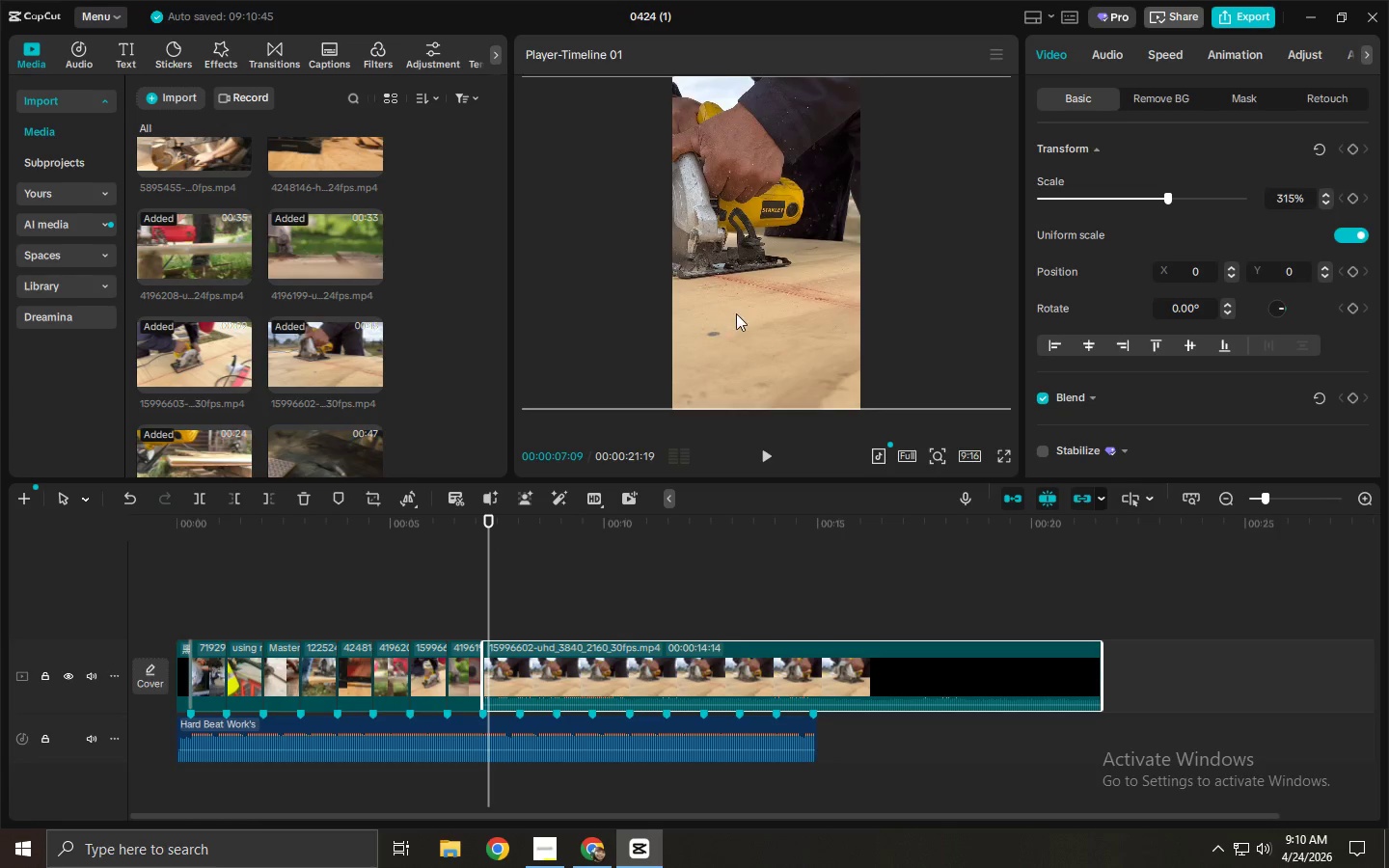 
left_click_drag(start_coordinate=[715, 313], to_coordinate=[817, 314])
 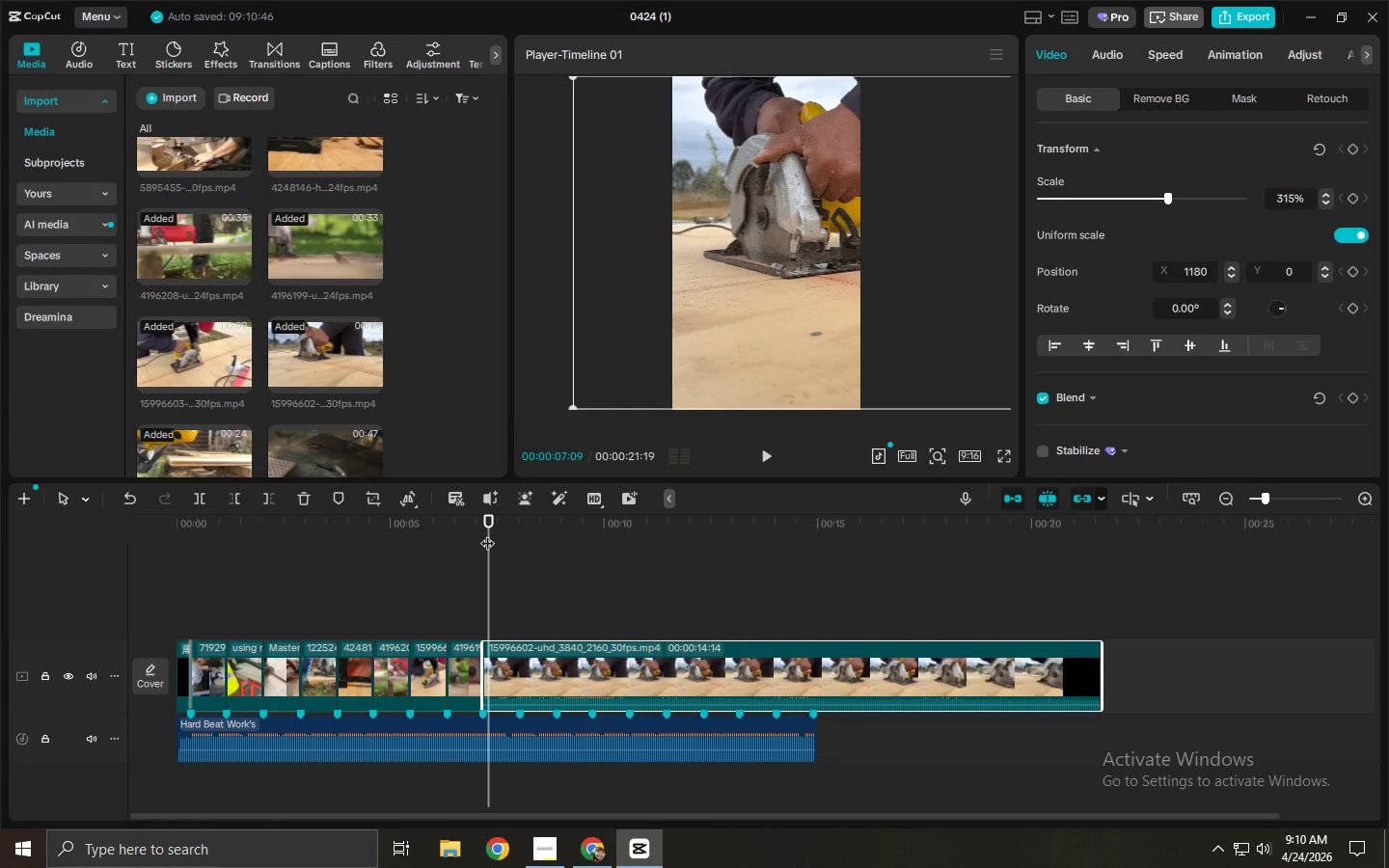 
left_click_drag(start_coordinate=[491, 529], to_coordinate=[518, 532])
 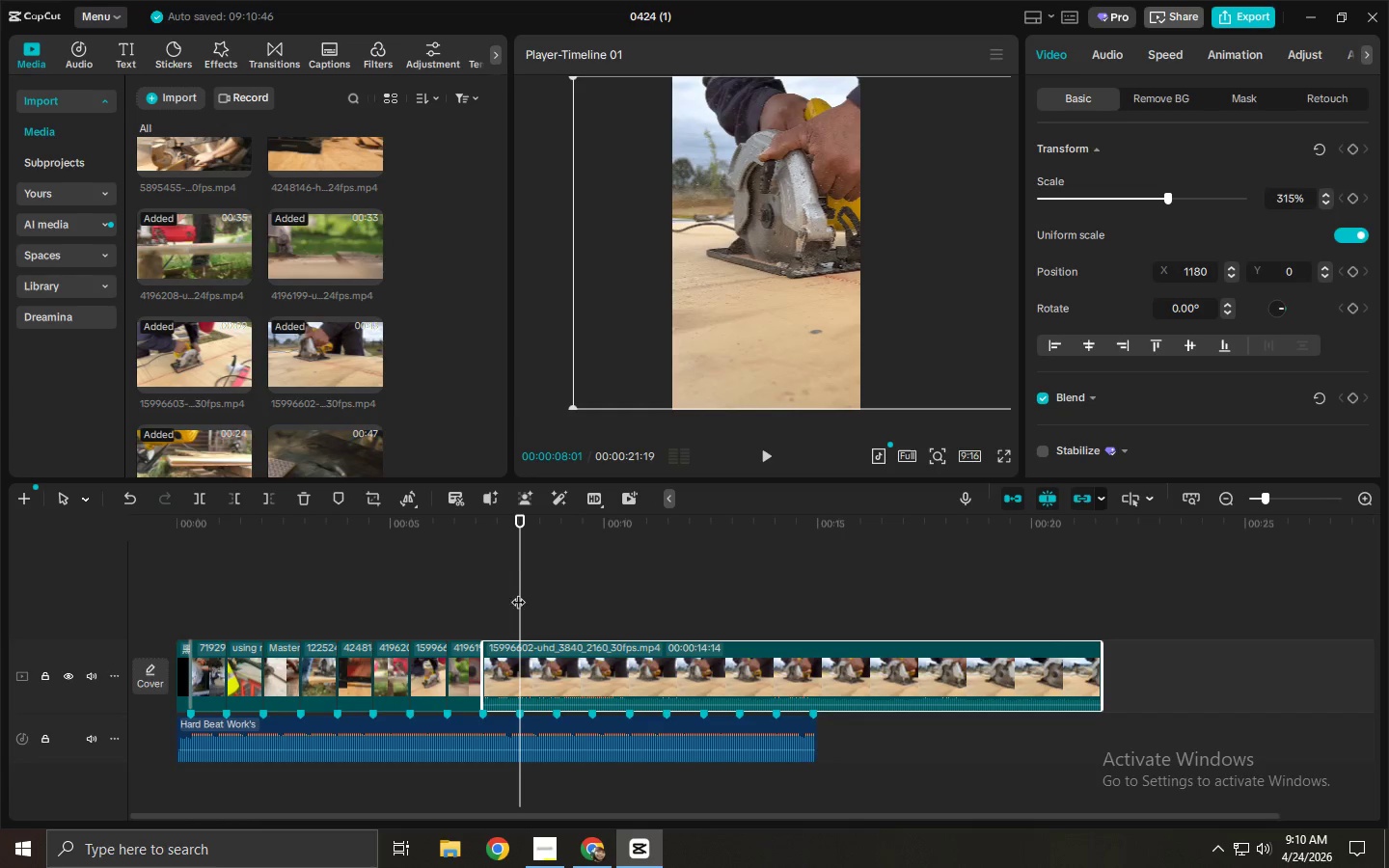 
key(Control+ControlLeft)
 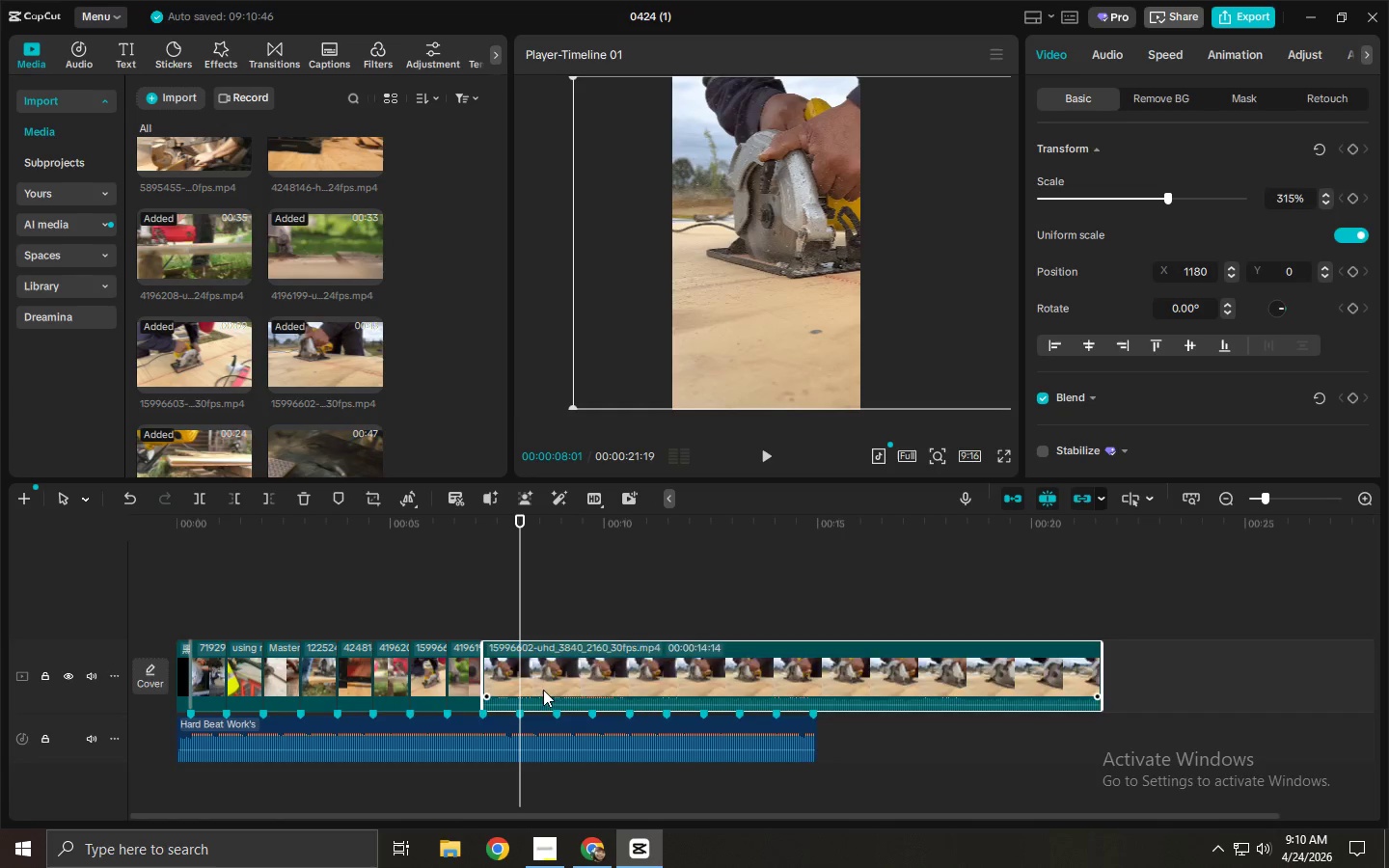 
key(Control+B)
 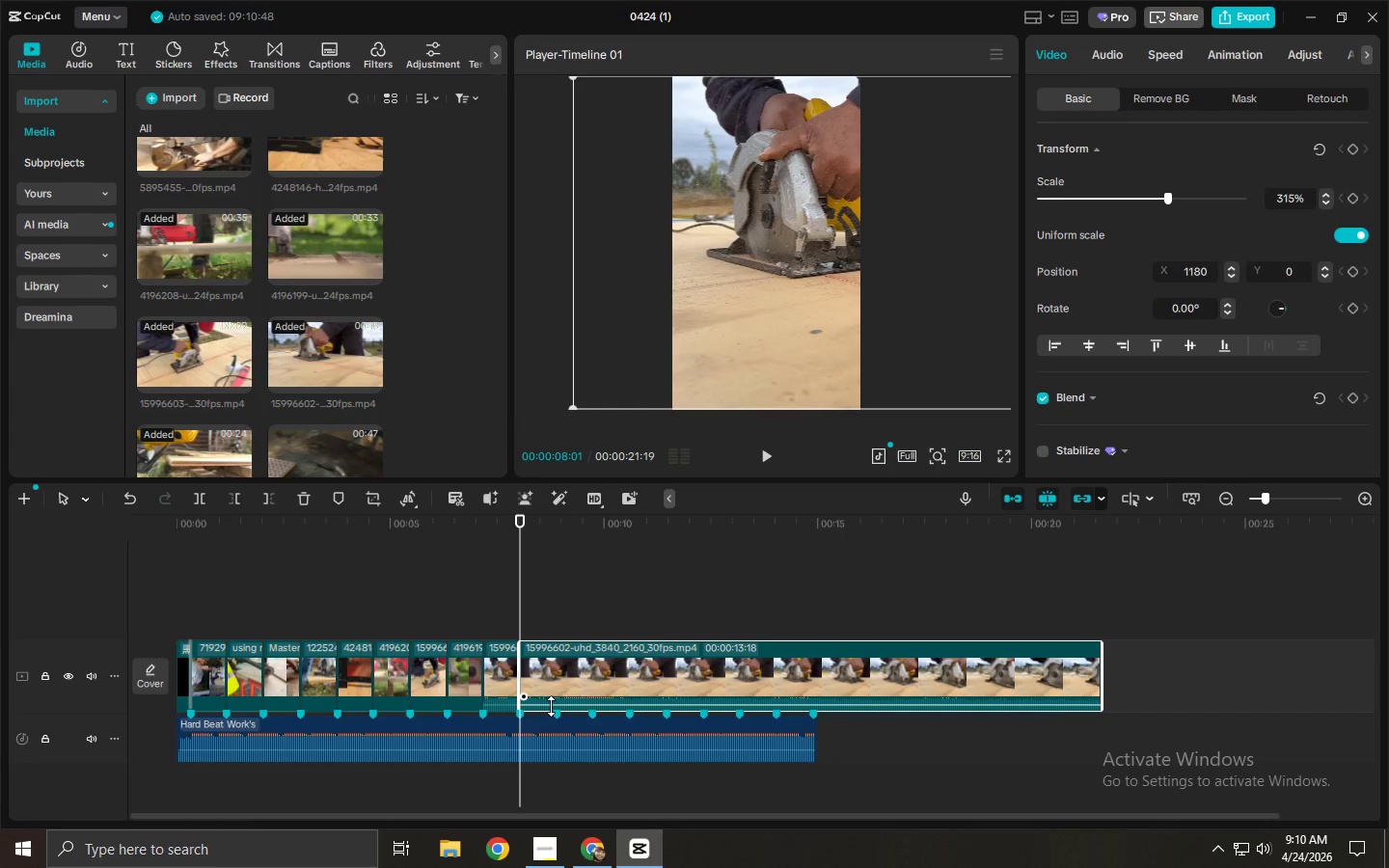 
left_click_drag(start_coordinate=[551, 706], to_coordinate=[551, 712])
 